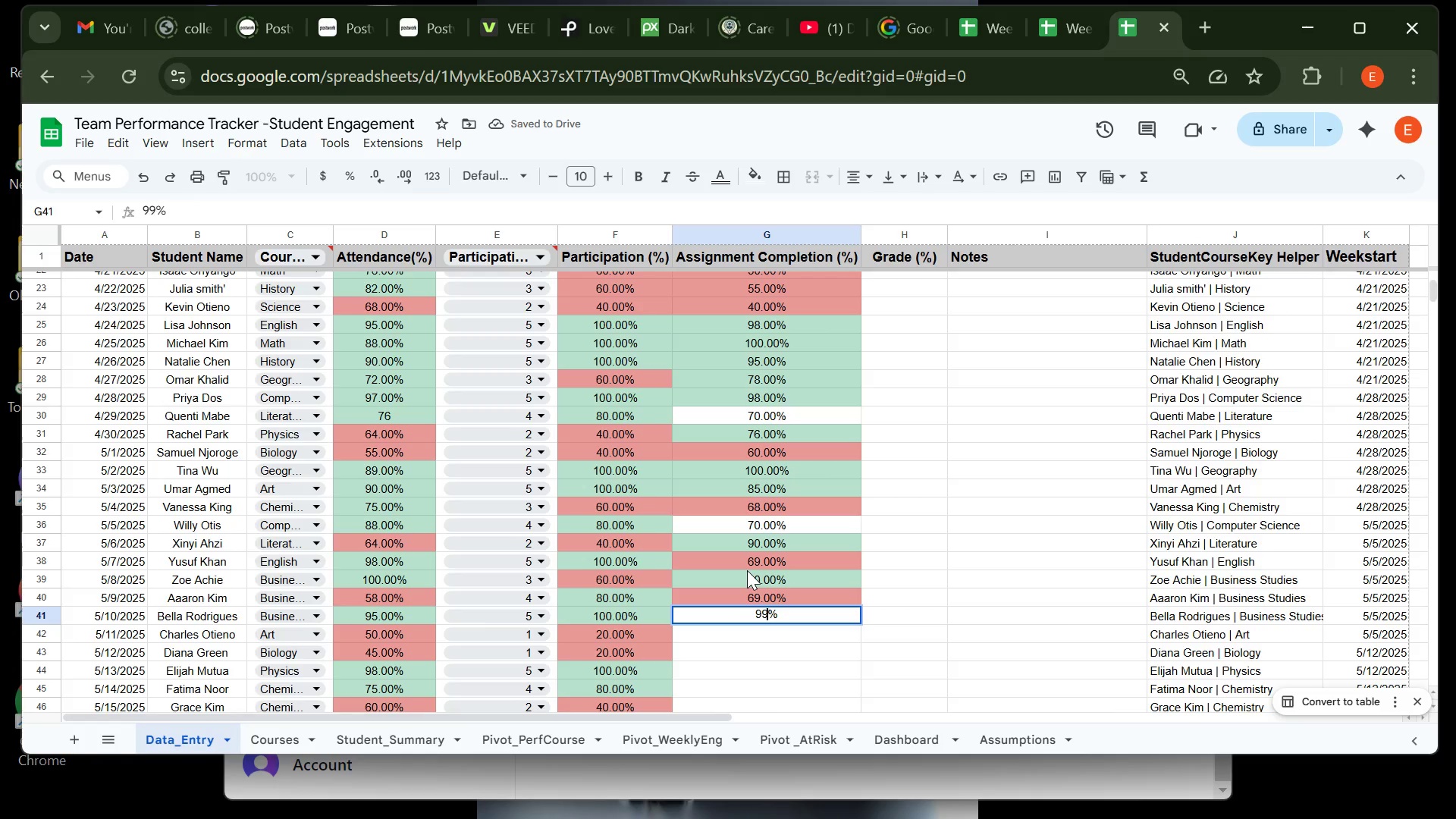 
key(Enter)
 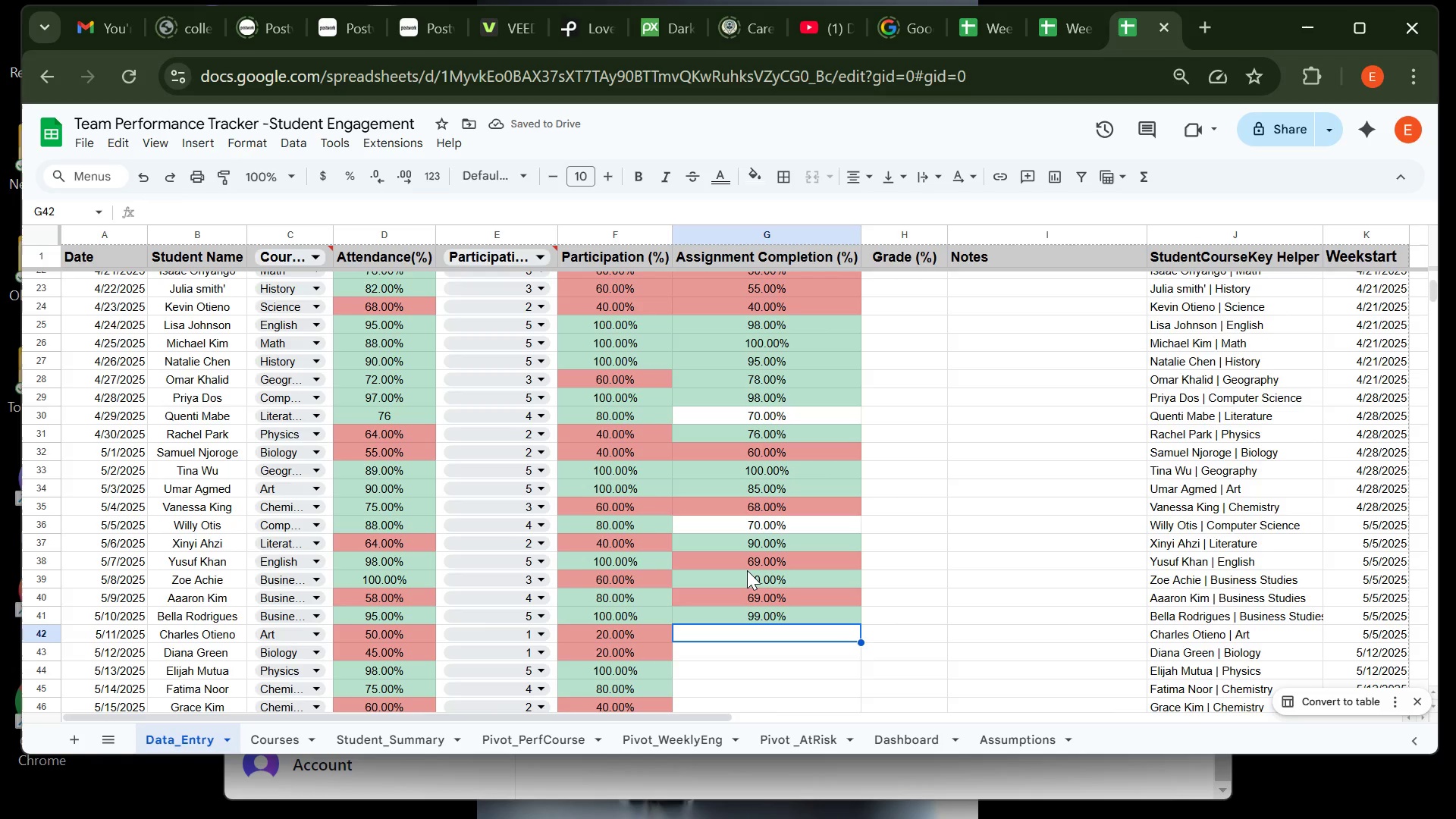 
type(10)
 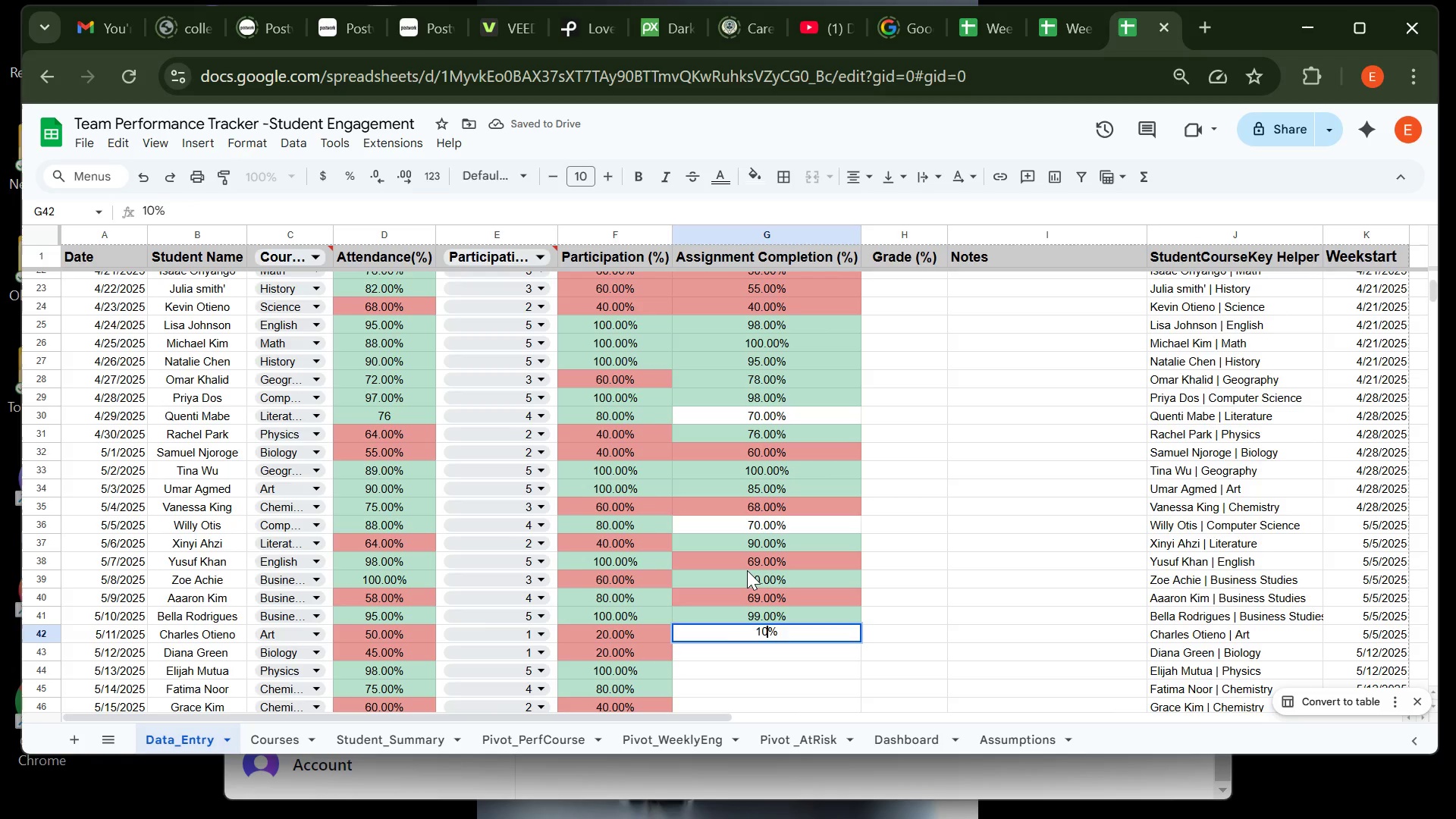 
key(Enter)
 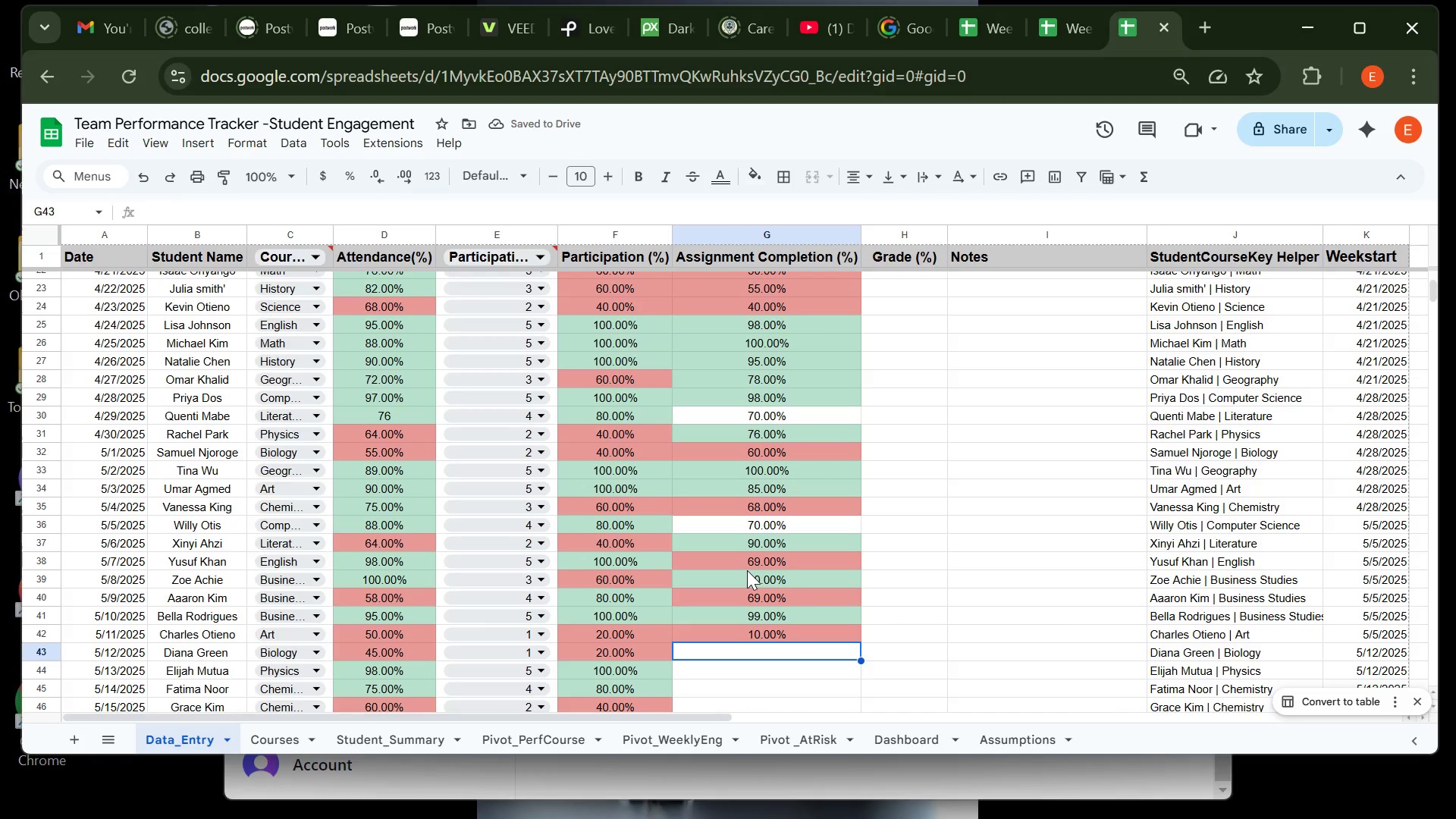 
type(80)
 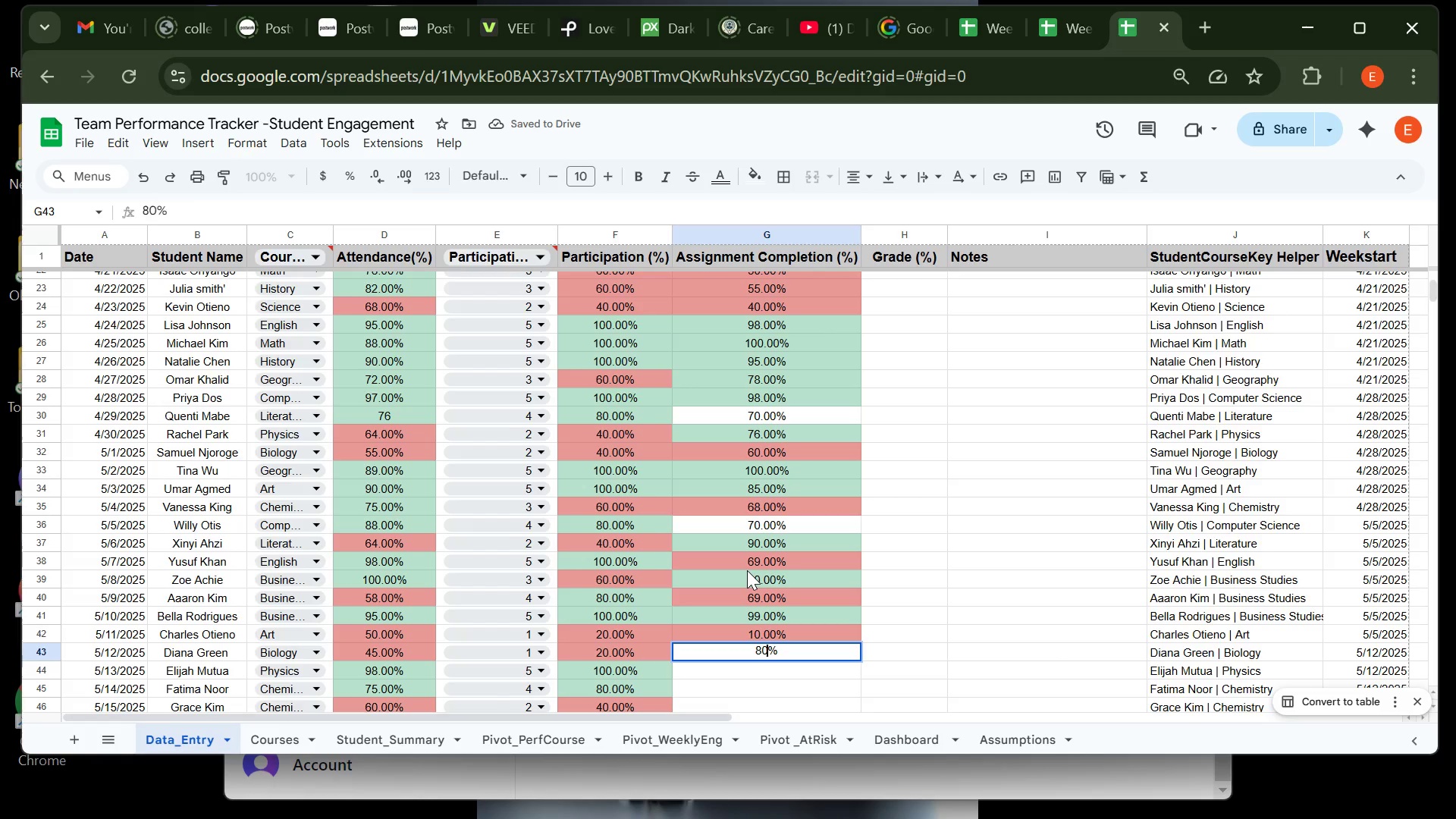 
key(Enter)
 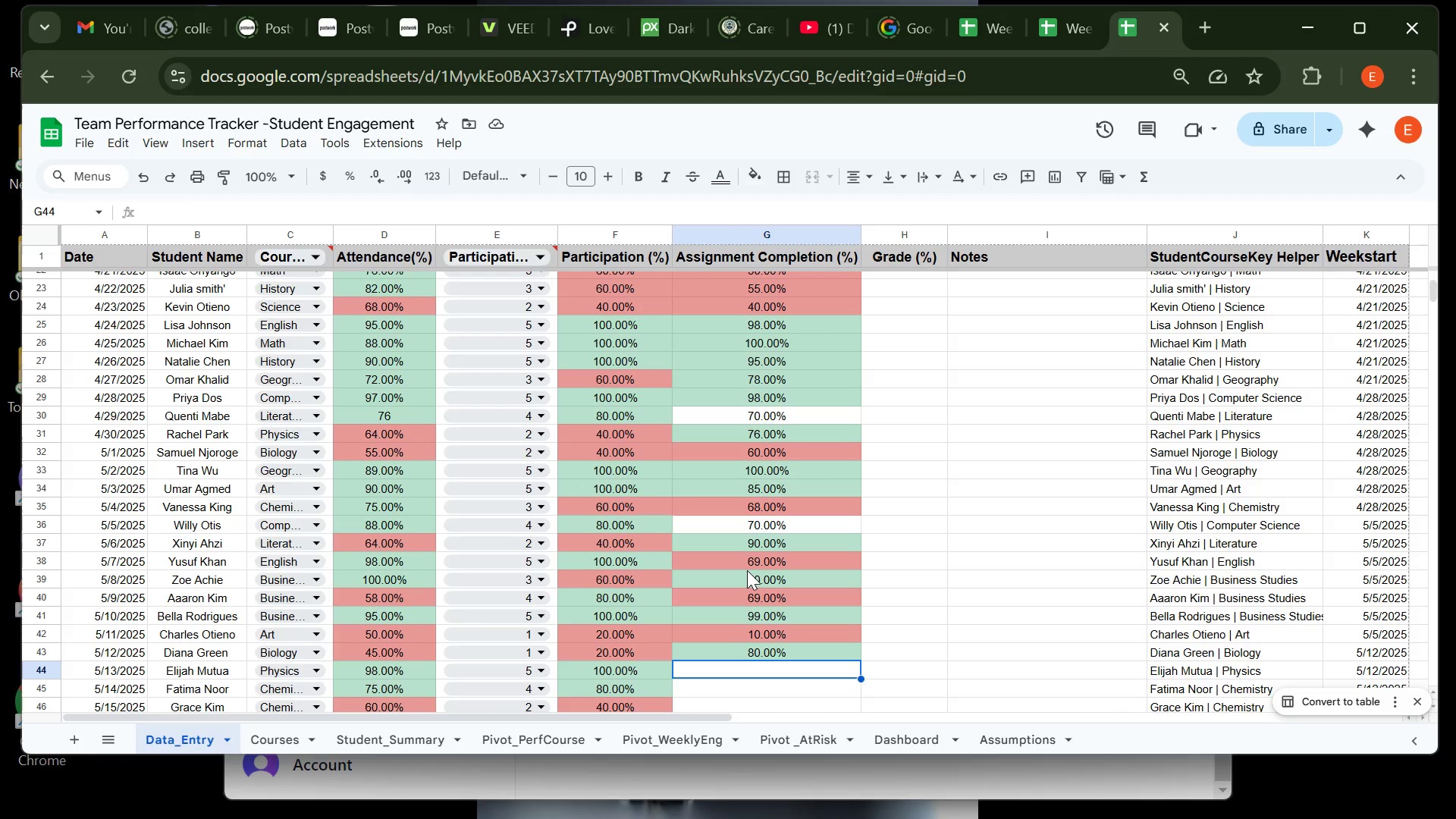 
wait(12.93)
 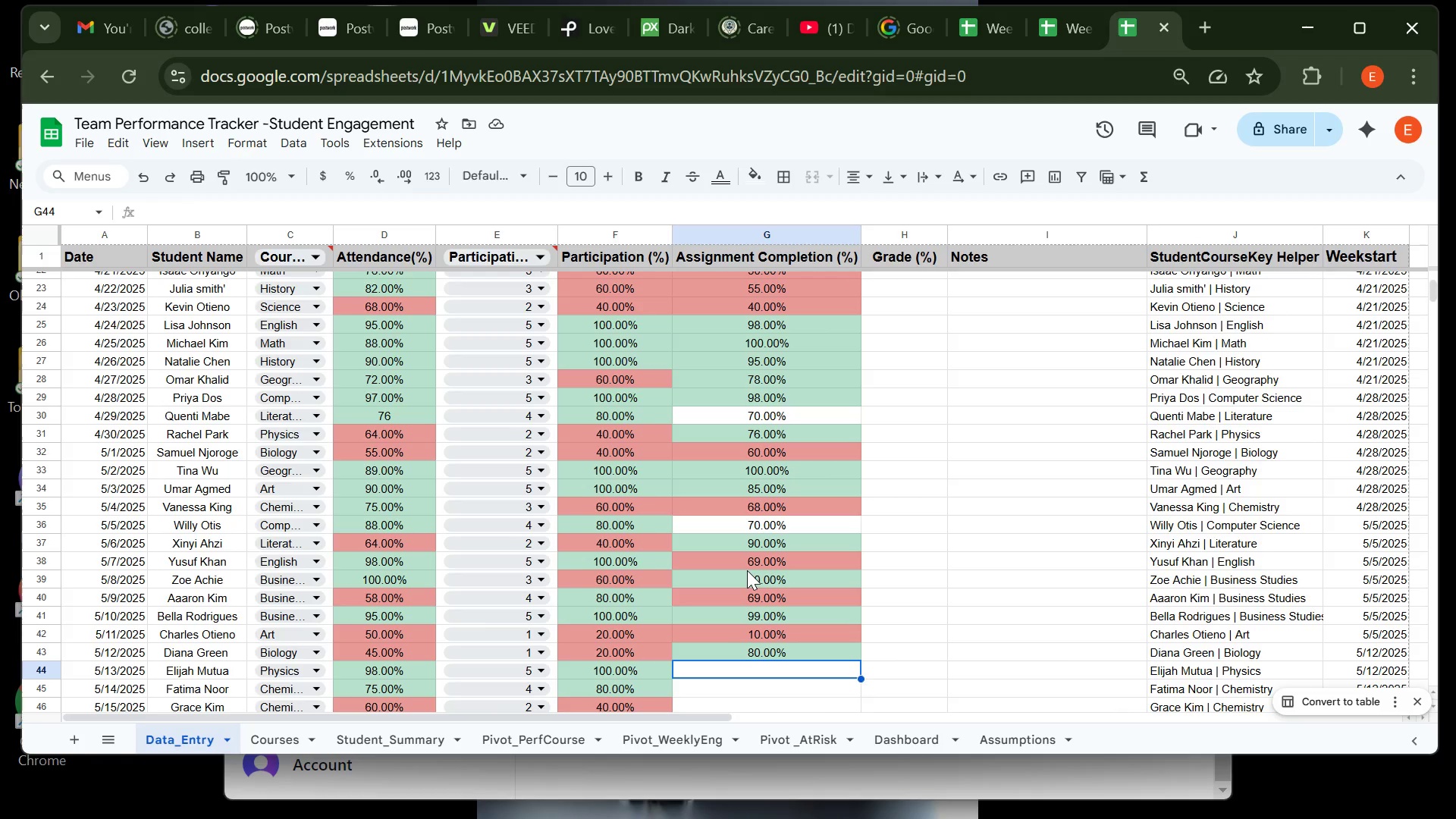 
type(90)
 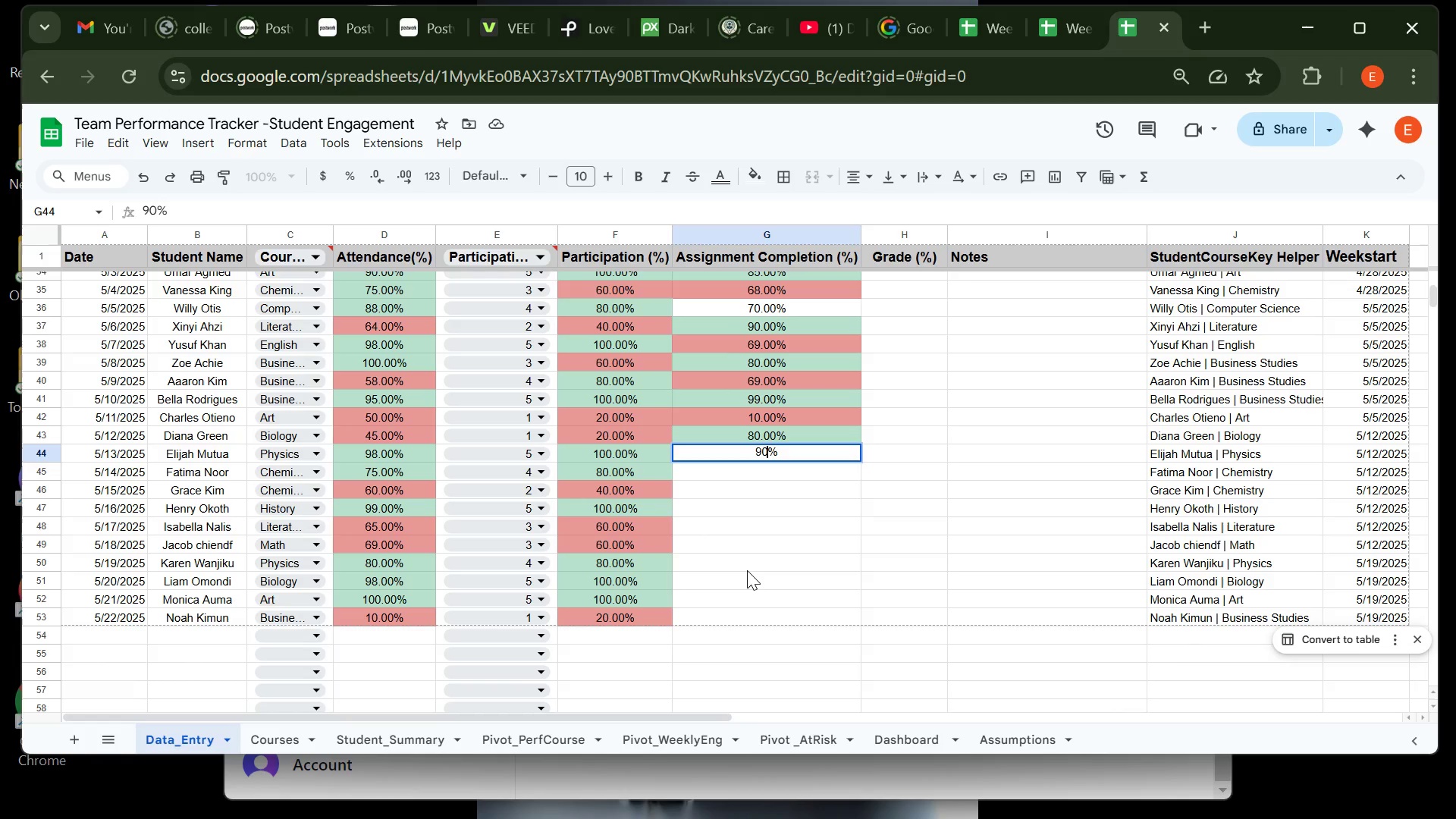 
key(Enter)
 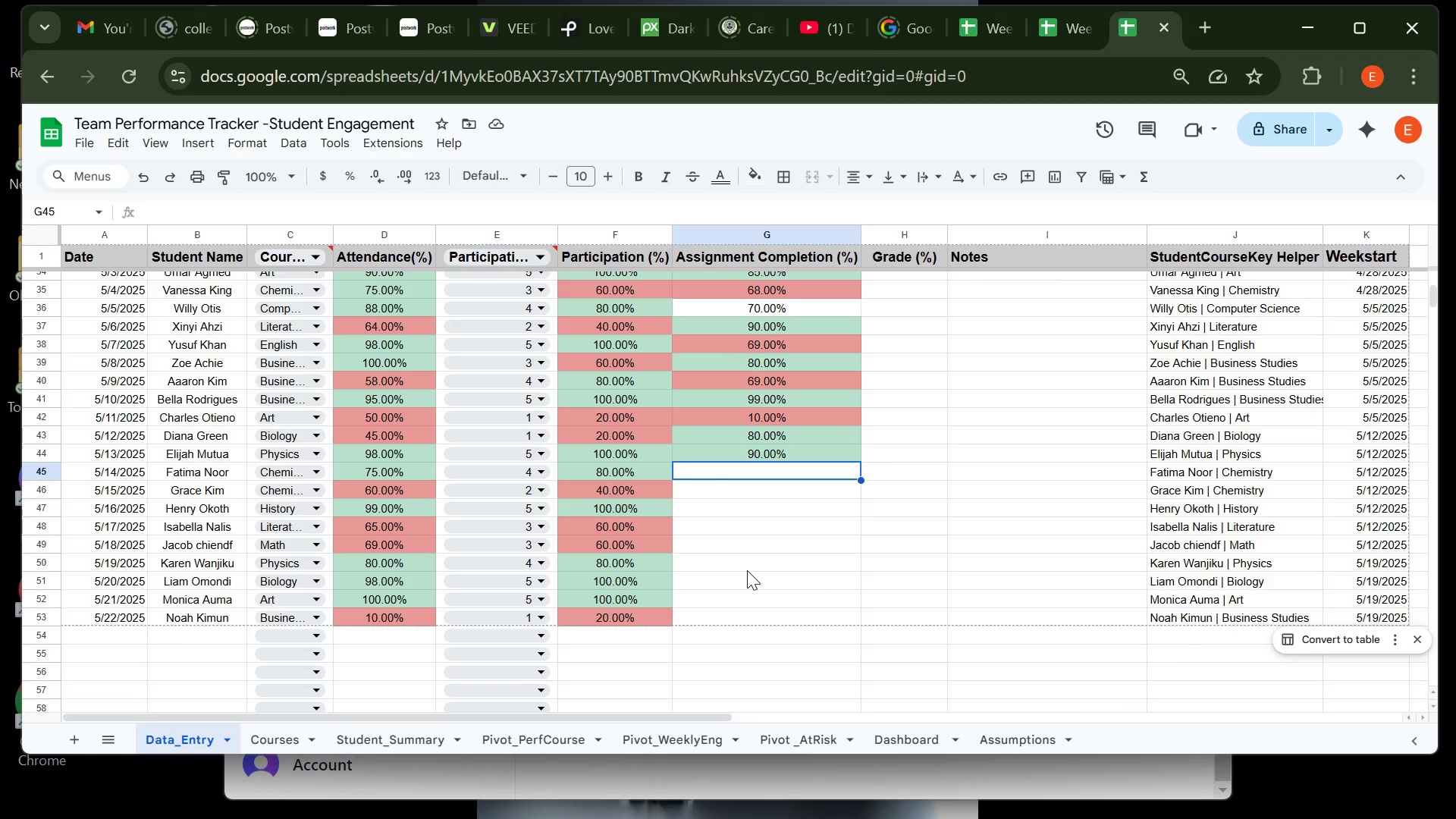 
wait(29.68)
 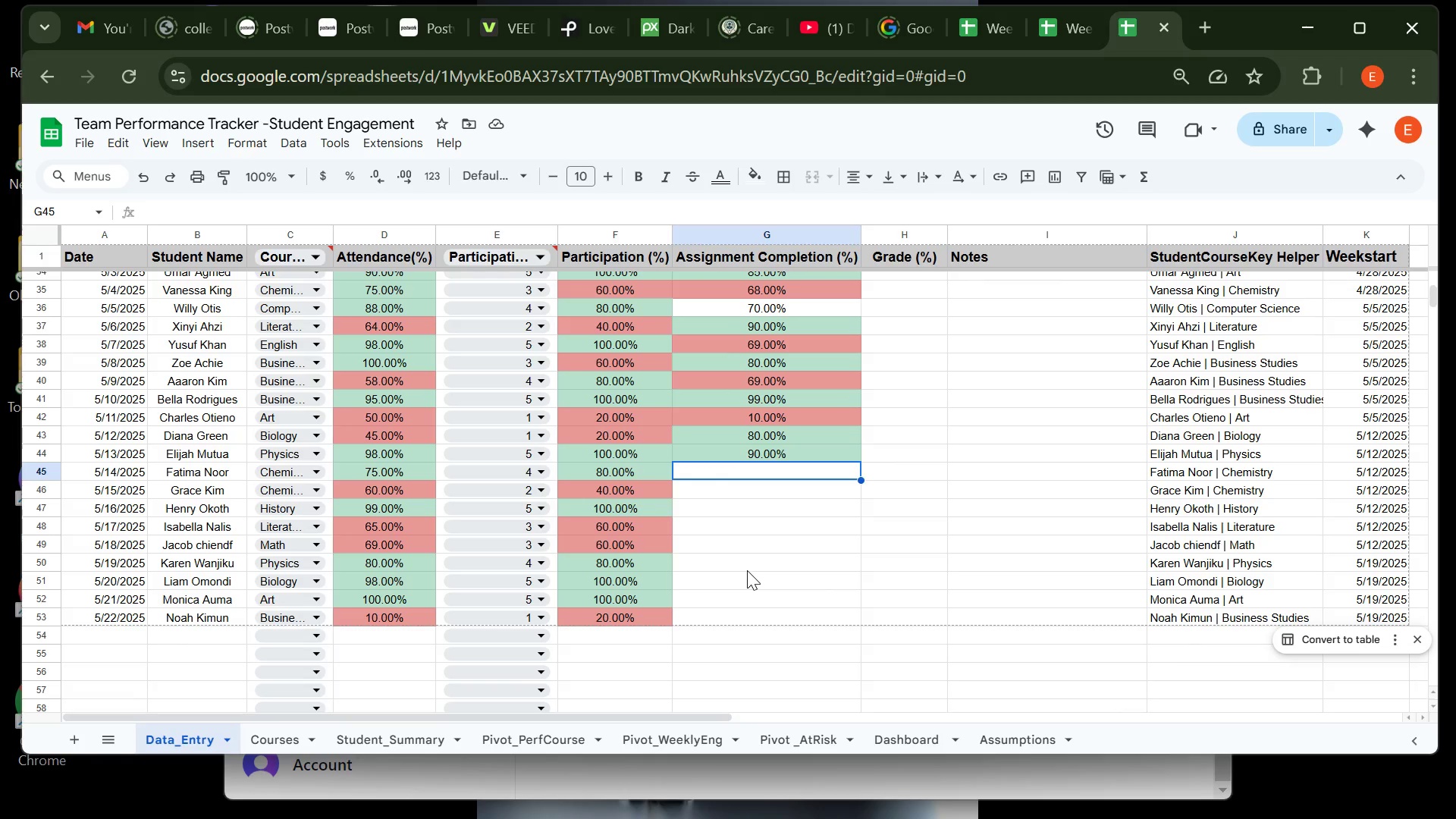 
type(79)
 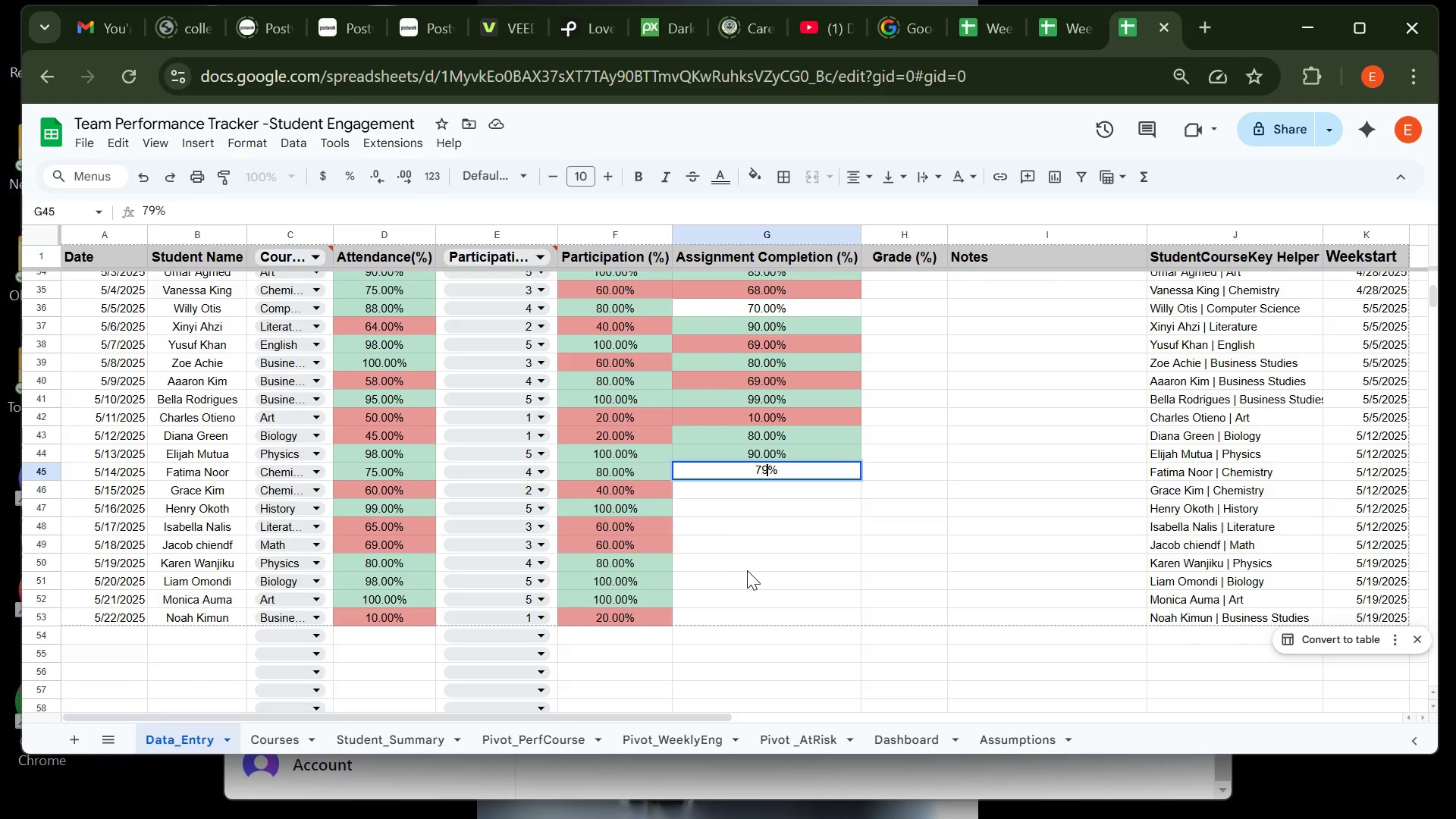 
key(Enter)
 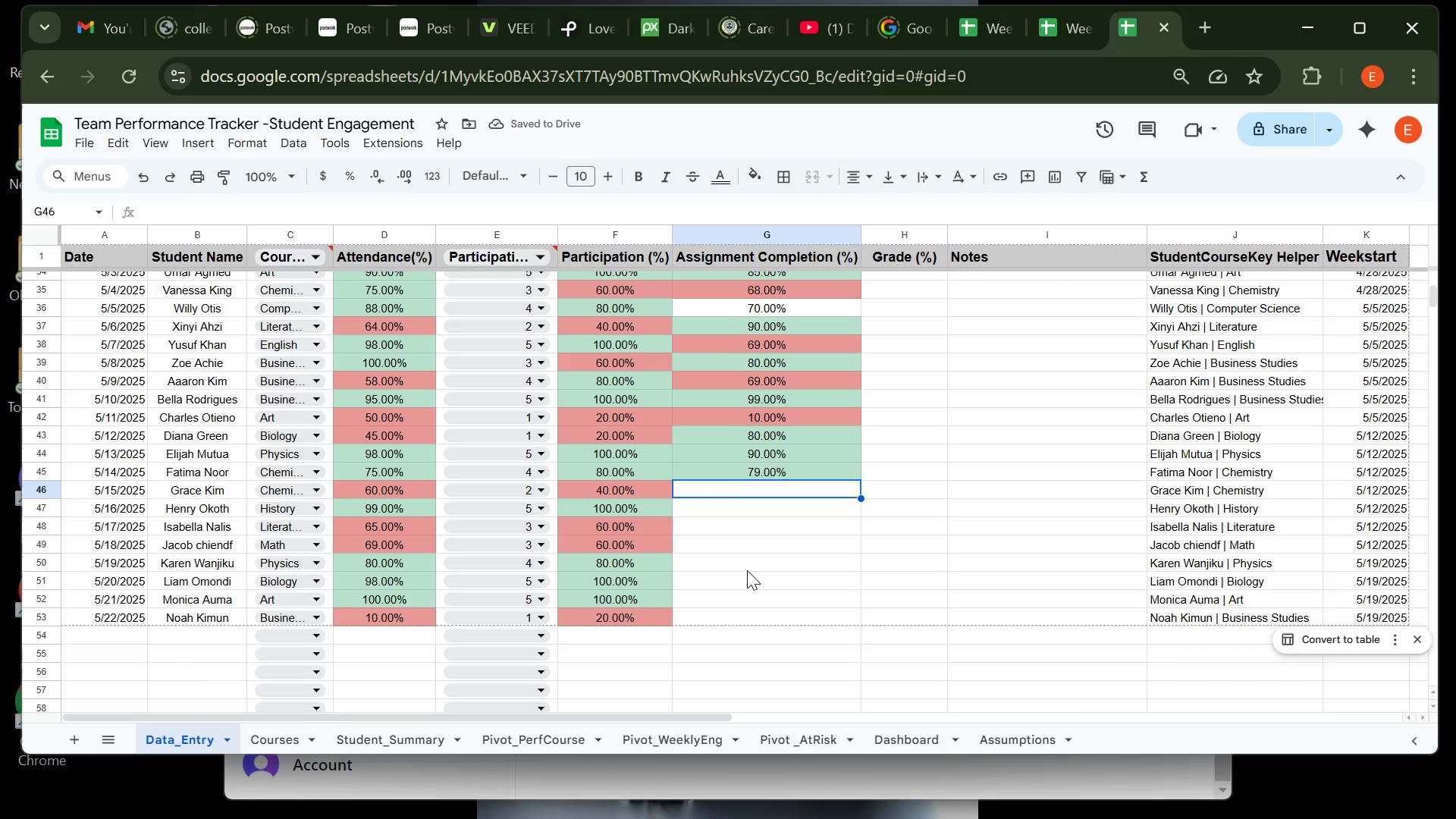 
type(80)
 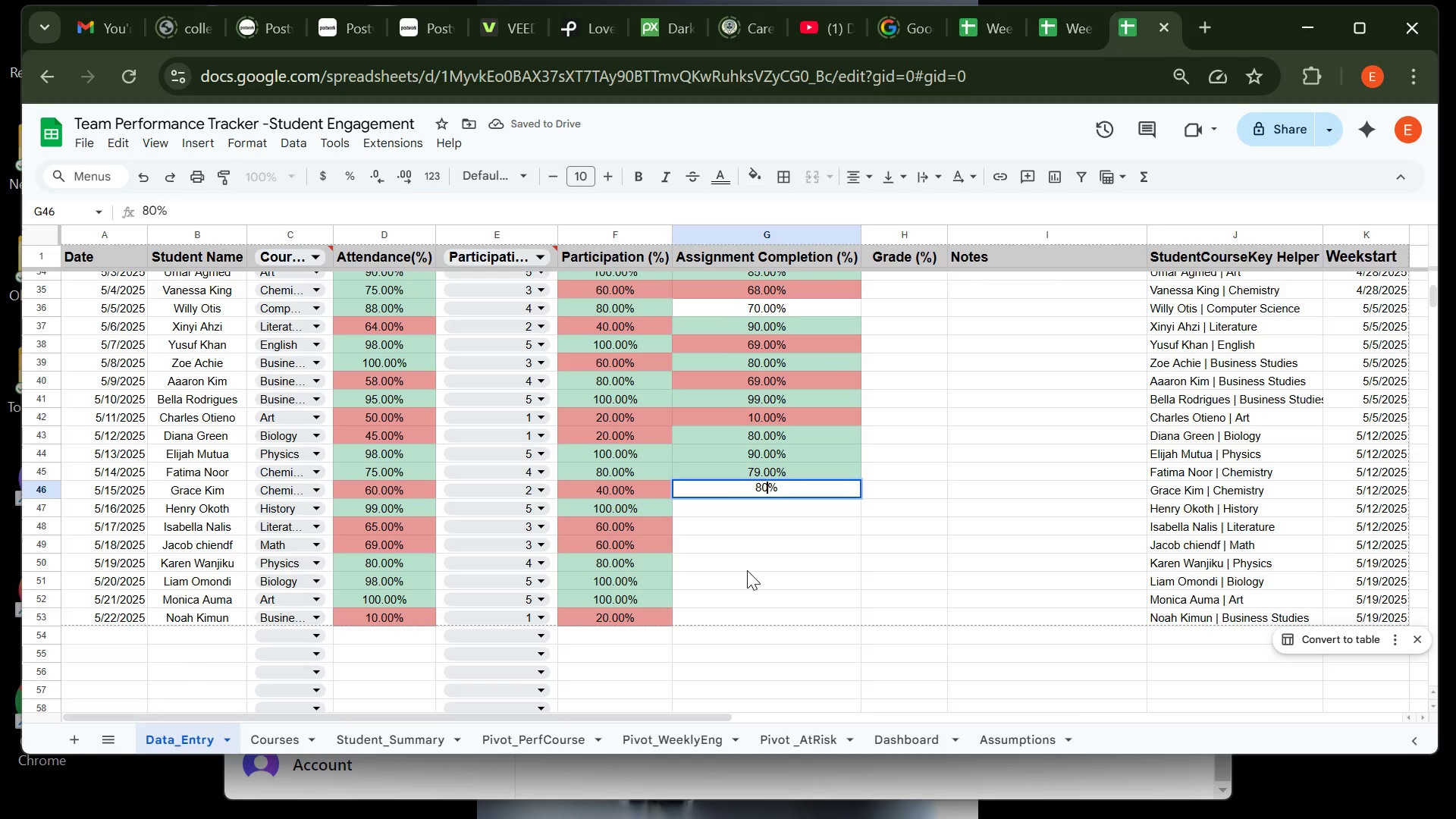 
key(Enter)
 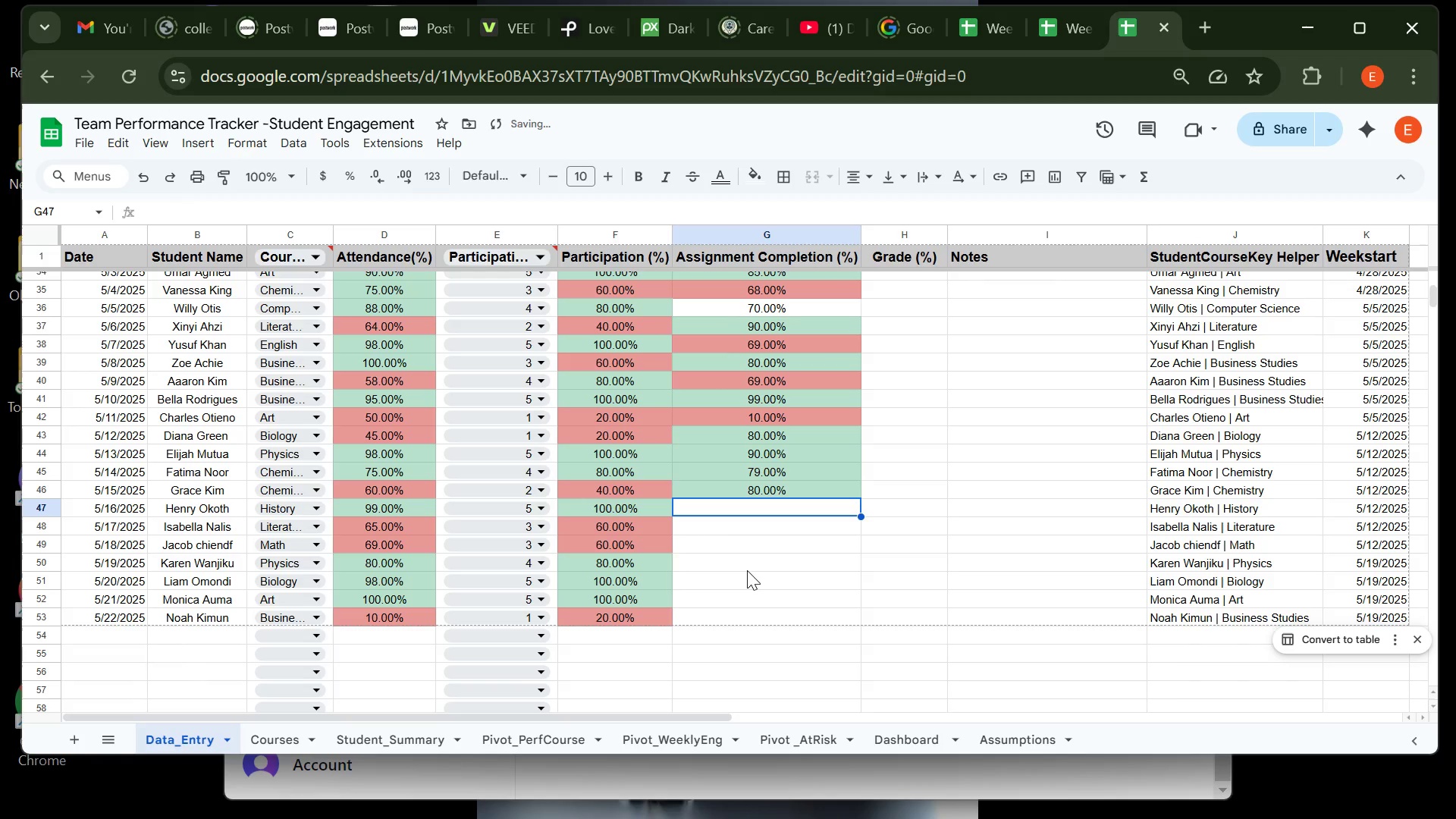 
type(90)
 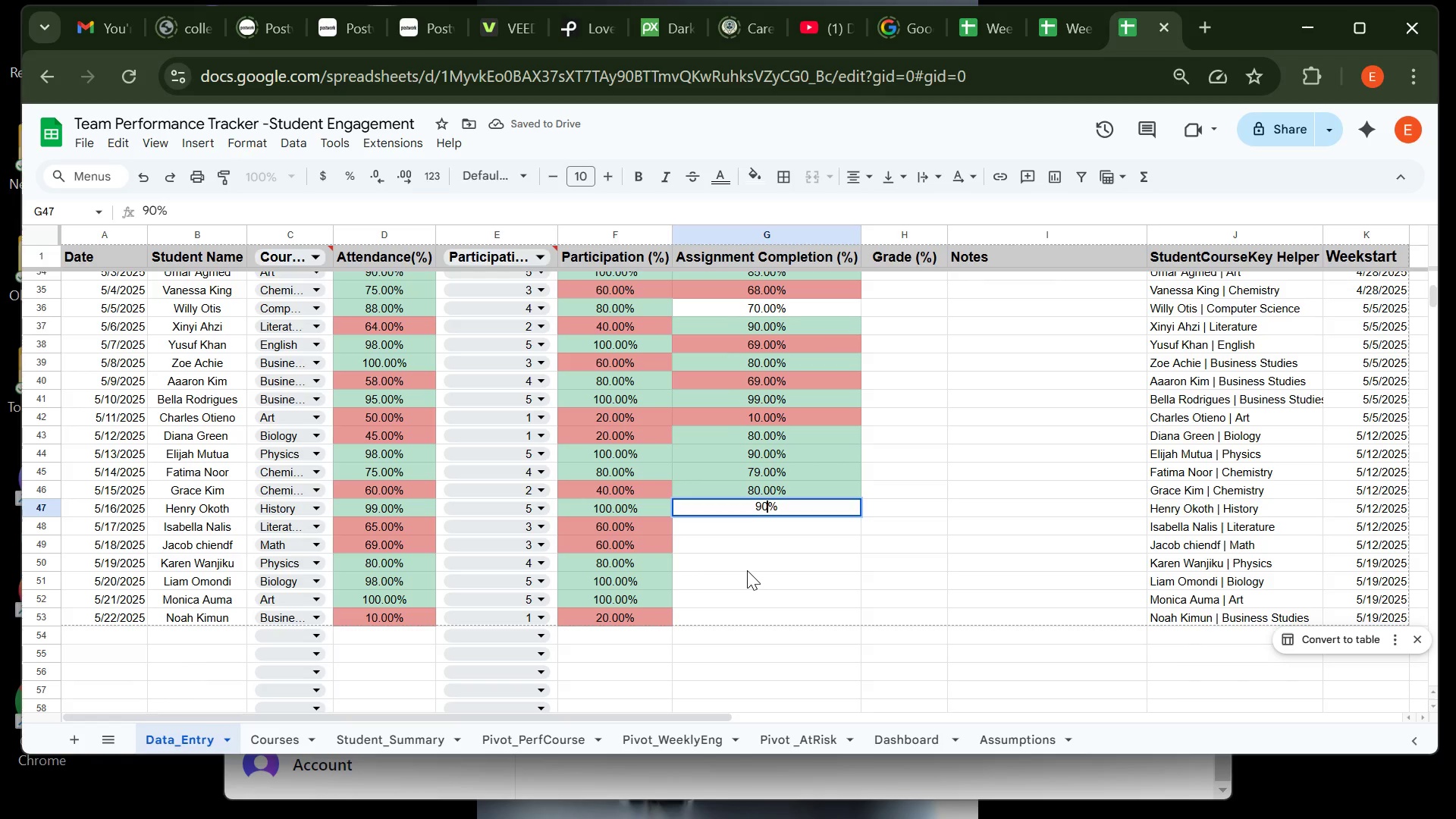 
key(Enter)
 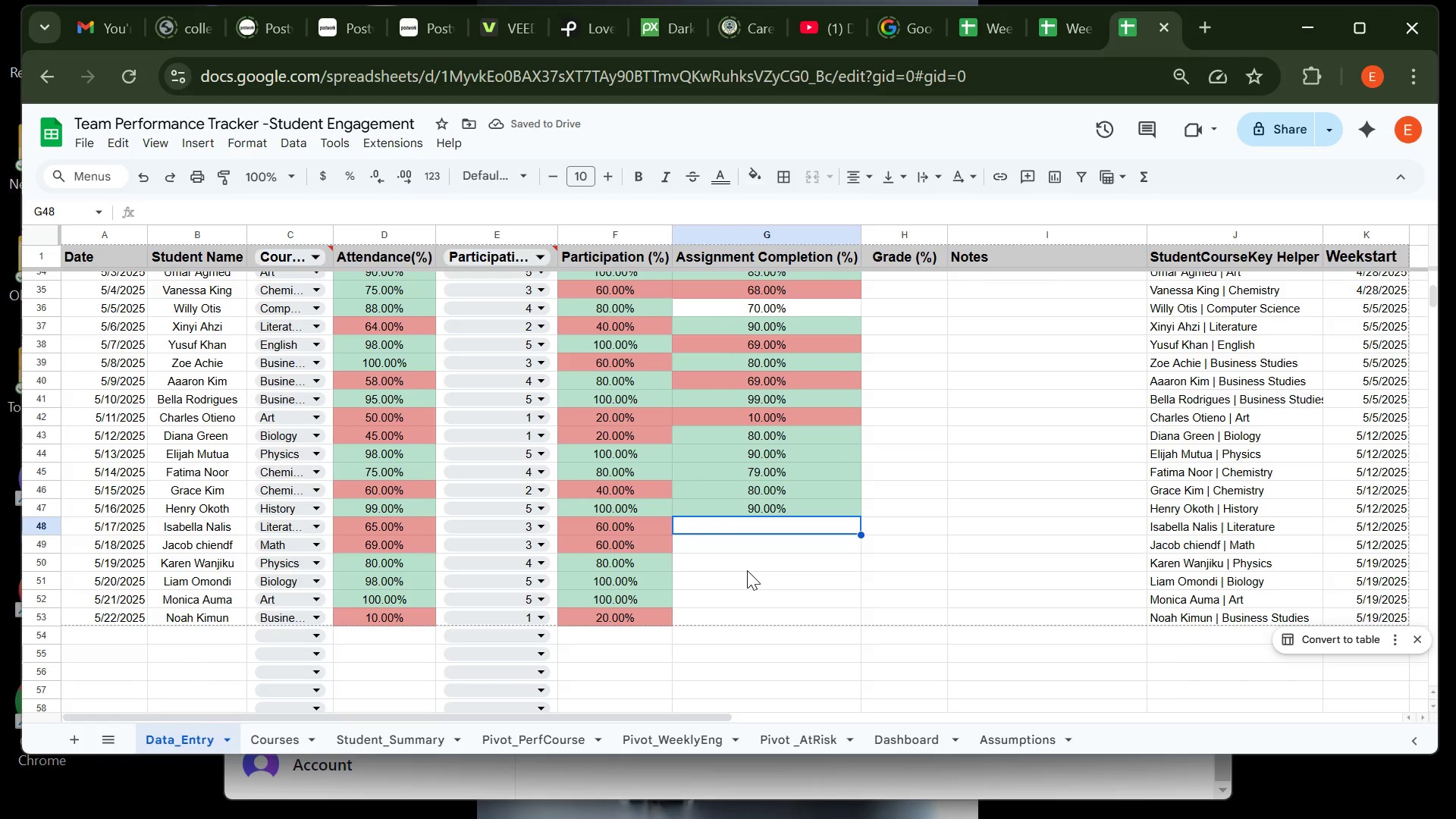 
wait(6.23)
 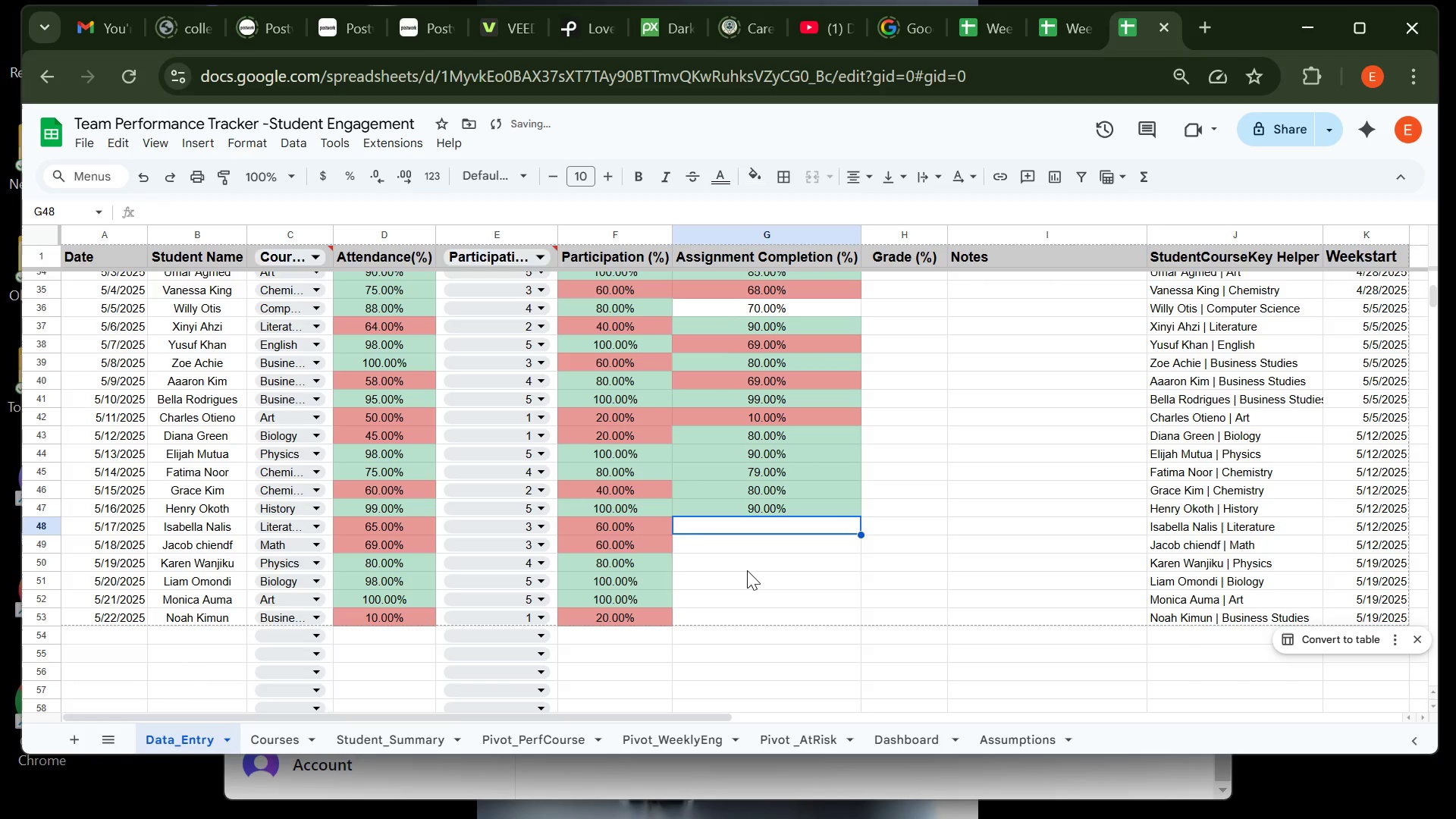 
type(70)
 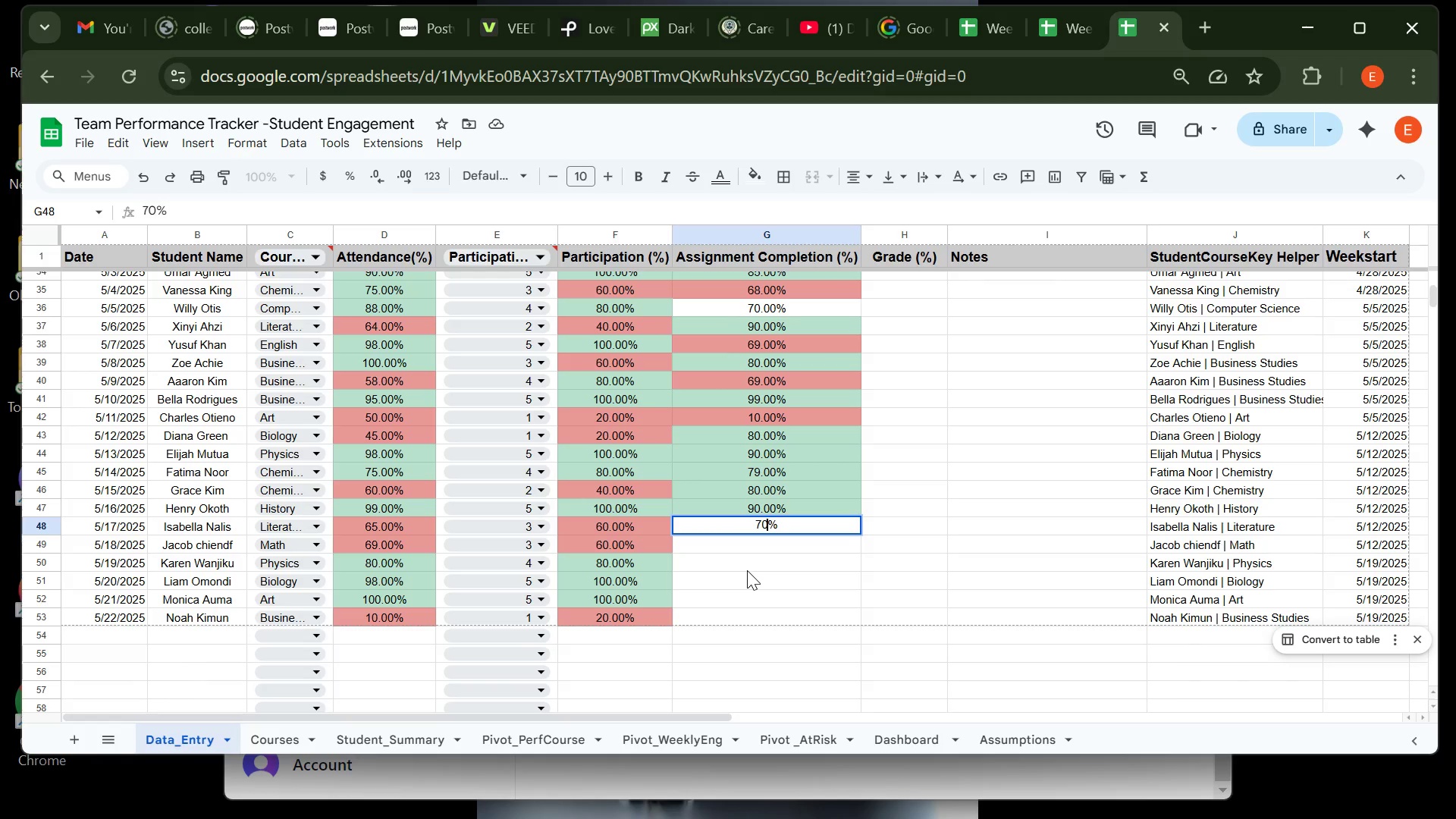 
key(Enter)
 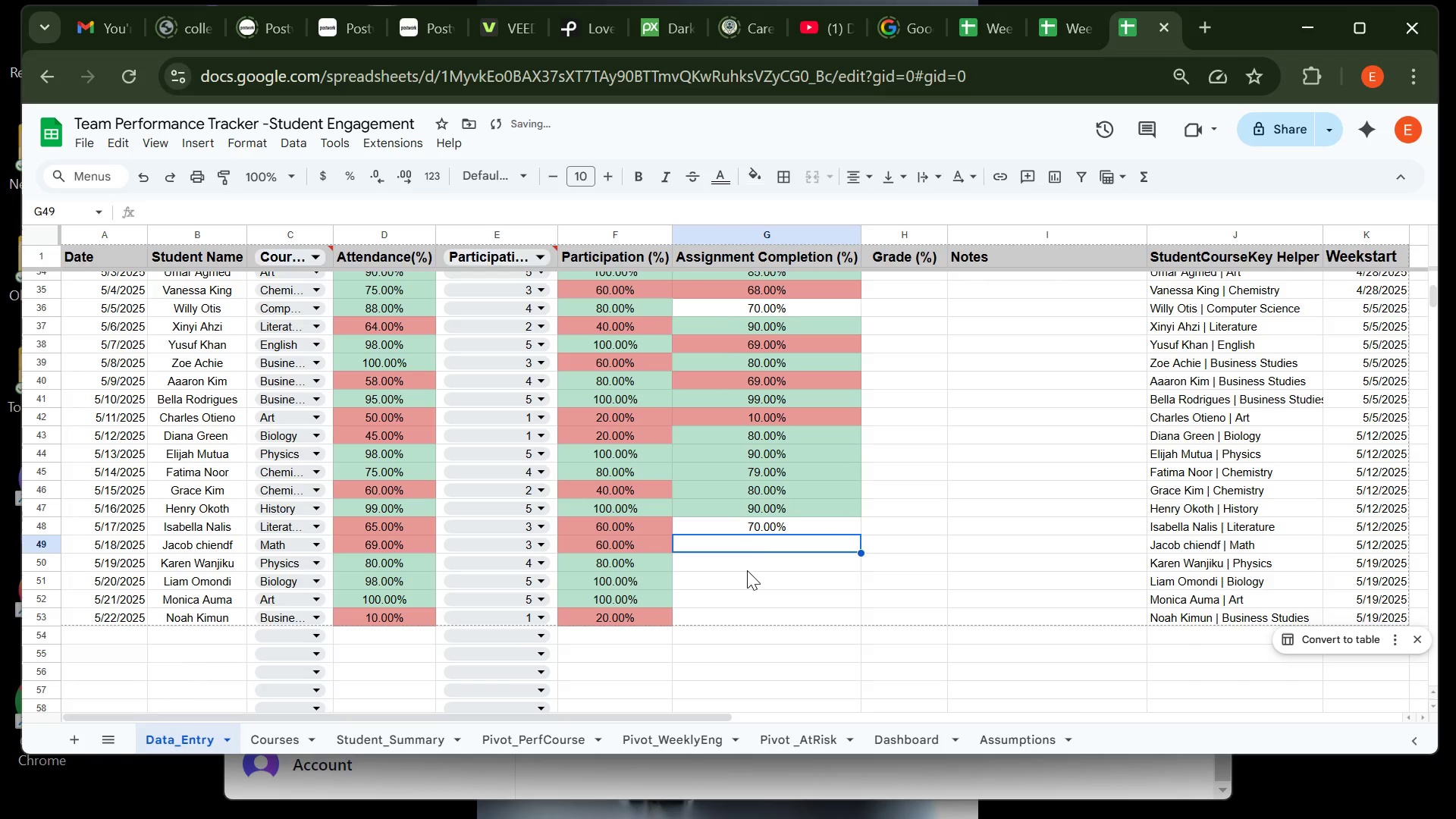 
type(70)
 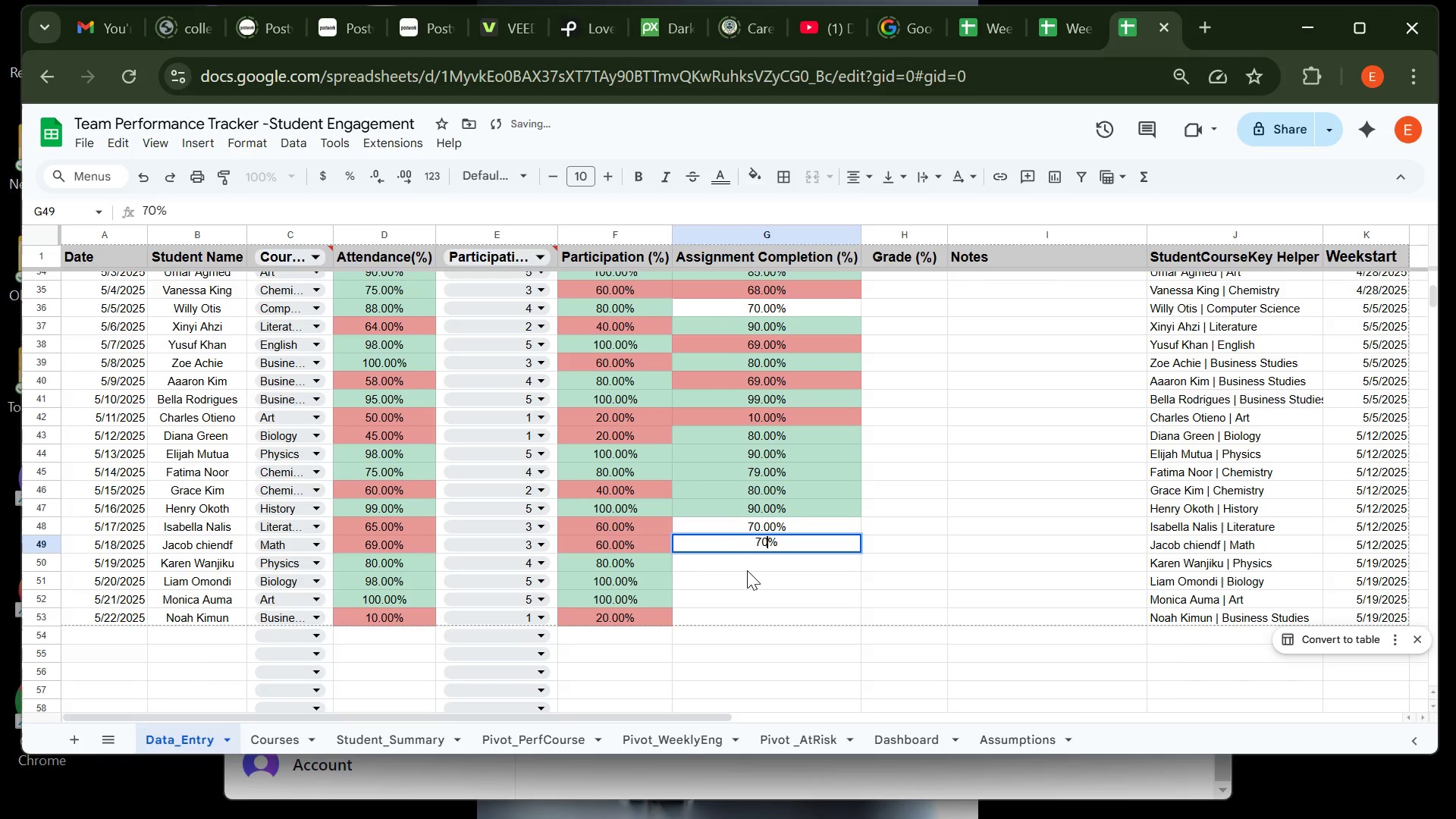 
key(Enter)
 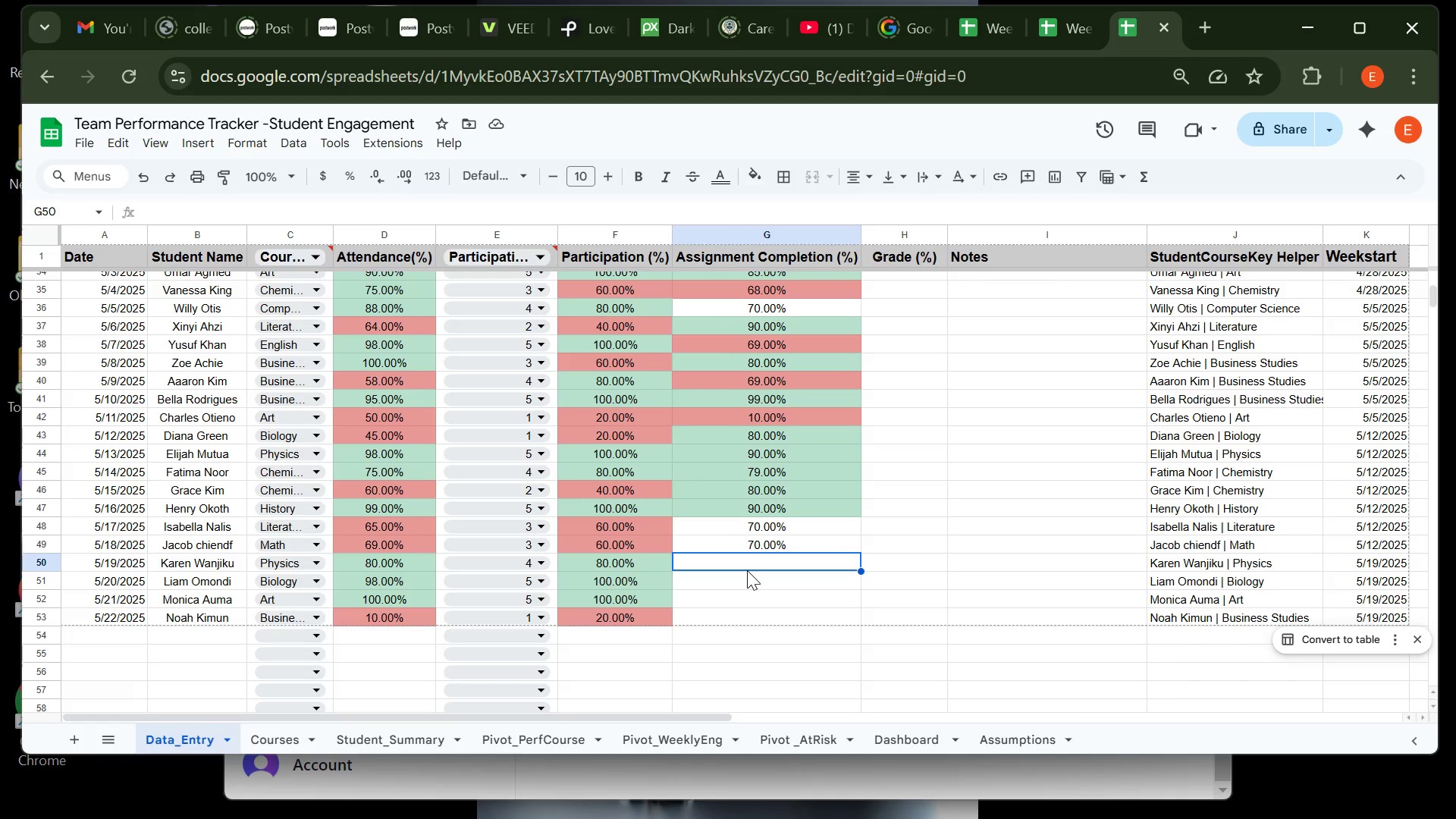 
wait(10.5)
 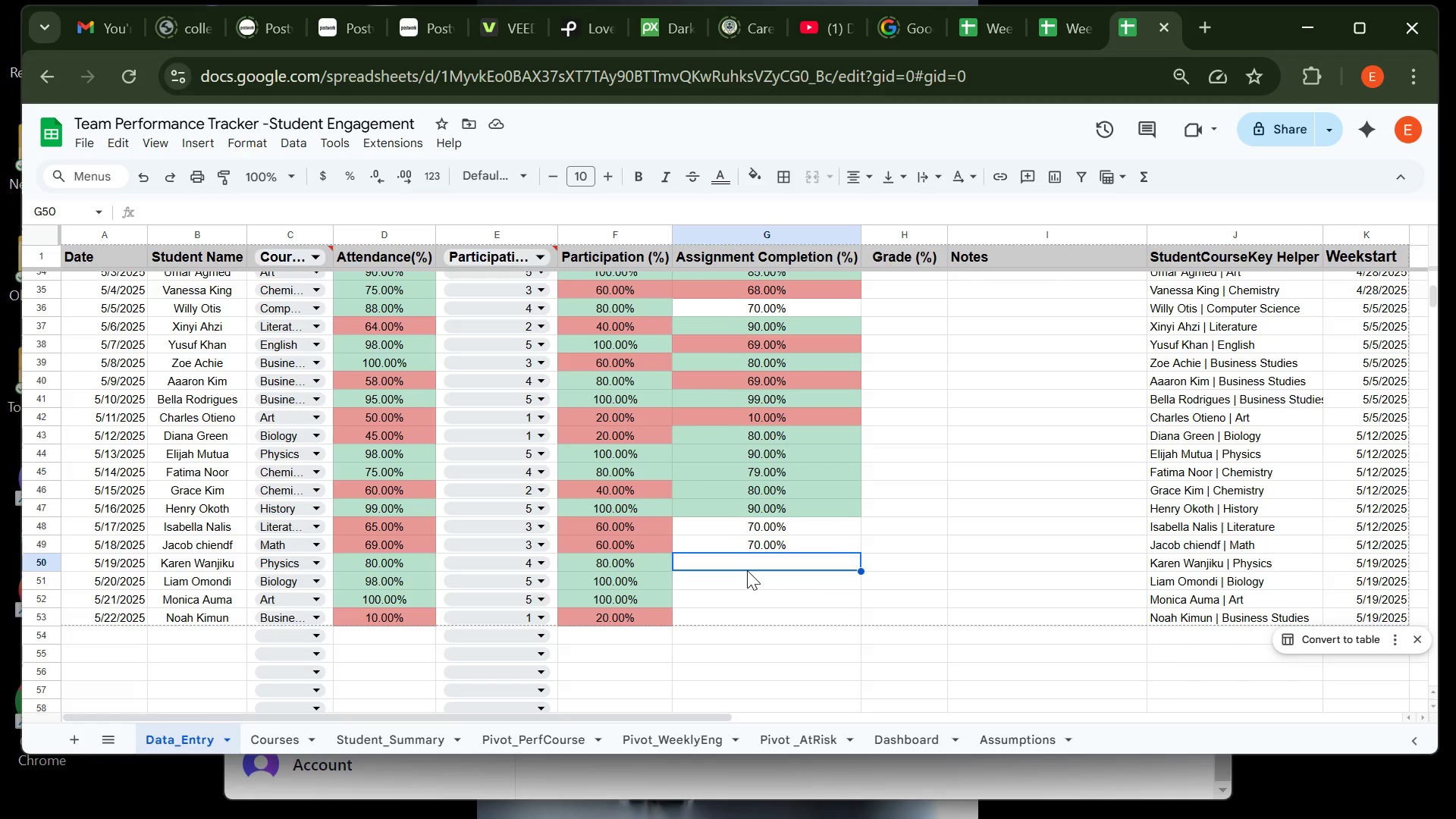 
key(8)
 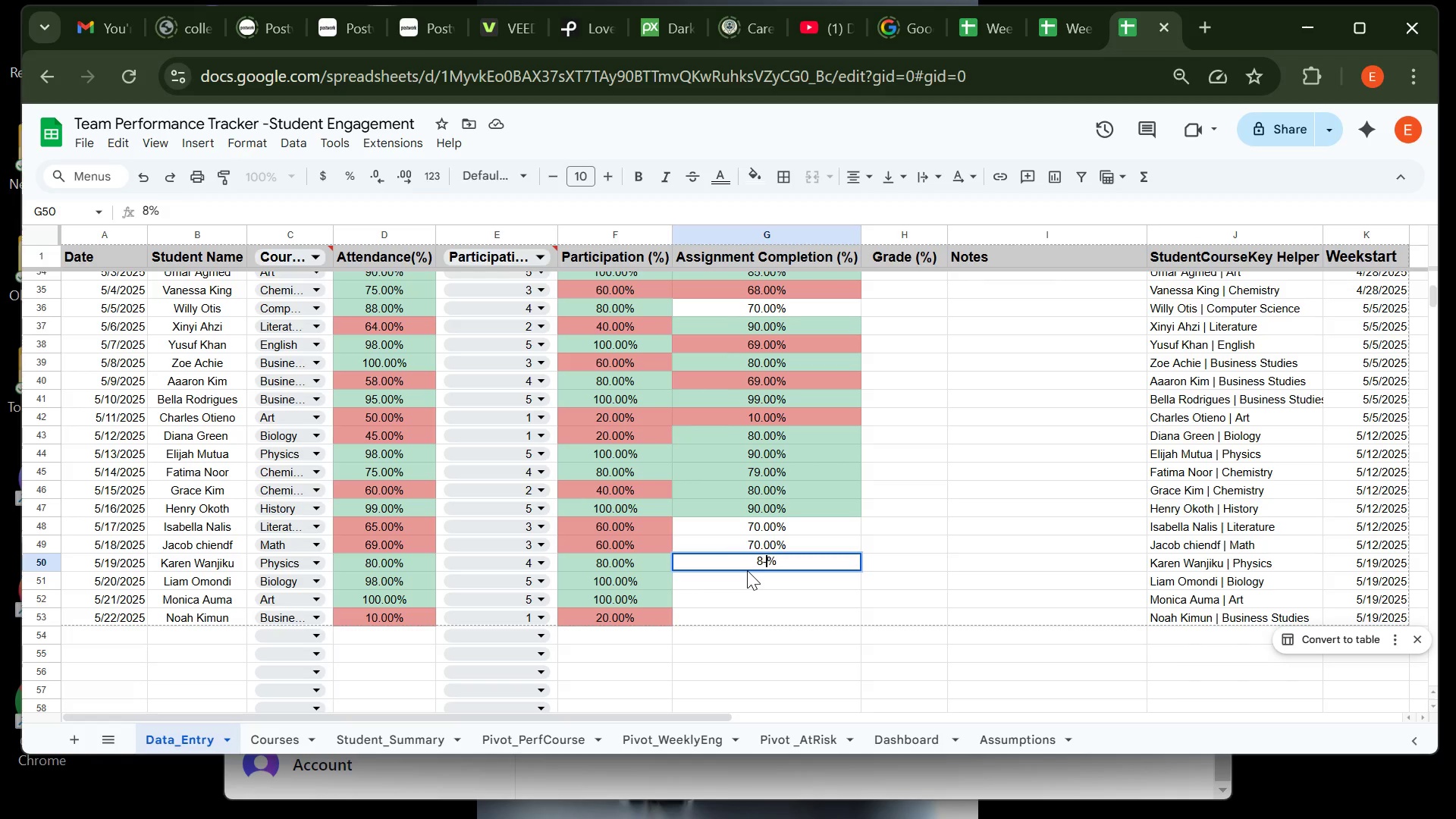 
key(Minus)
 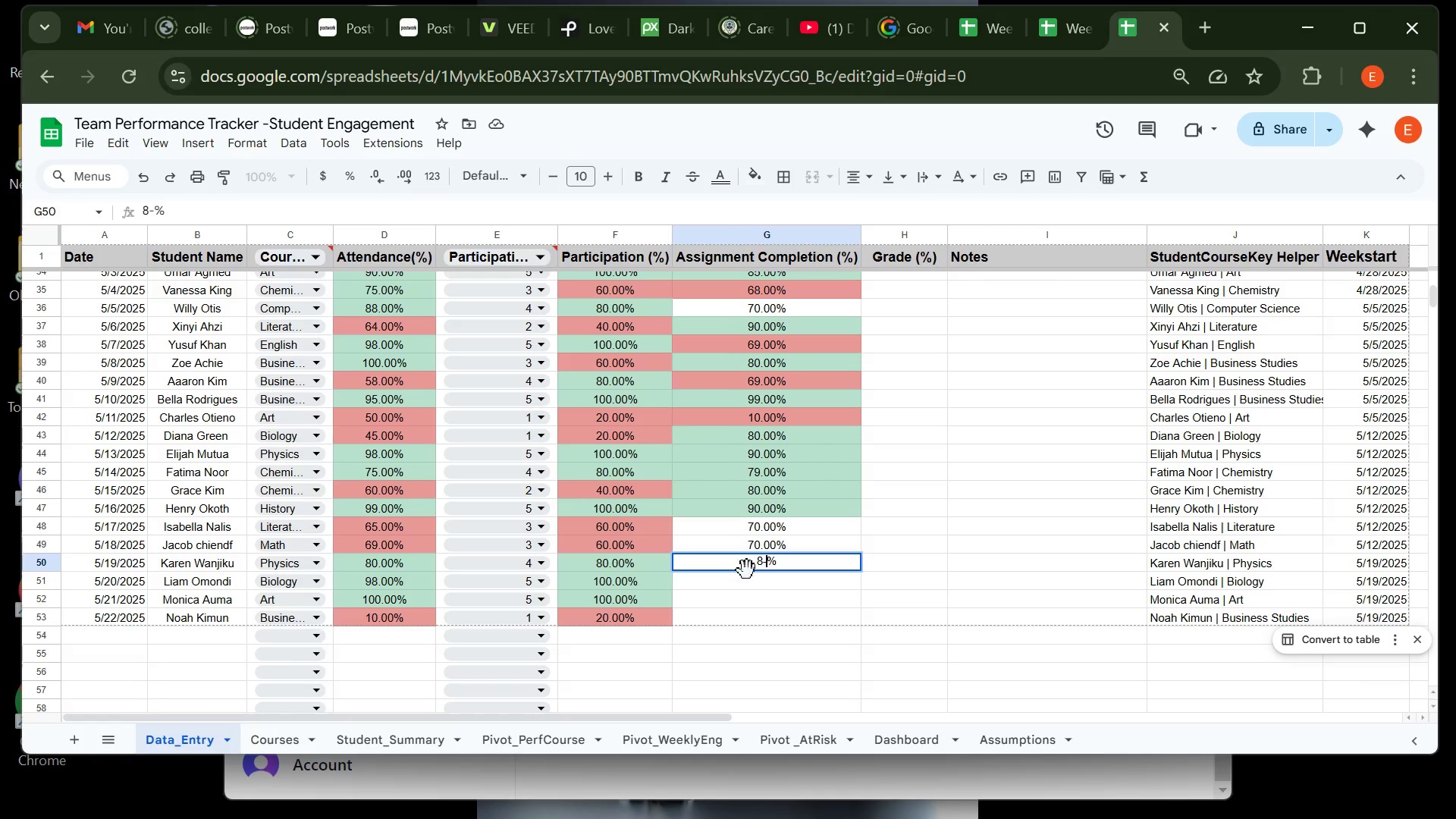 
key(Enter)
 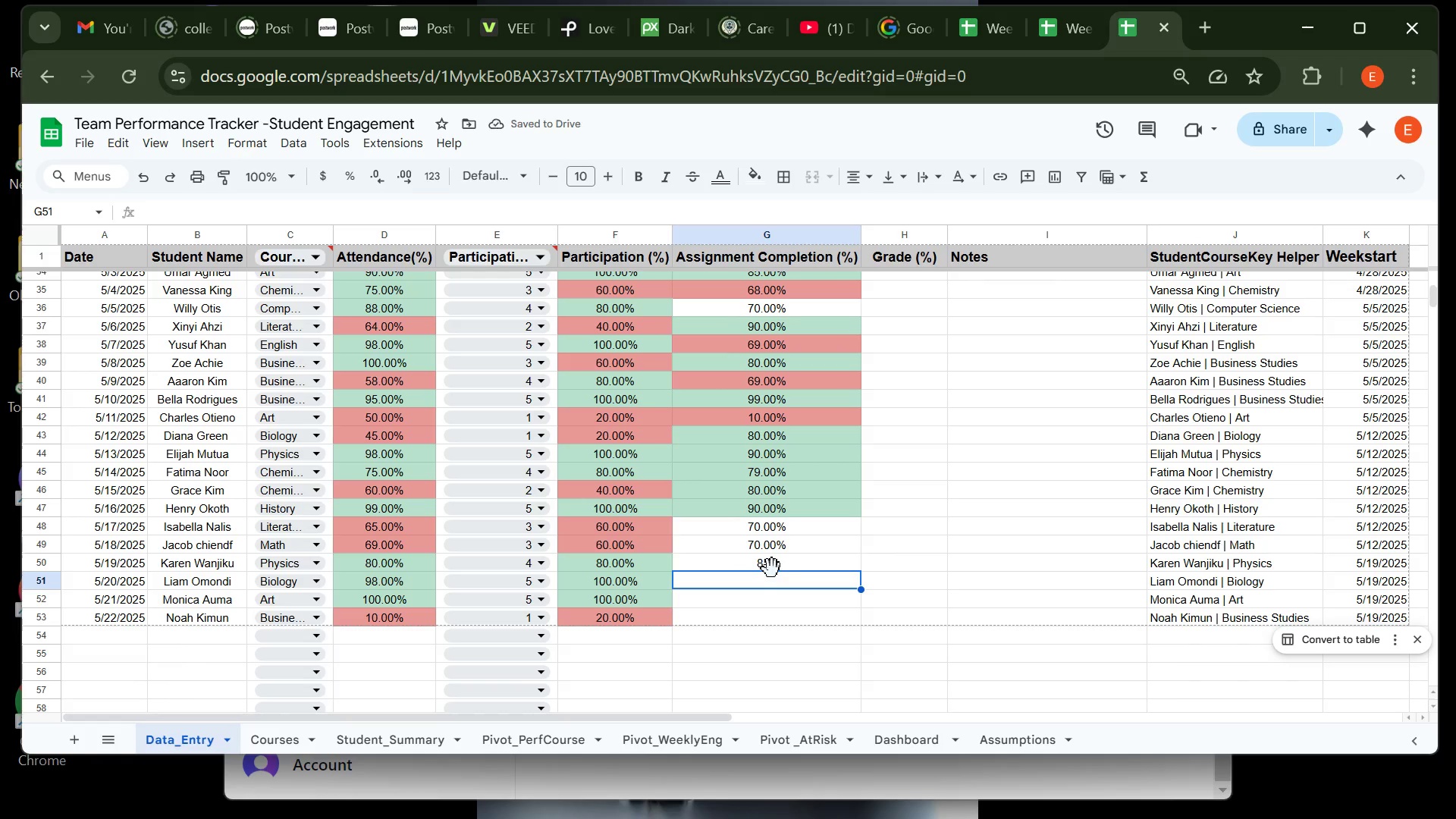 
left_click([772, 568])
 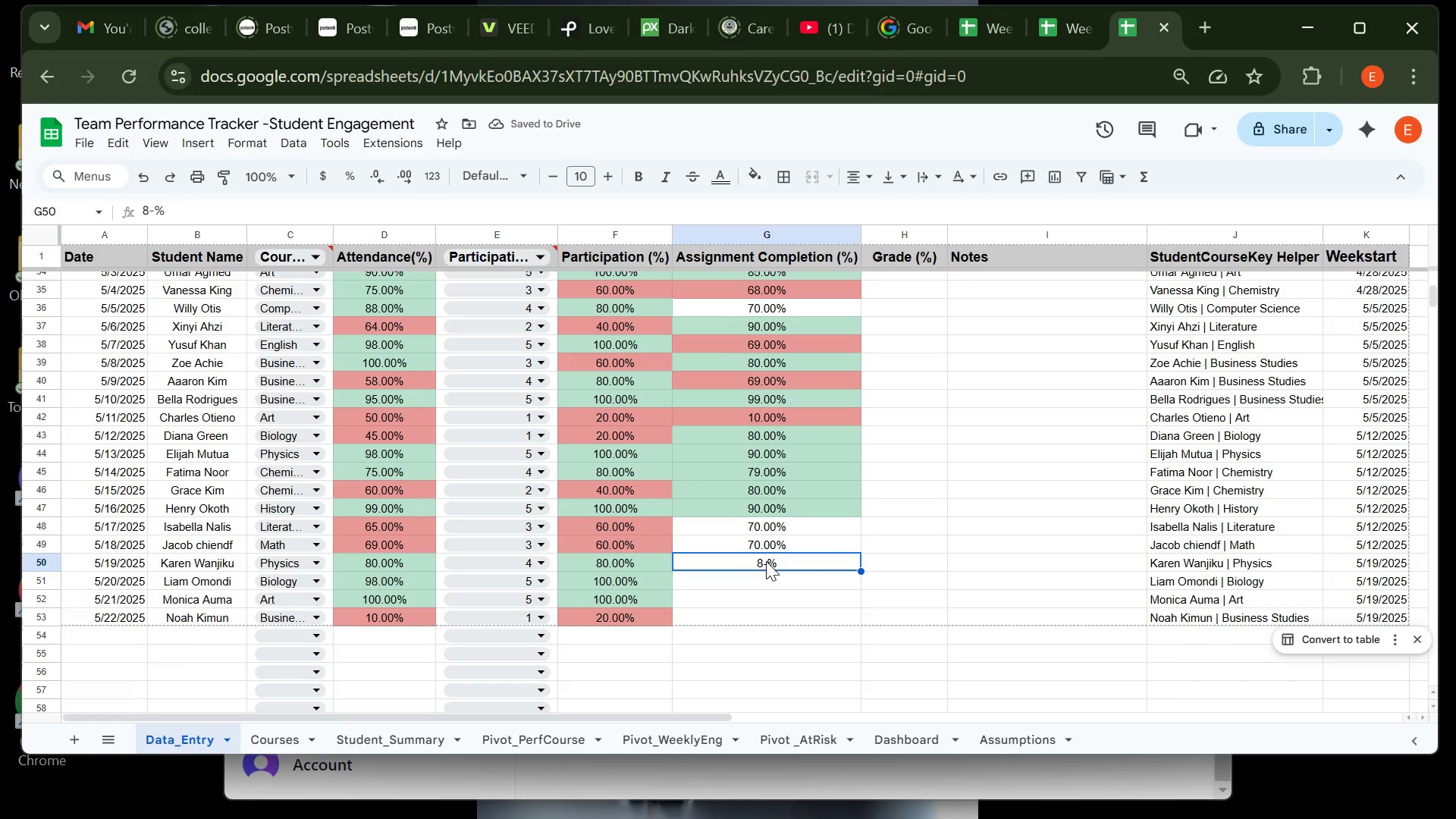 
left_click([766, 561])
 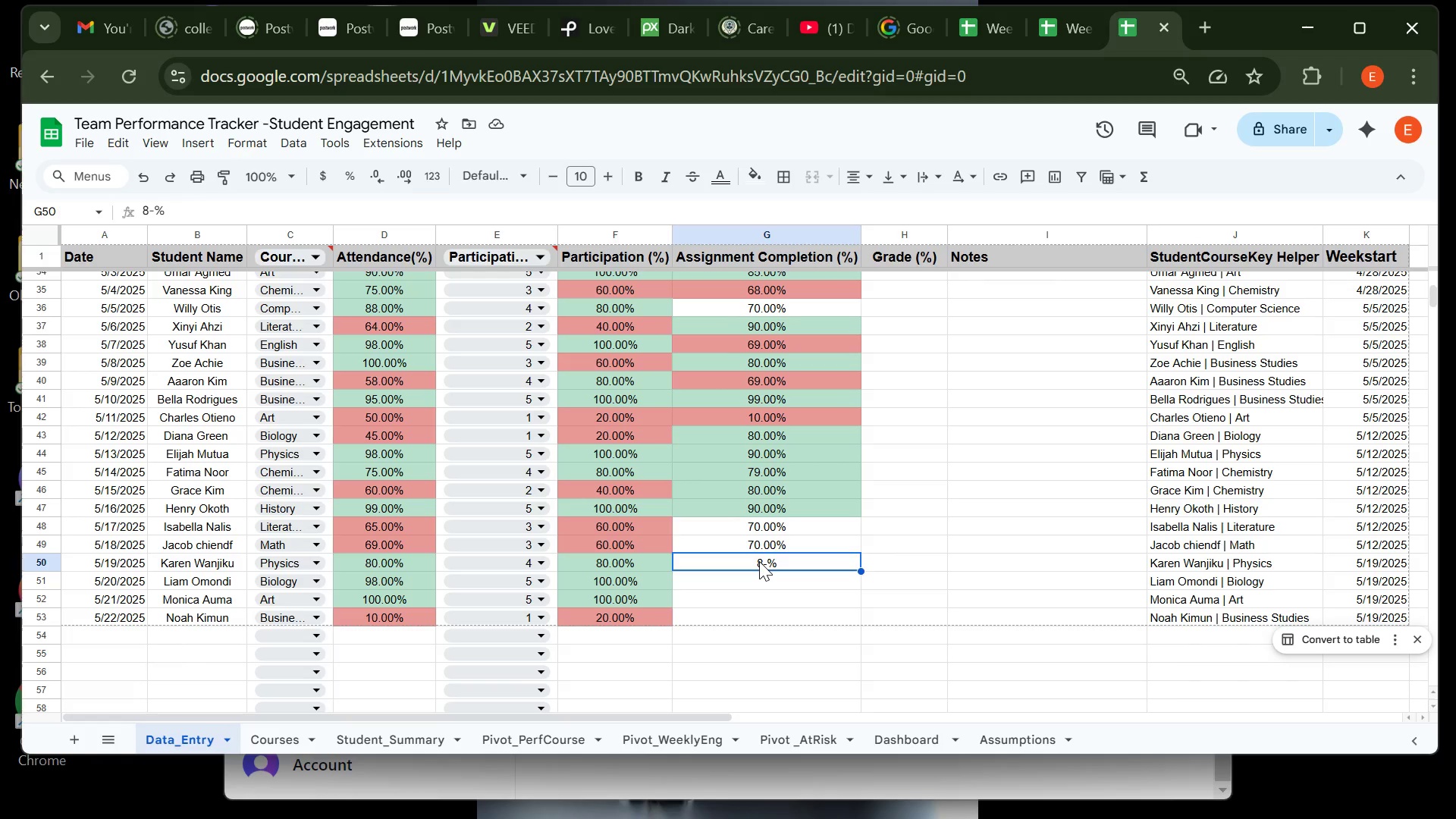 
double_click([759, 561])
 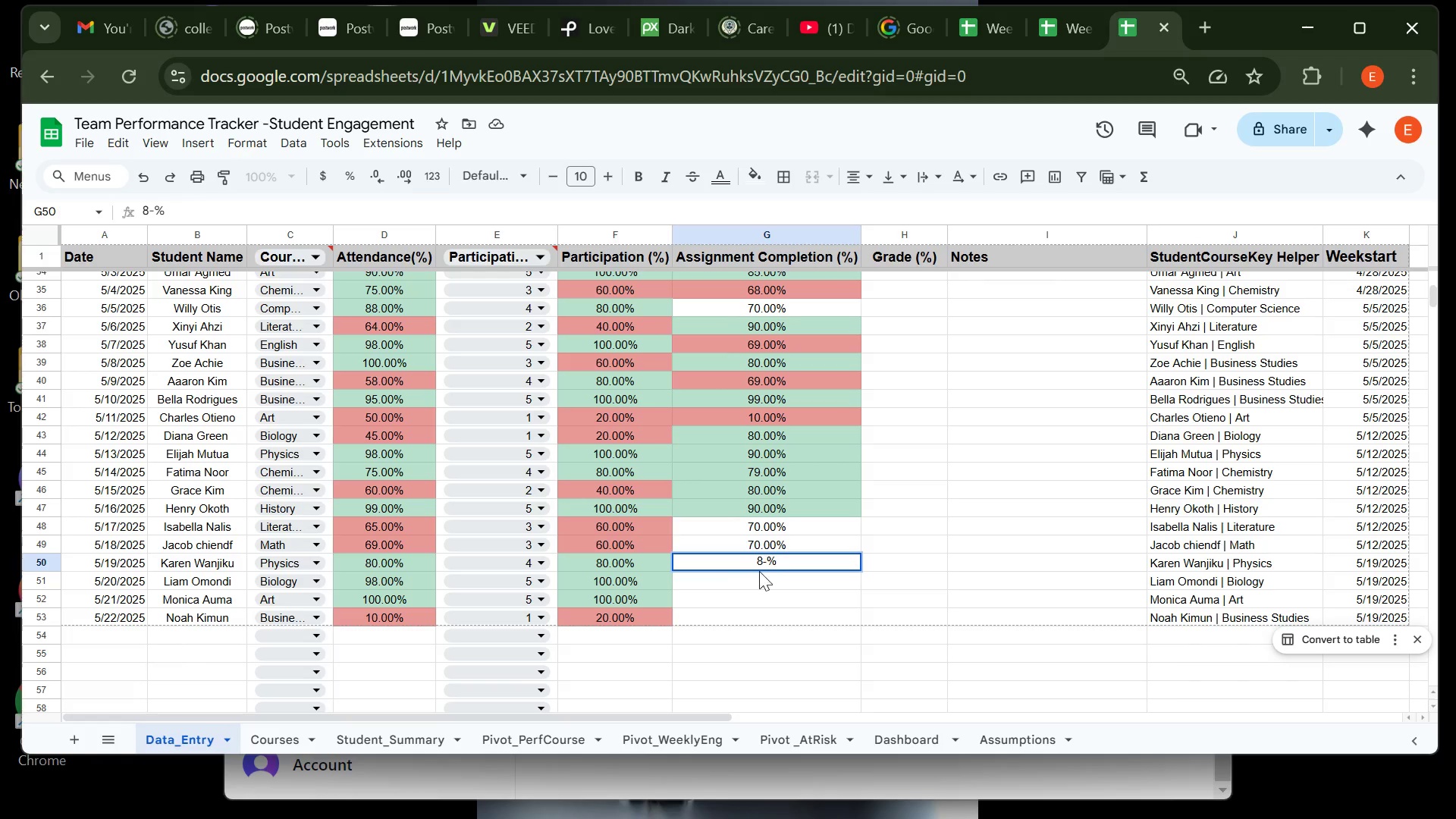 
left_click([760, 575])
 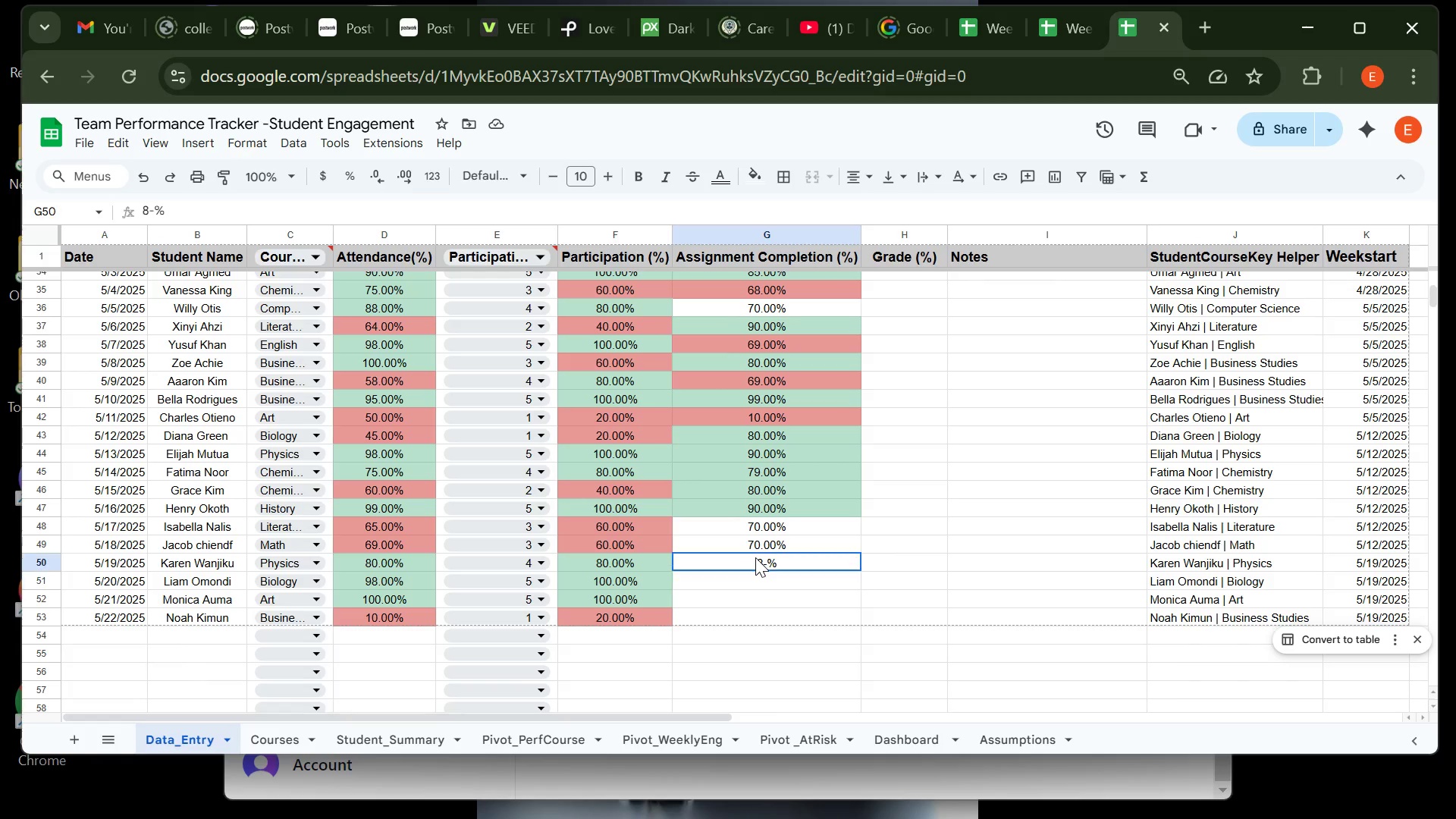 
left_click([755, 557])
 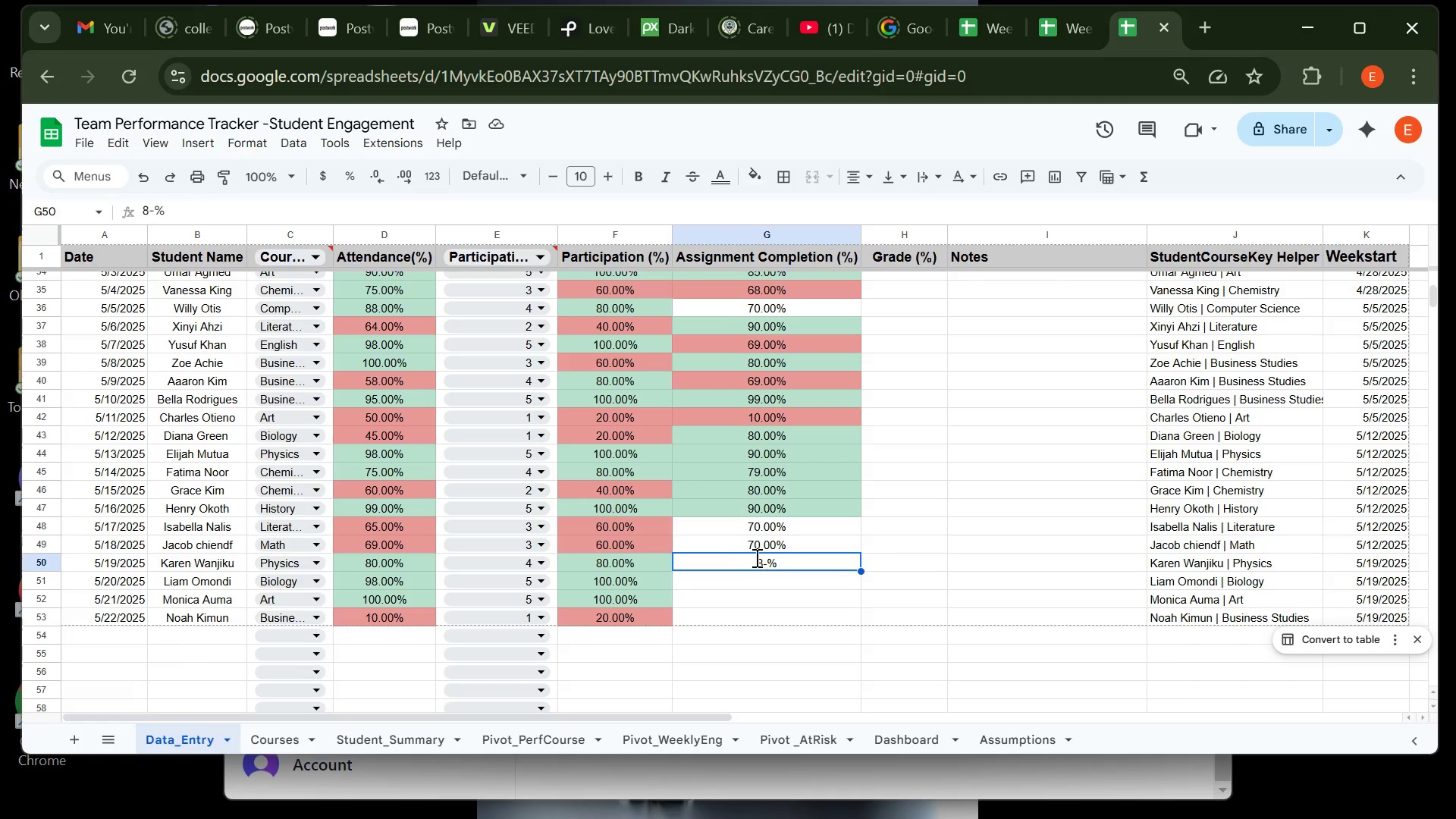 
type(80)
 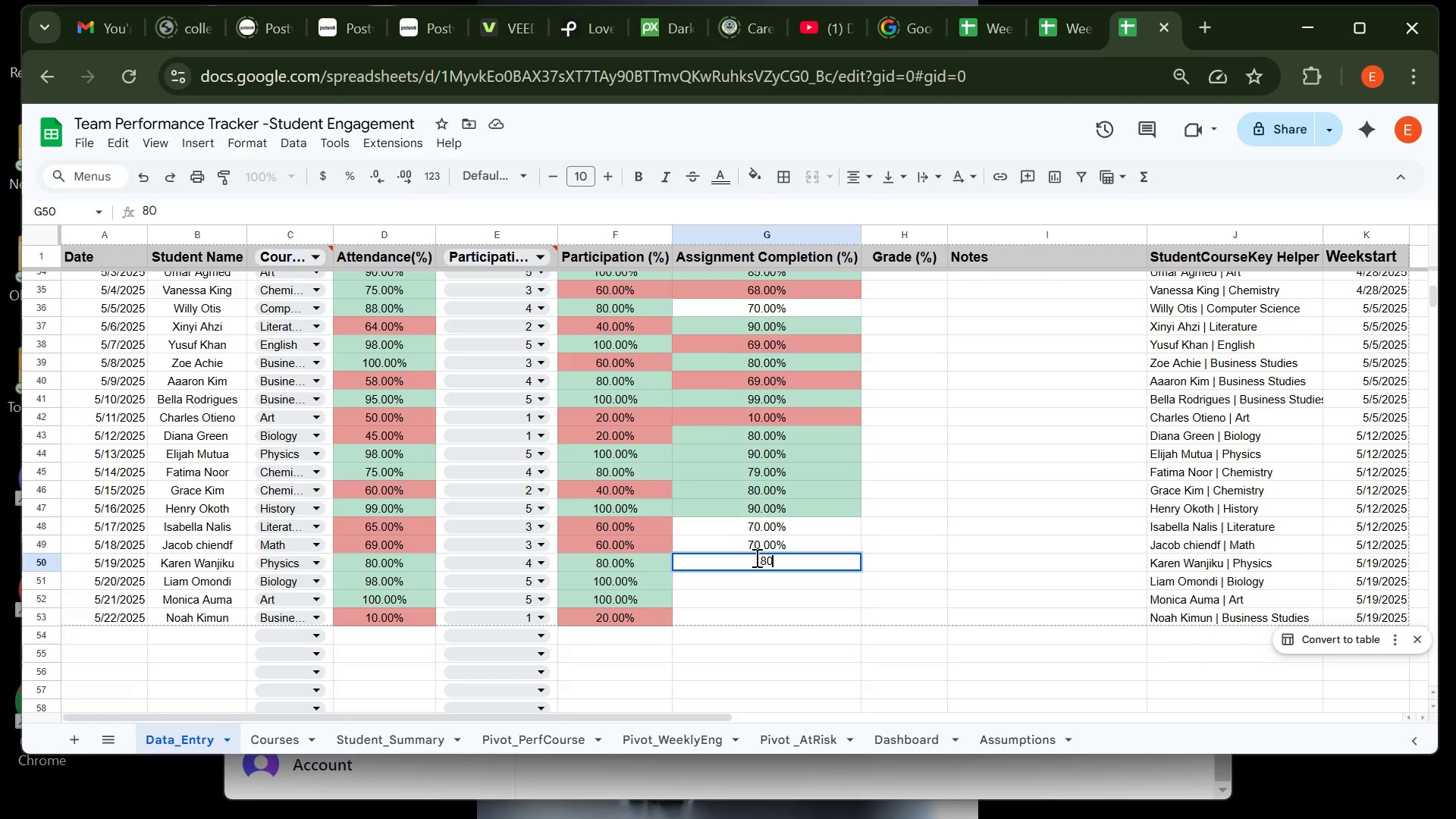 
key(Enter)
 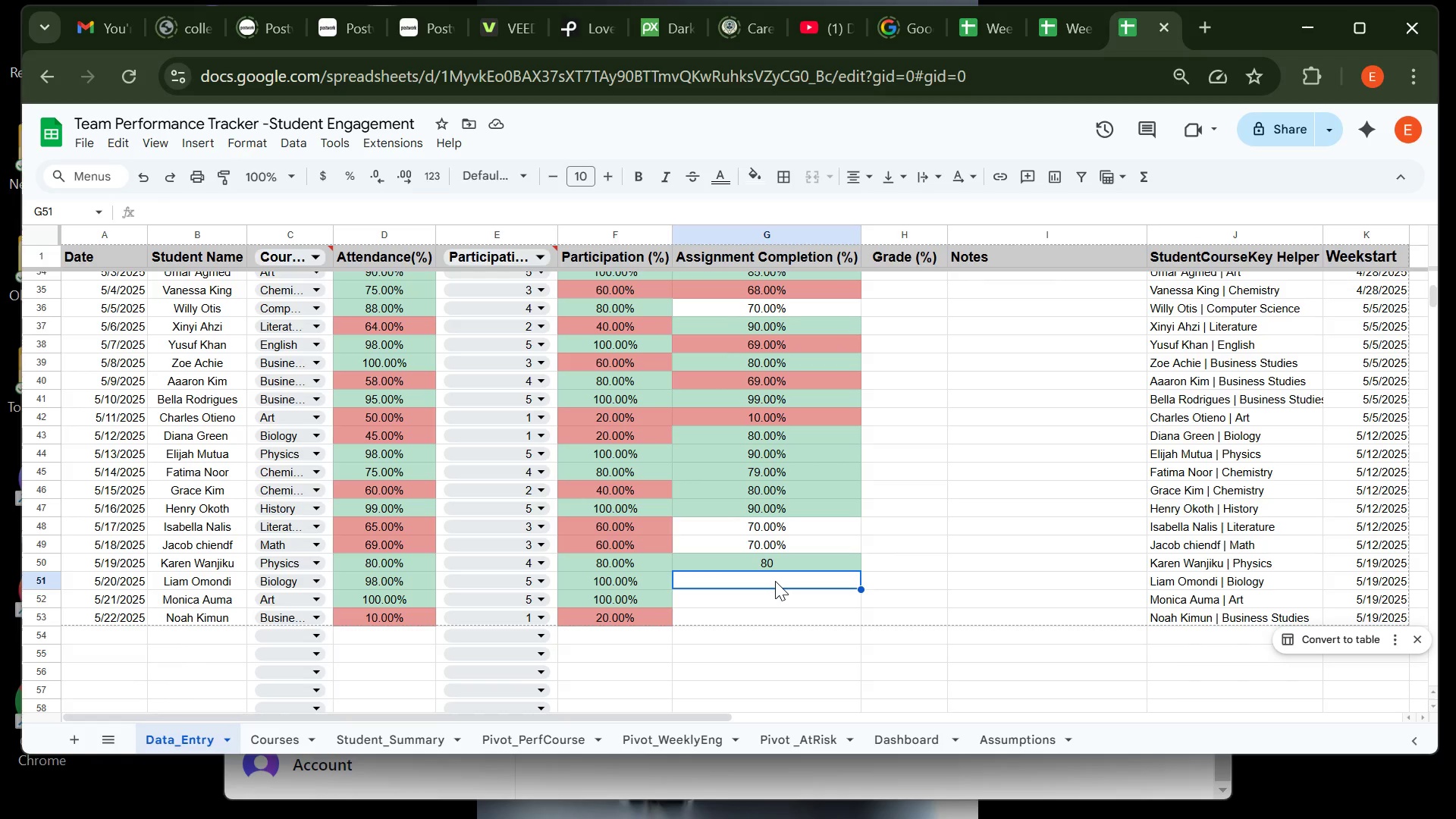 
wait(7.21)
 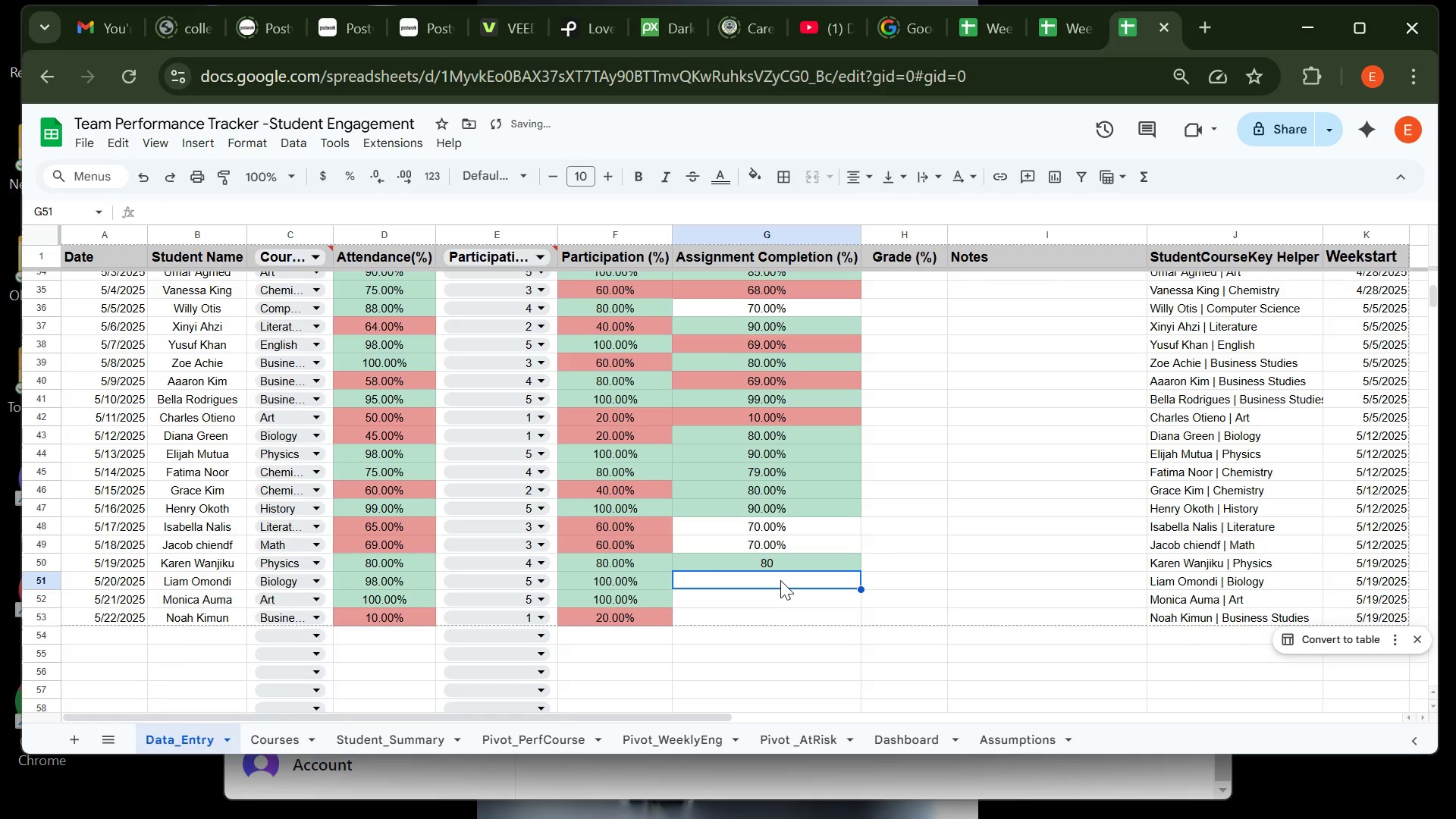 
type(90)
 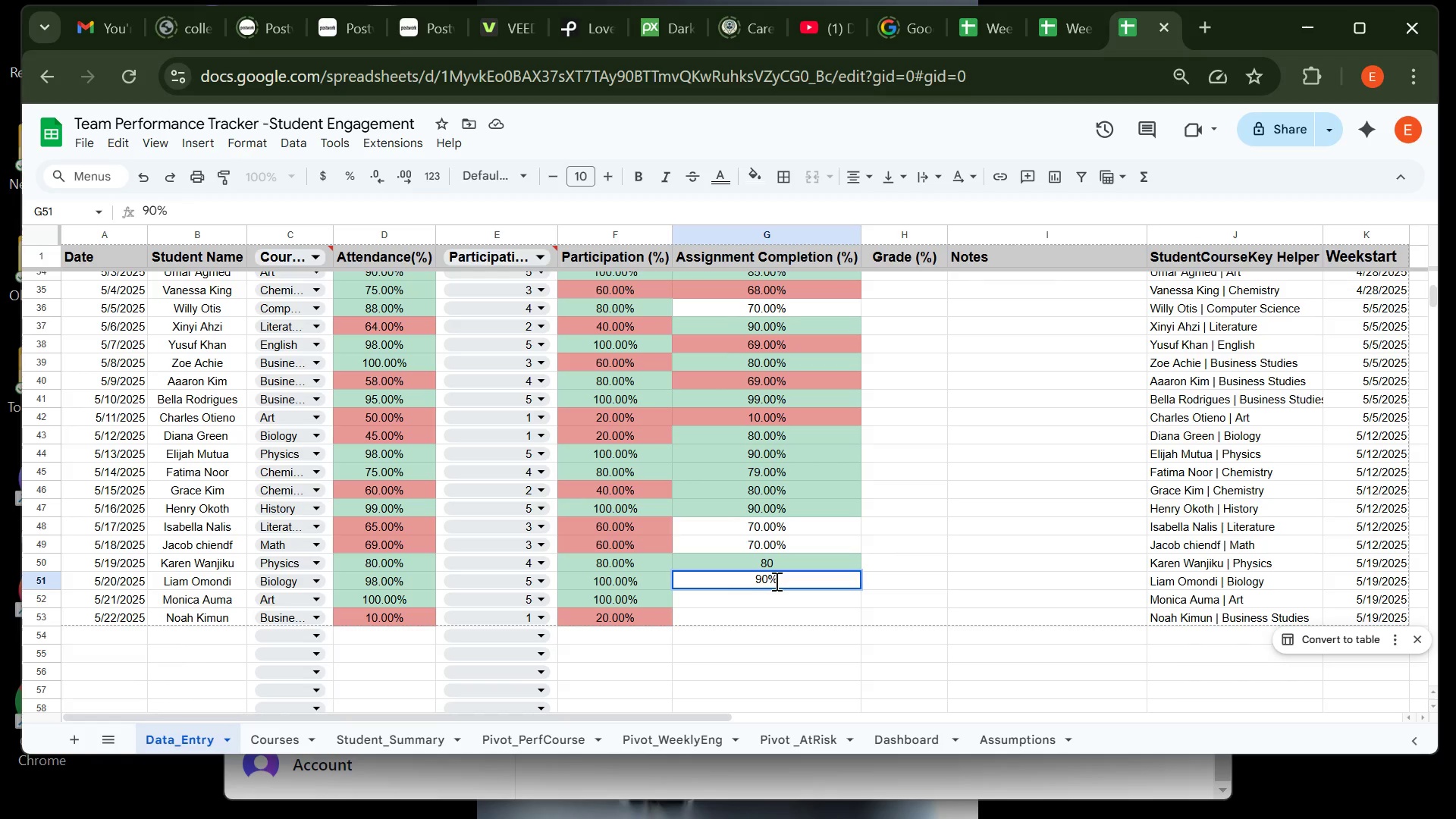 
key(Enter)
 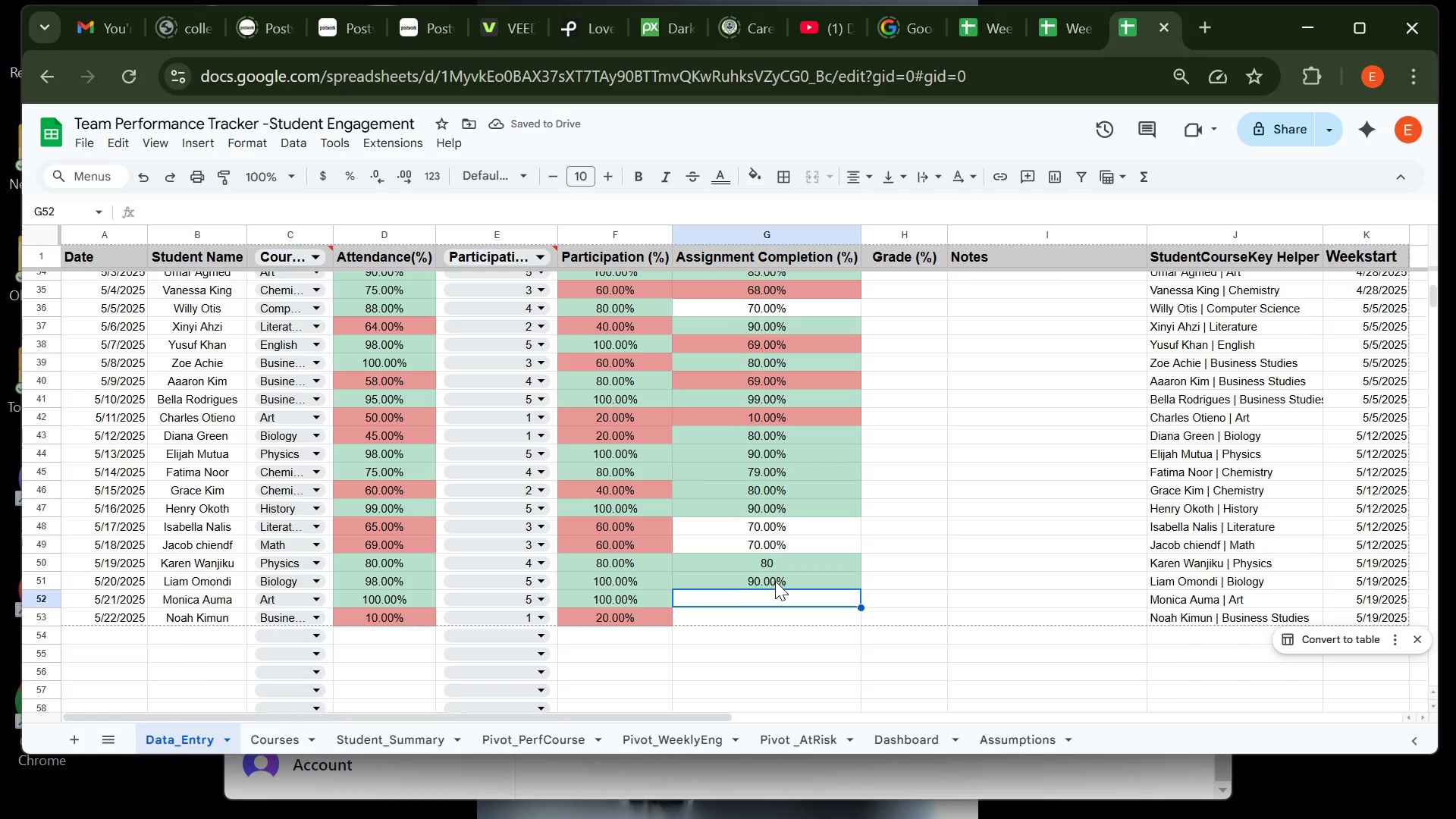 
type(78)
 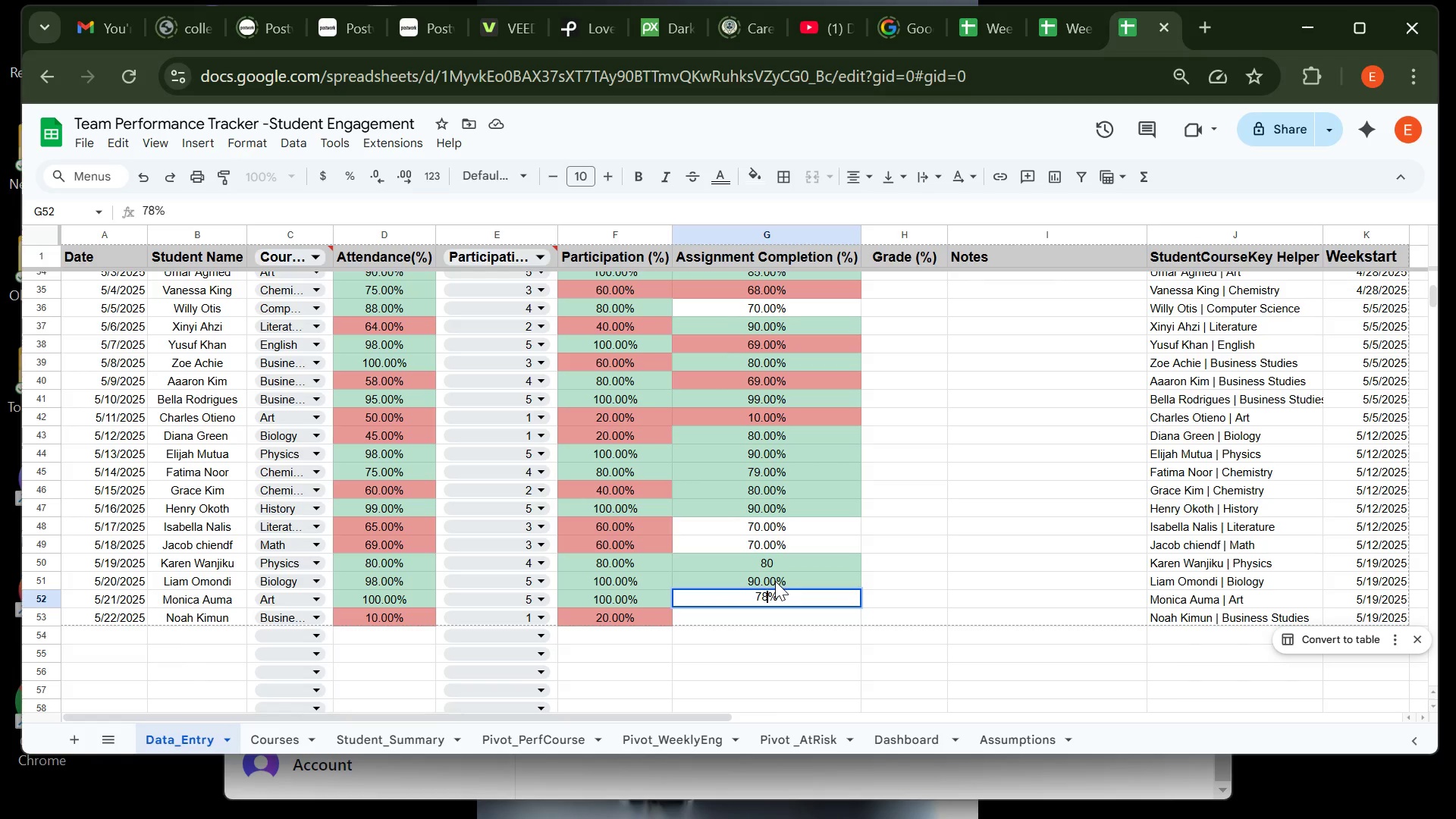 
key(Backspace)
key(Backspace)
type(100)
 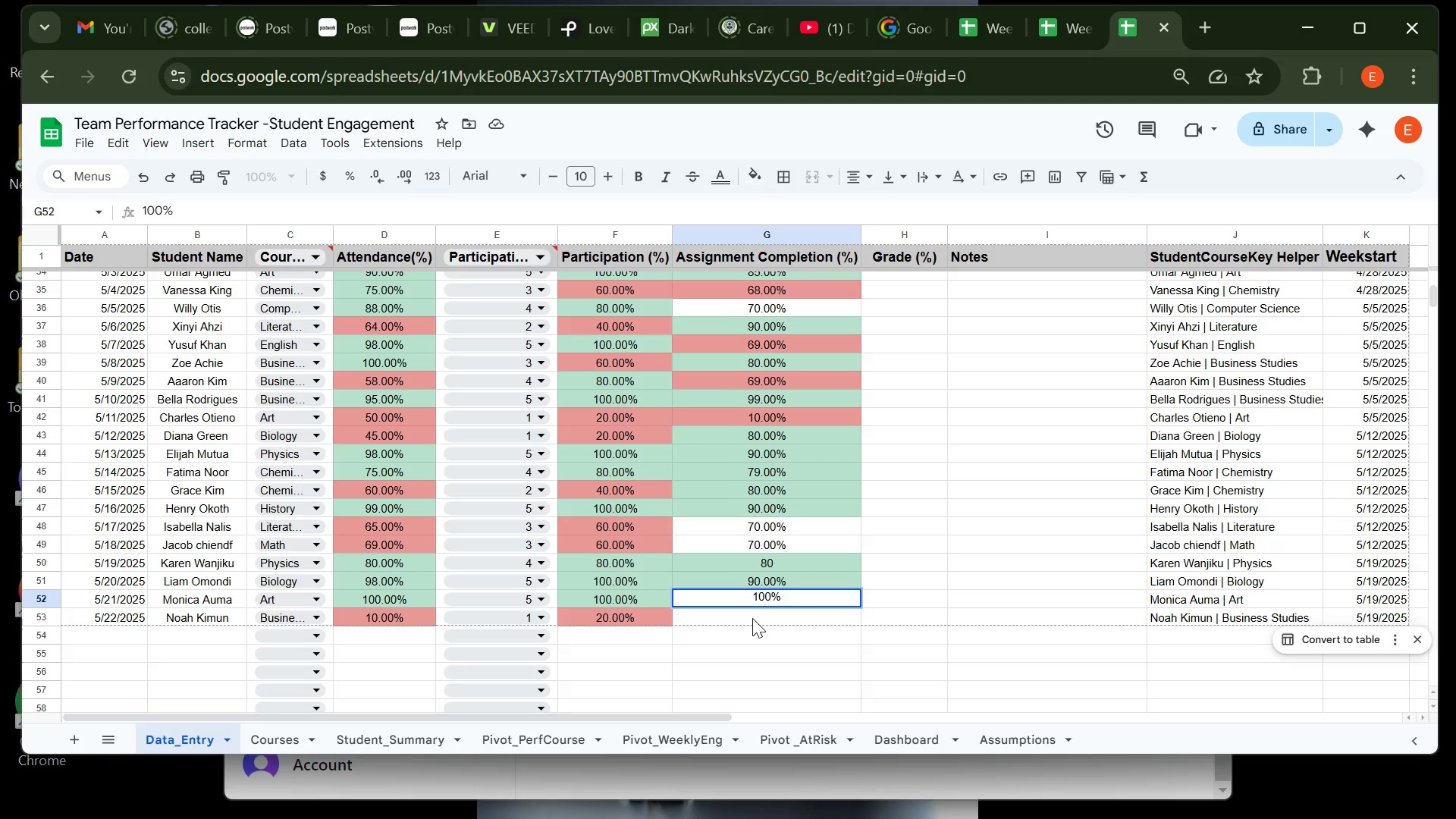 
left_click([752, 618])
 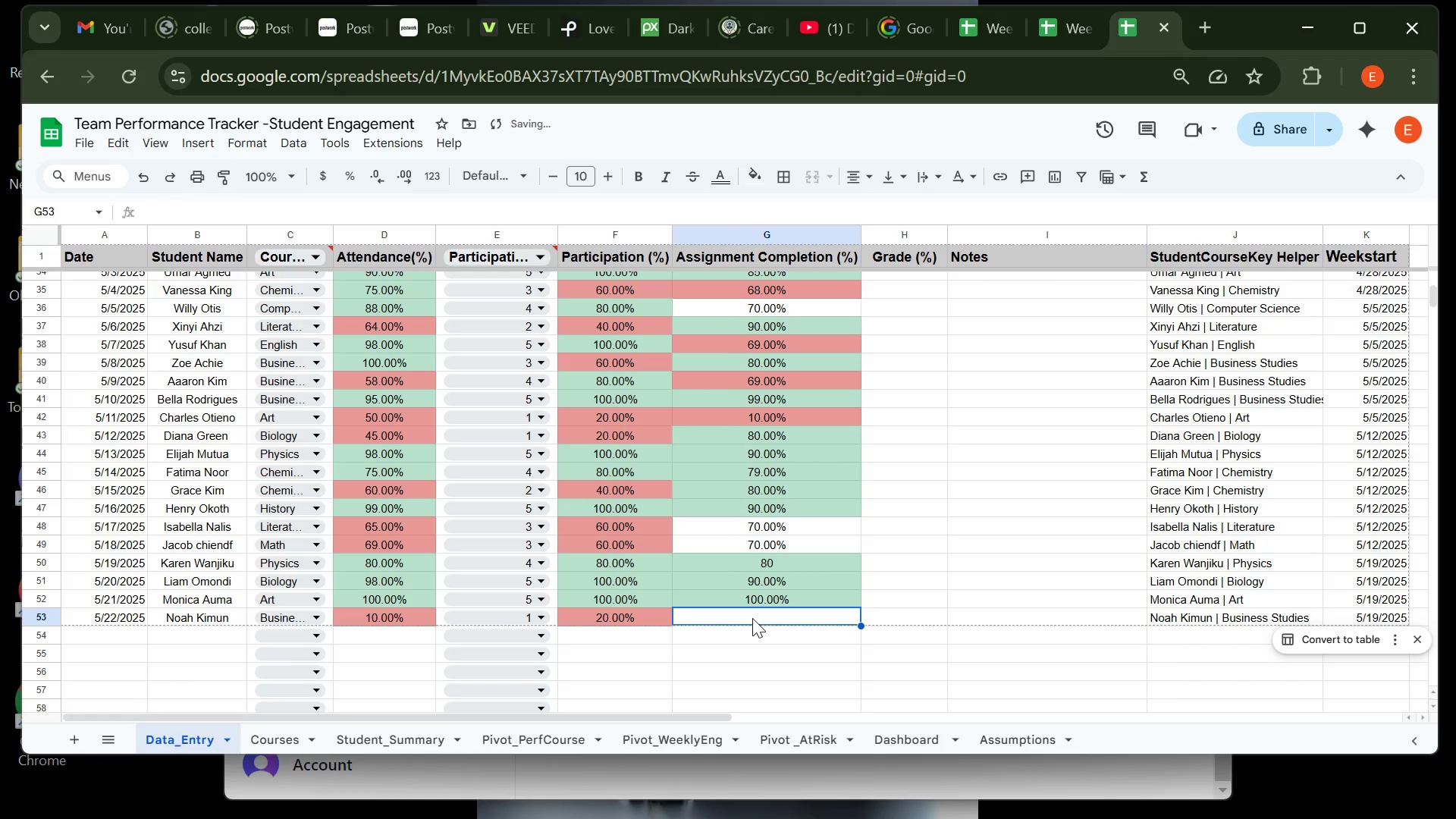 
type(10)
 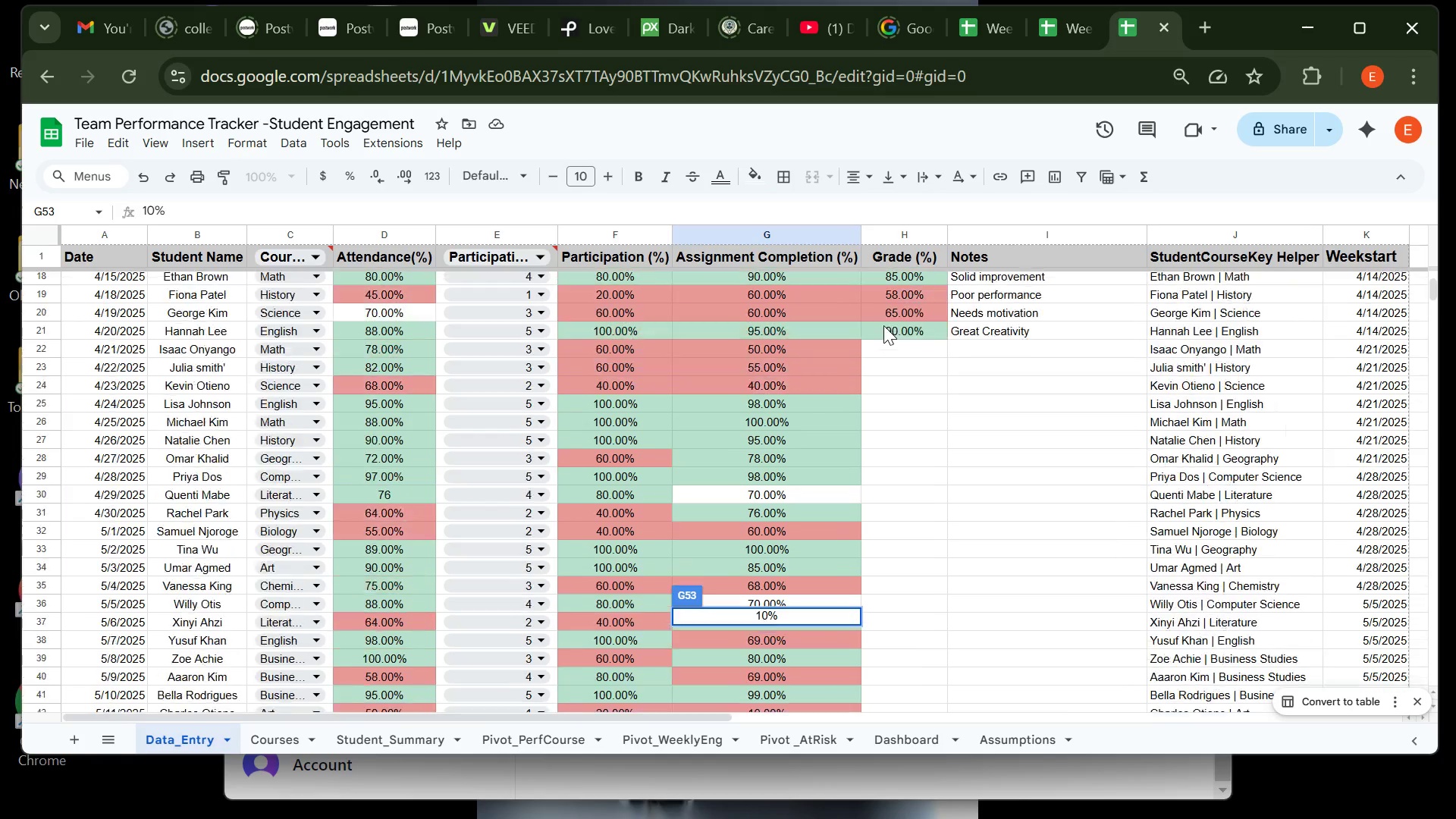 
wait(5.44)
 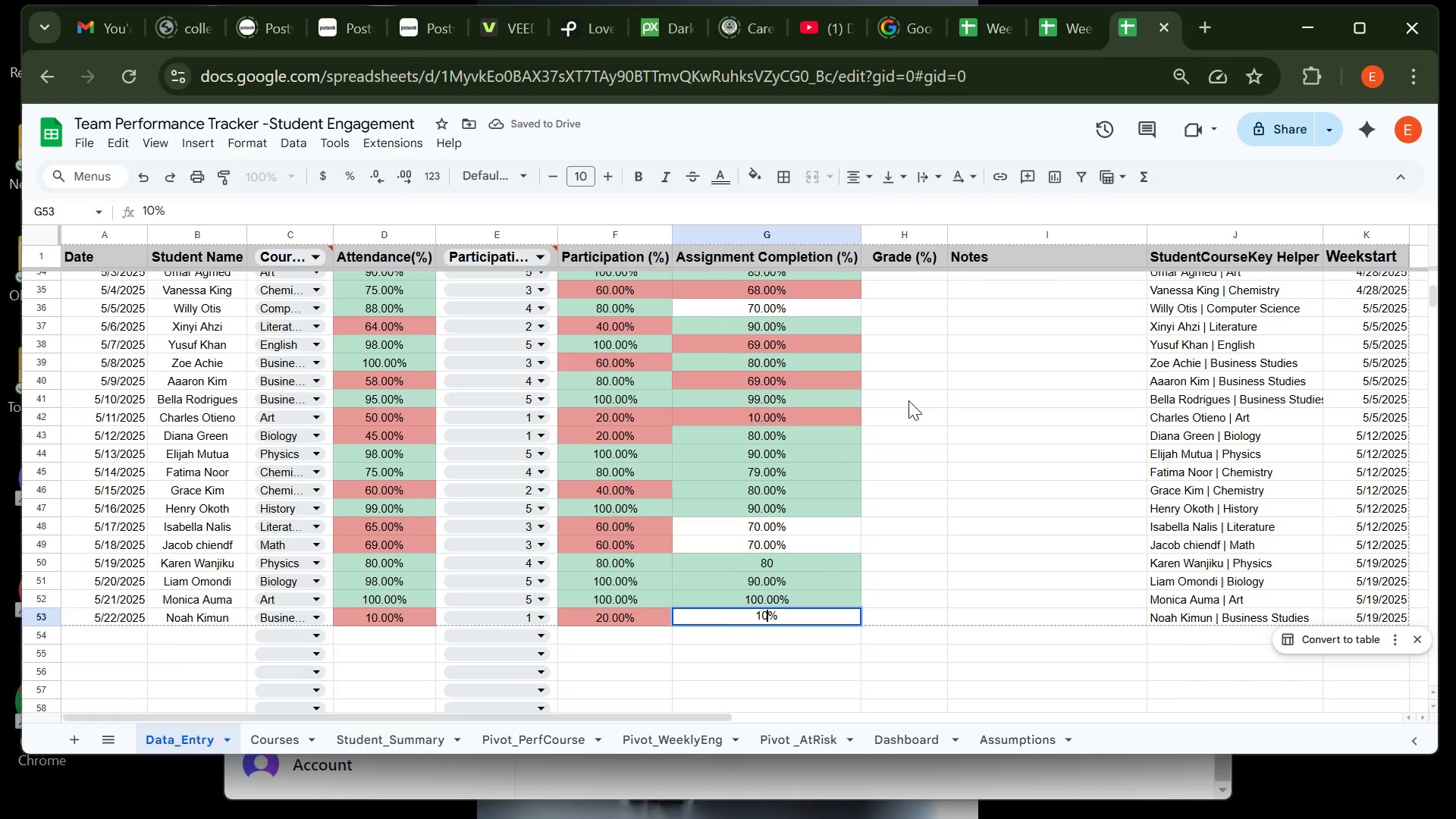 
left_click([896, 374])
 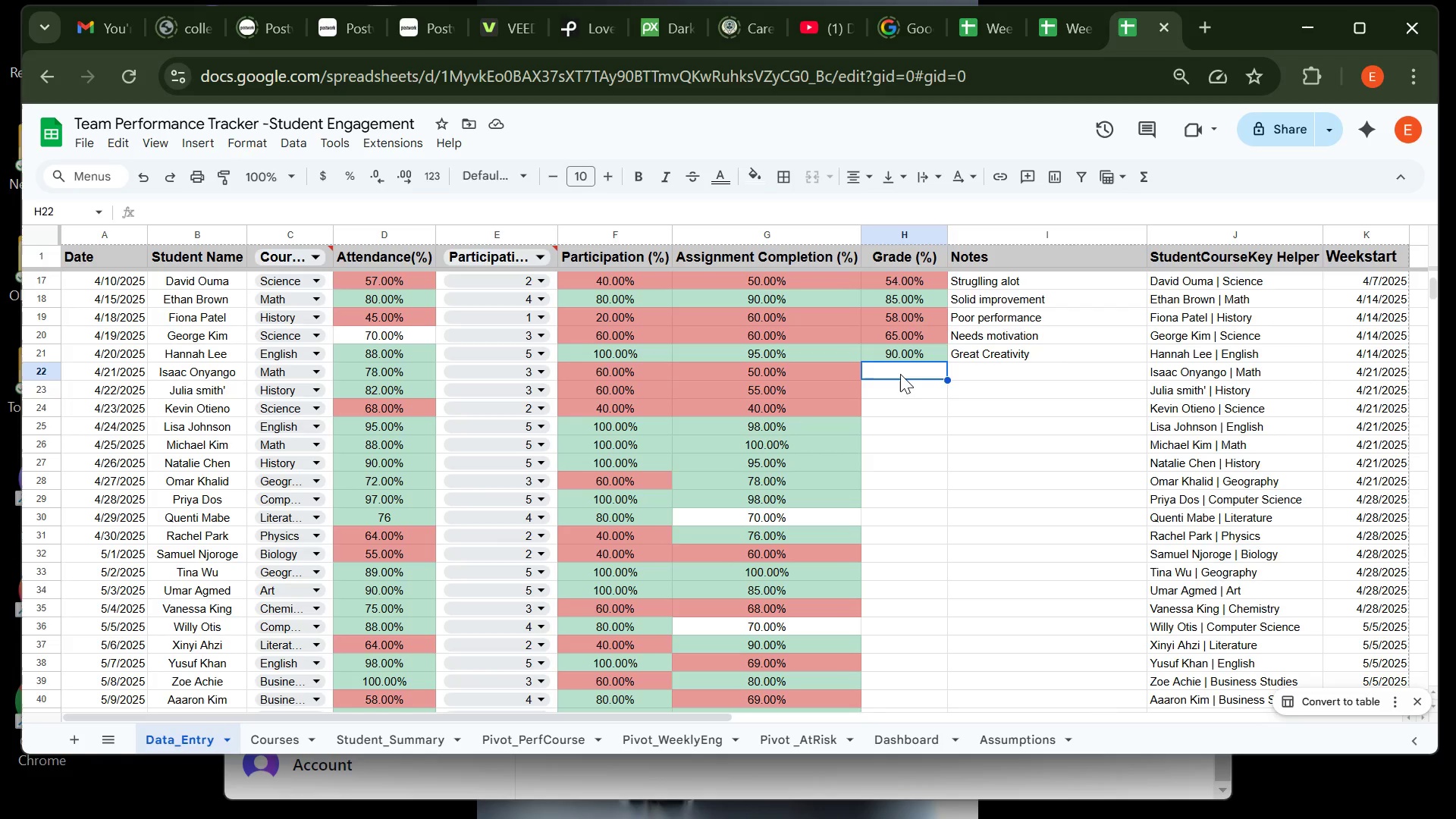 
wait(7.95)
 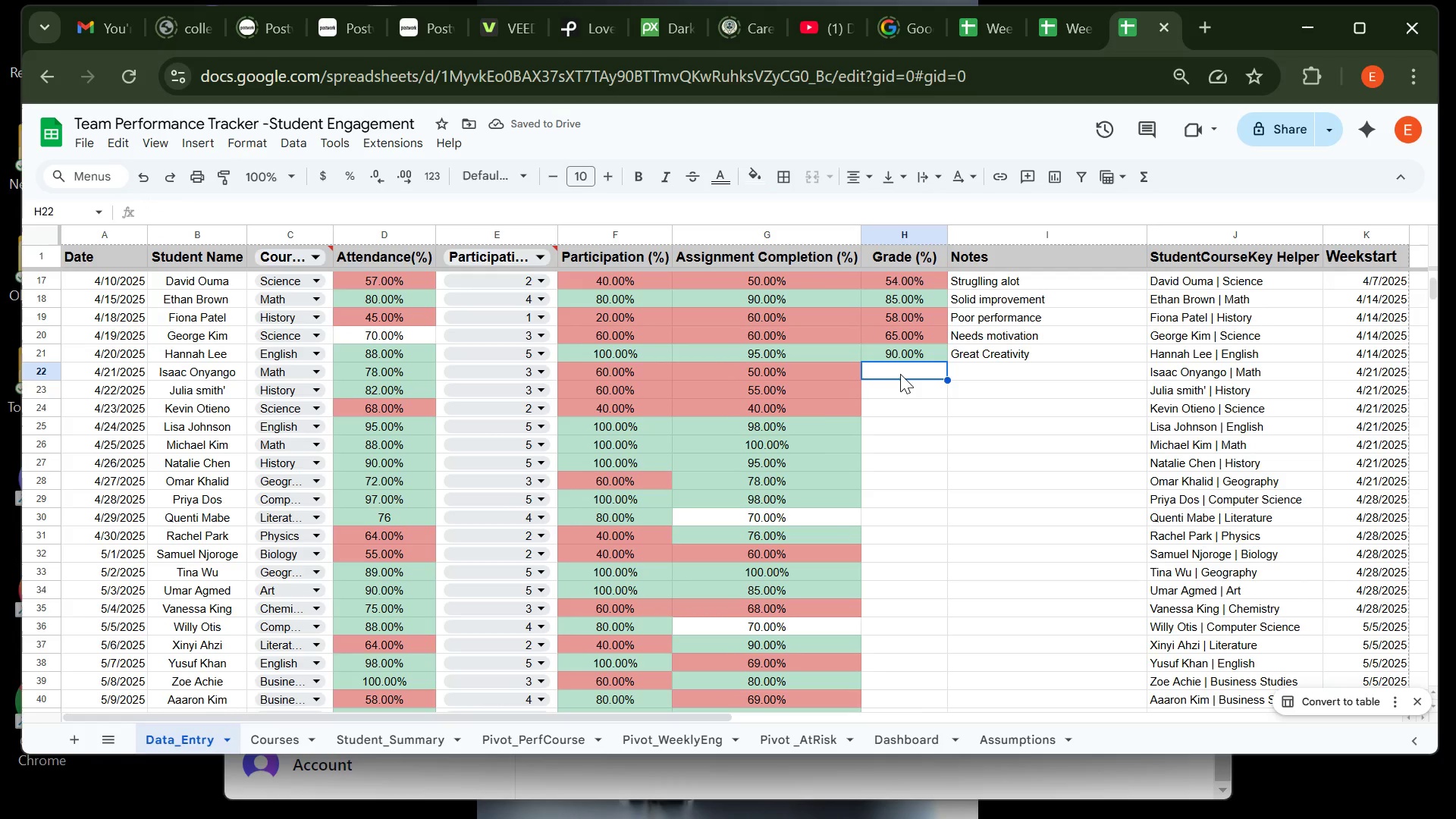 
type(59)
 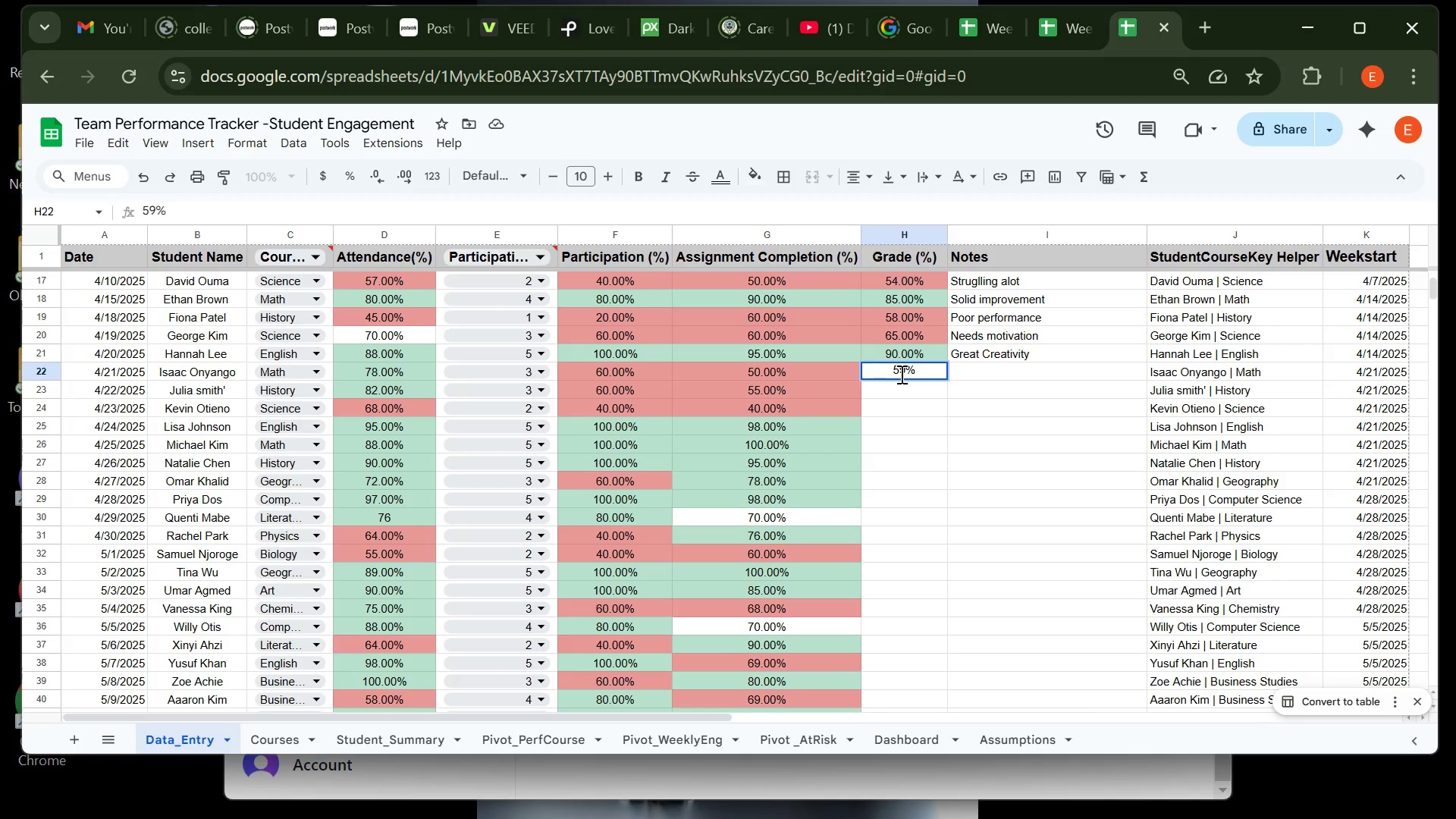 
key(Enter)
 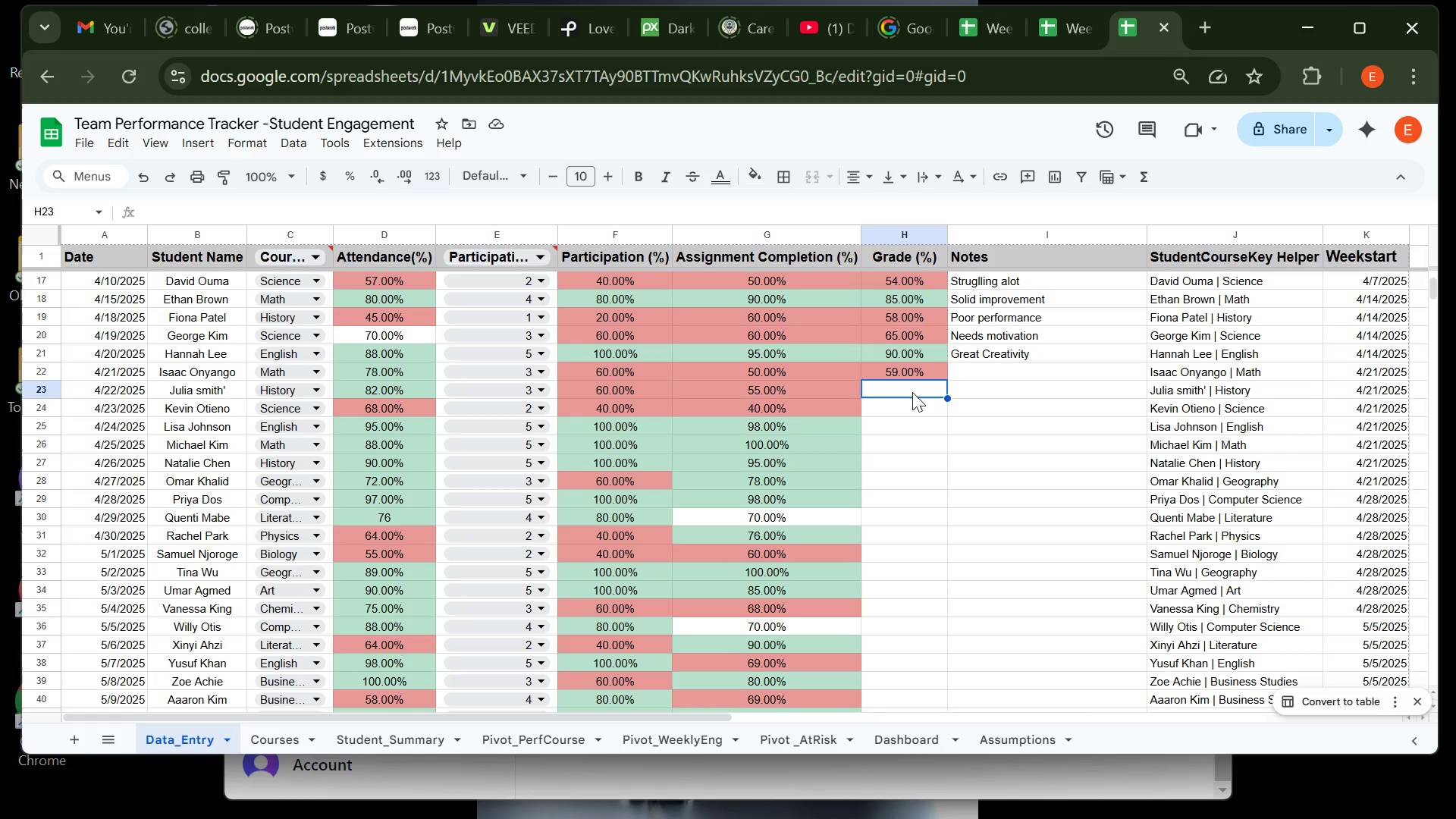 
wait(52.99)
 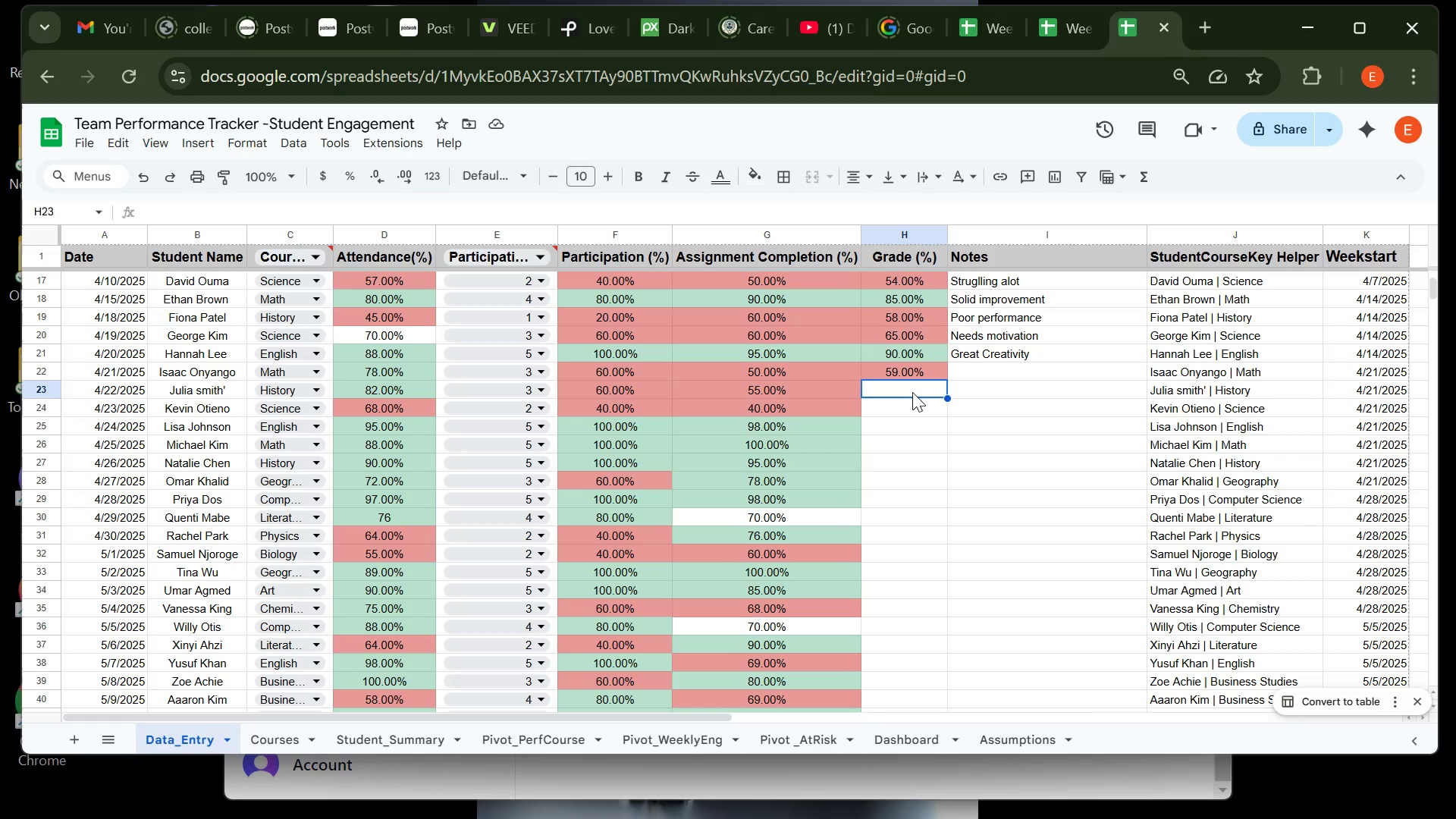 
type(59)
 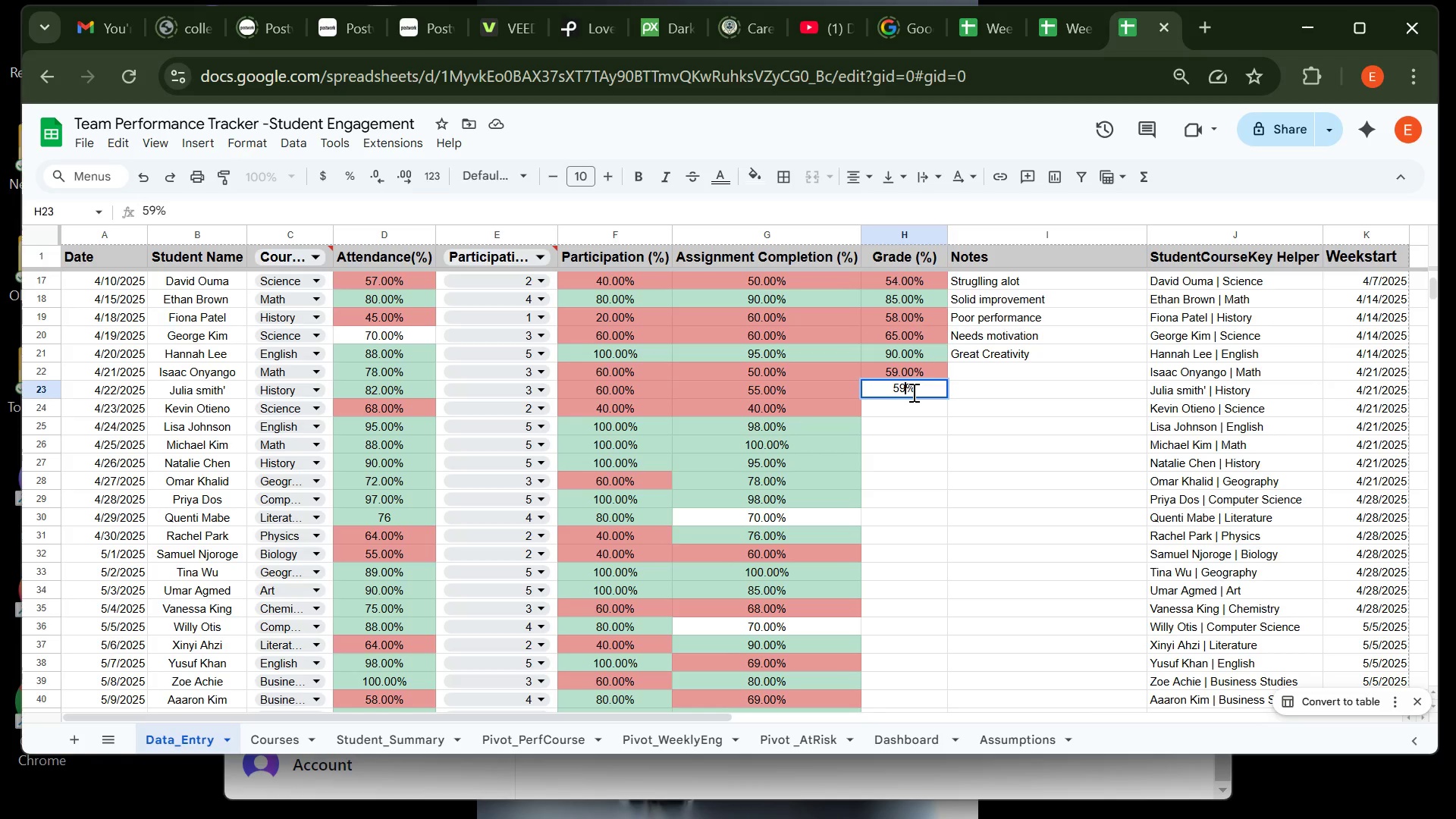 
key(Enter)
 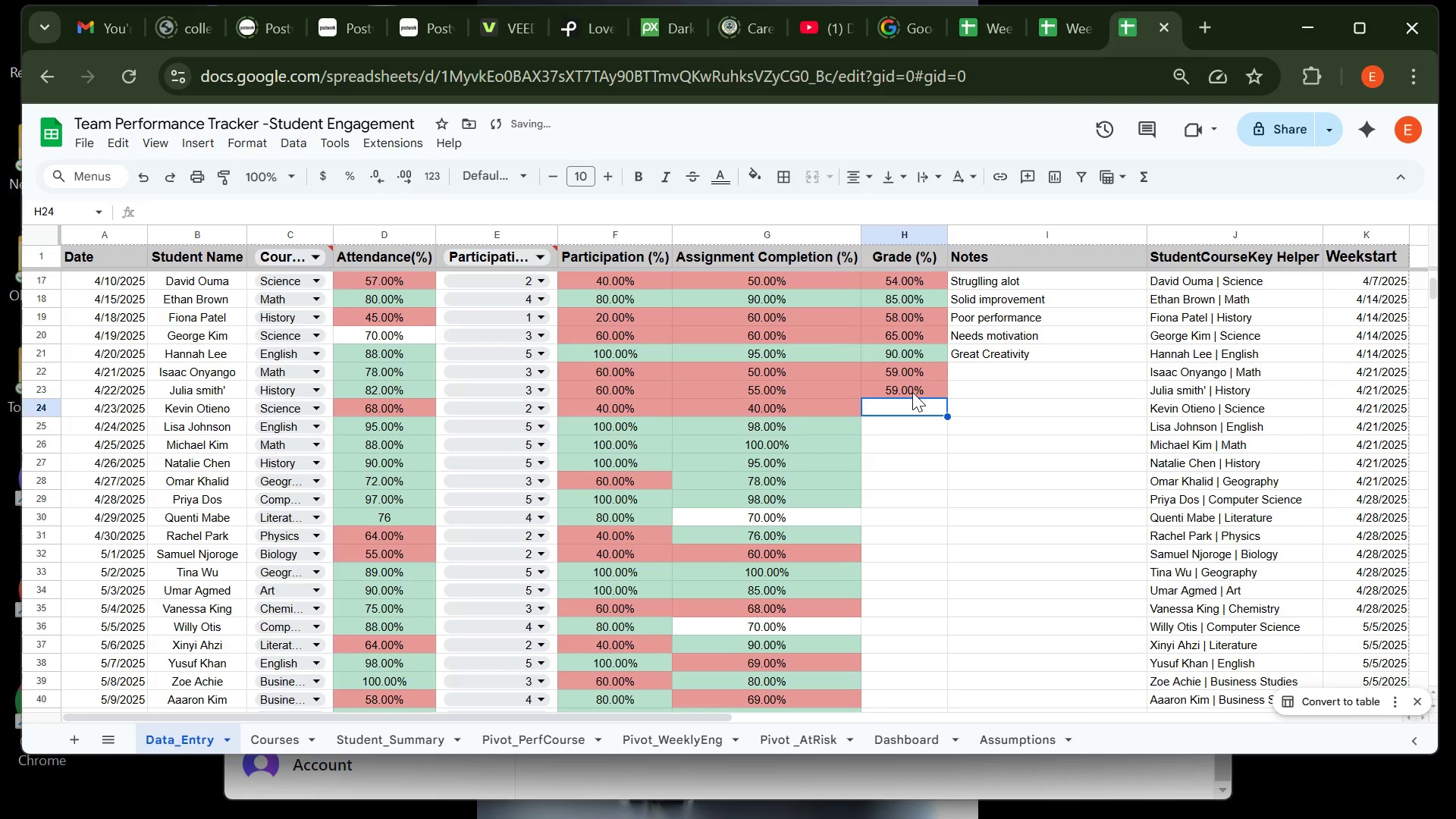 
type(40)
 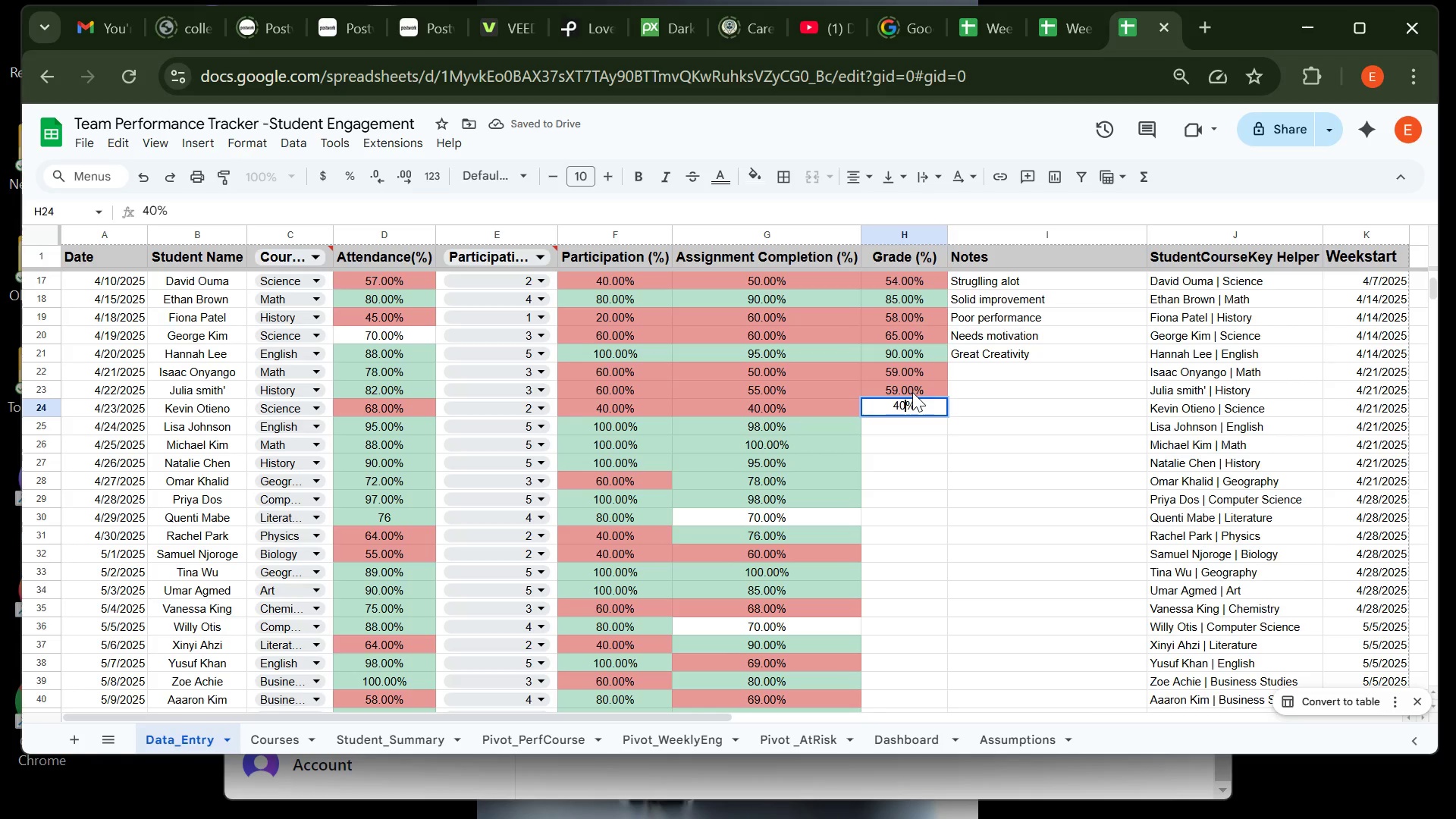 
key(Enter)
 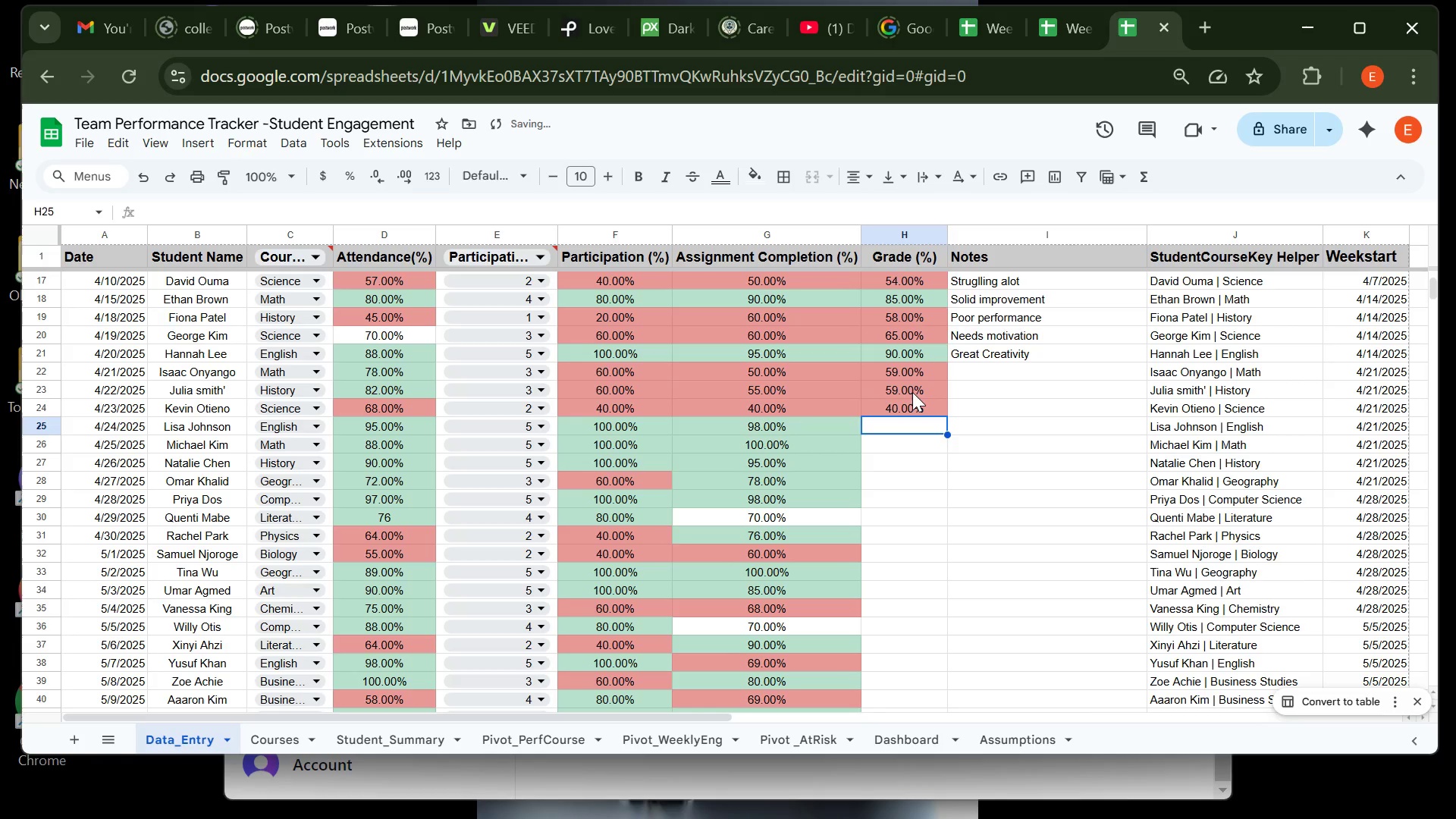 
type(98)
 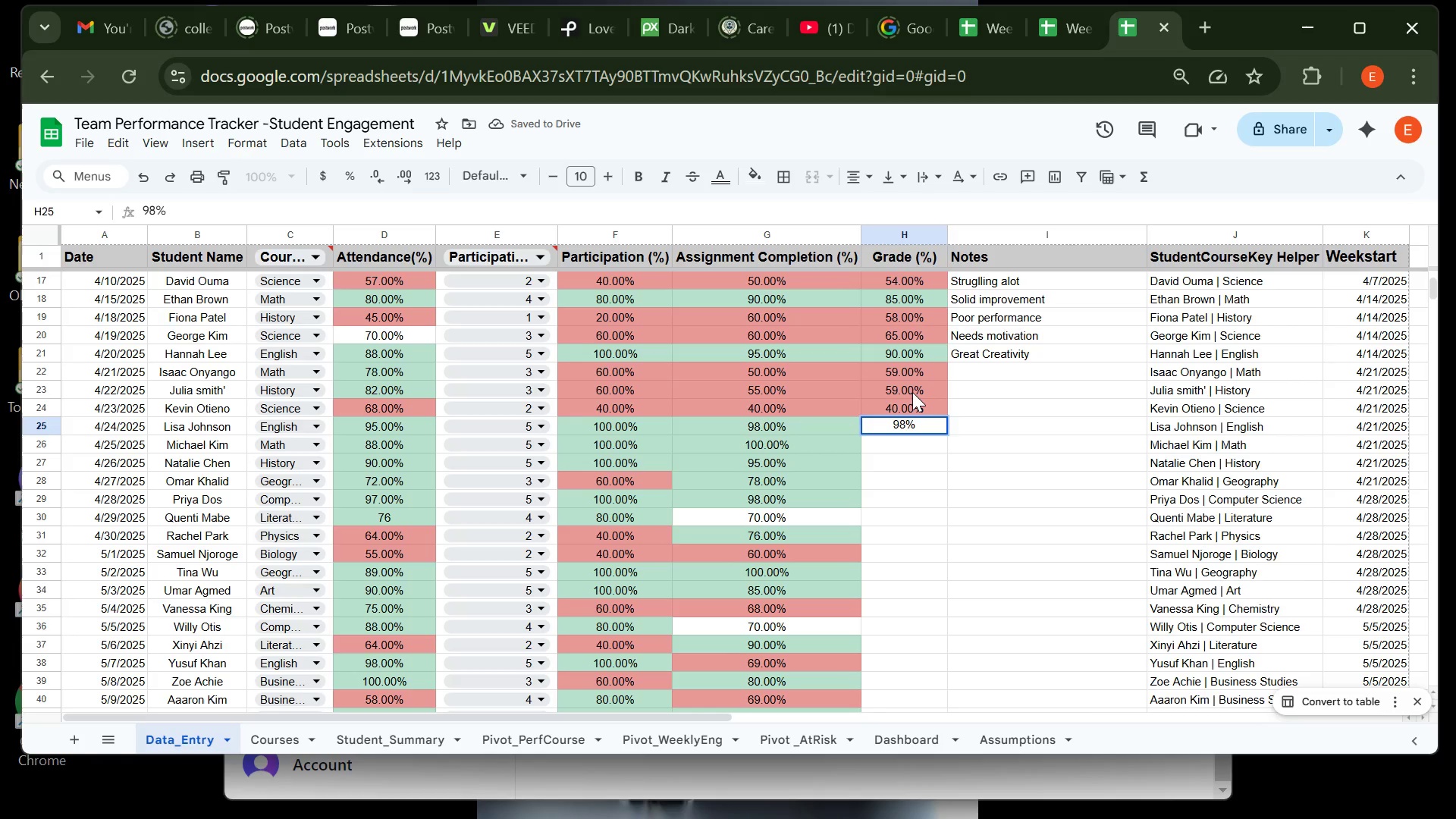 
key(Enter)
 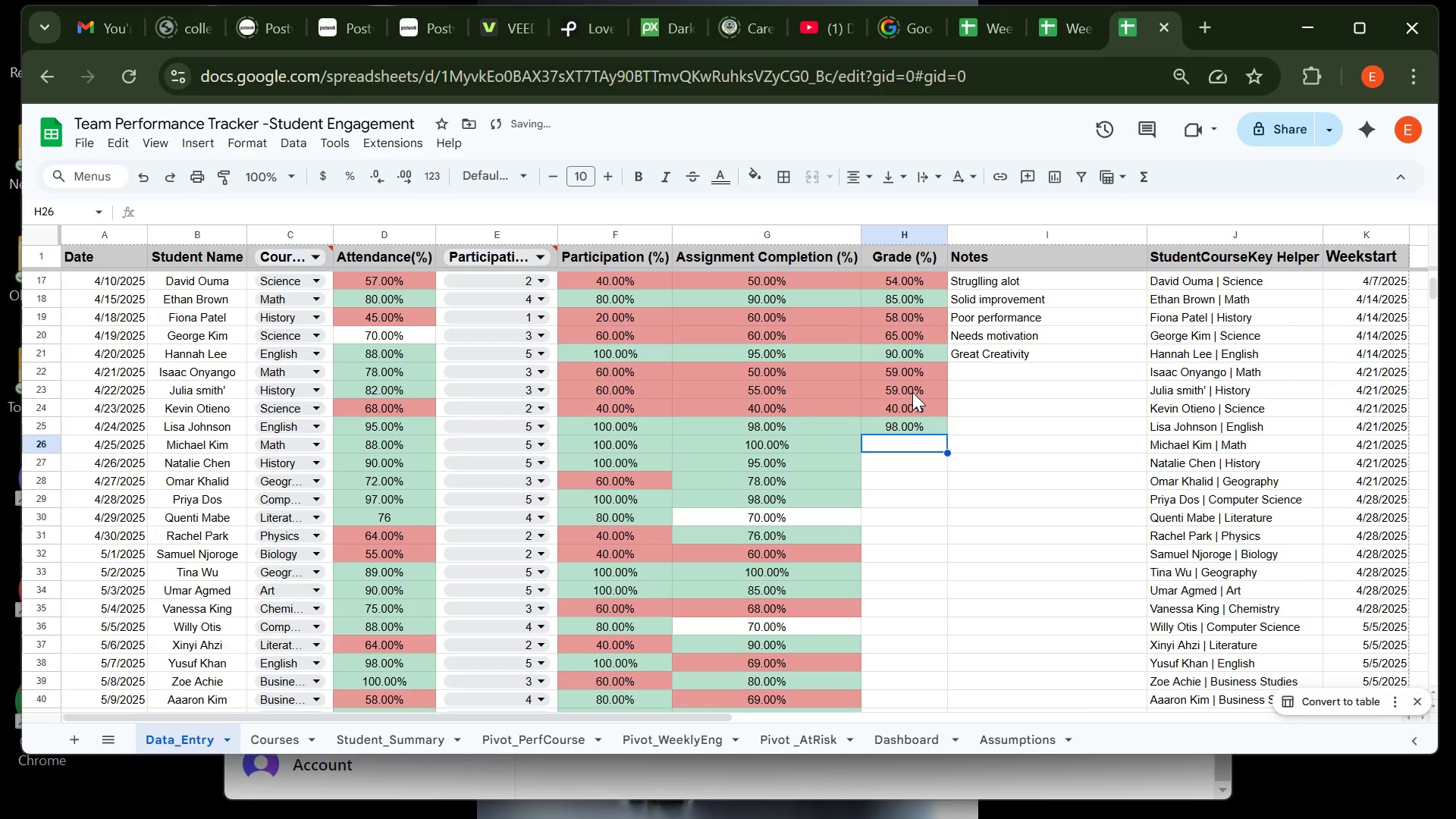 
type(100)
 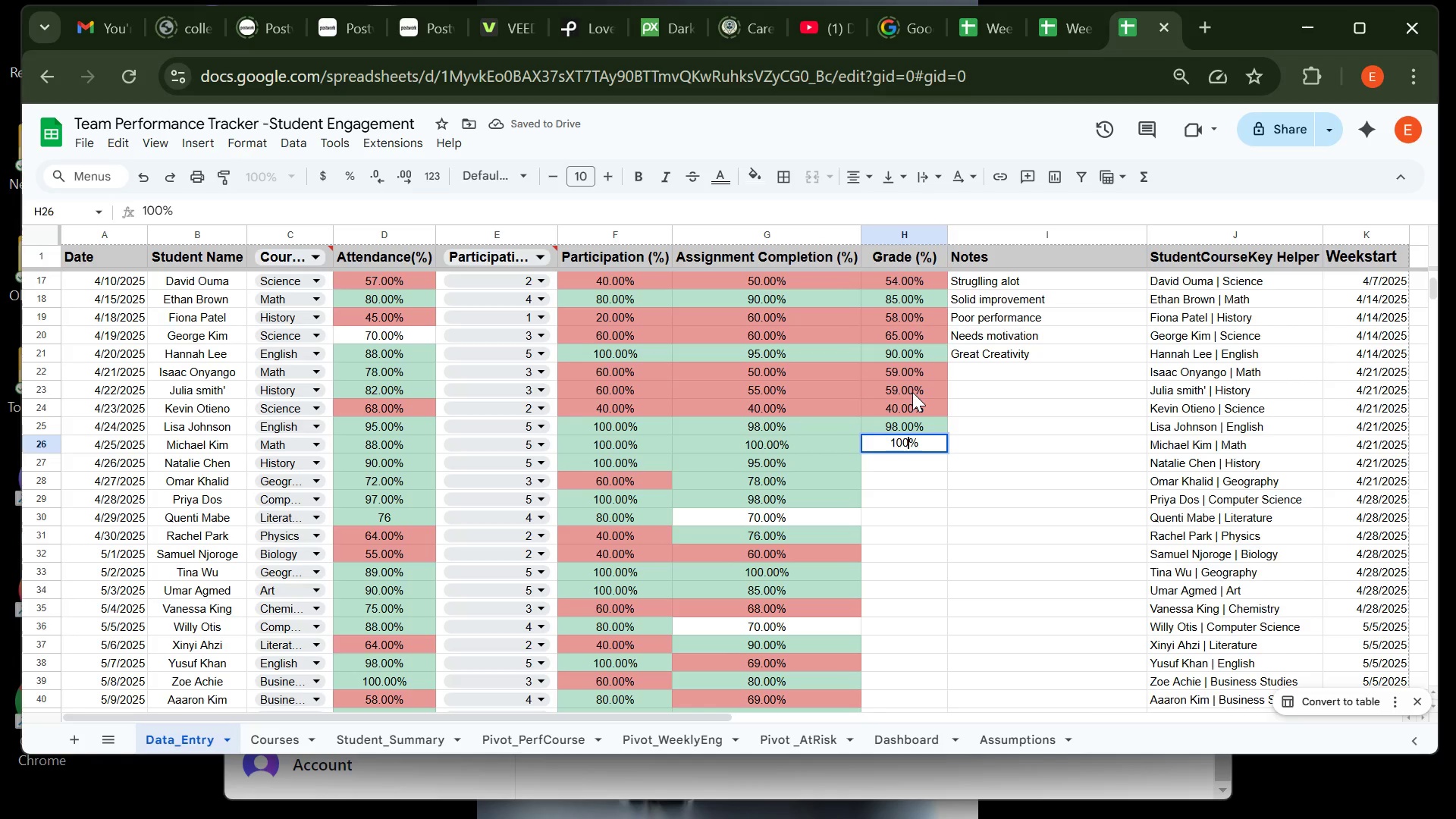 
key(Enter)
 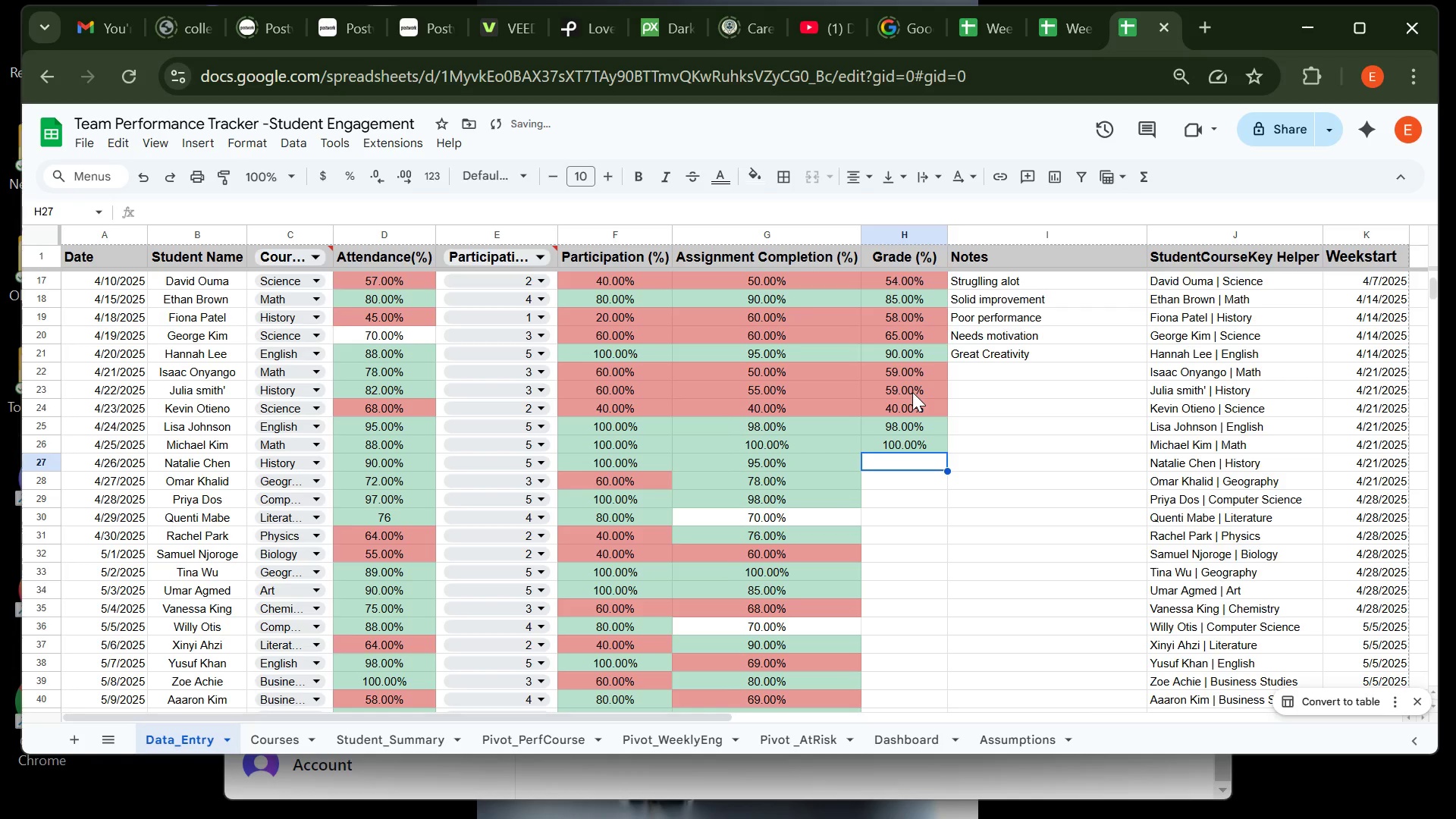 
type(96)
 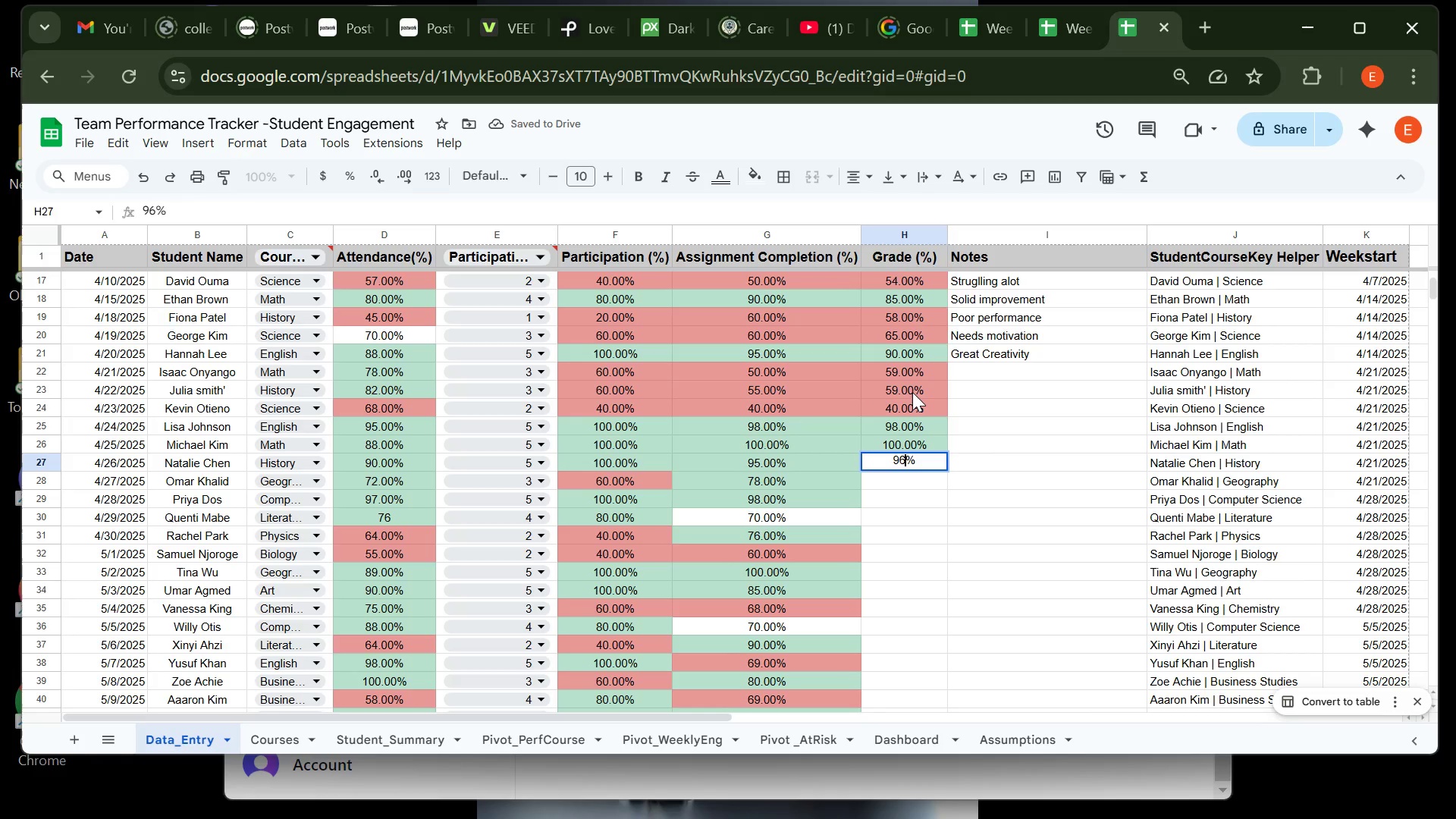 
key(Enter)
 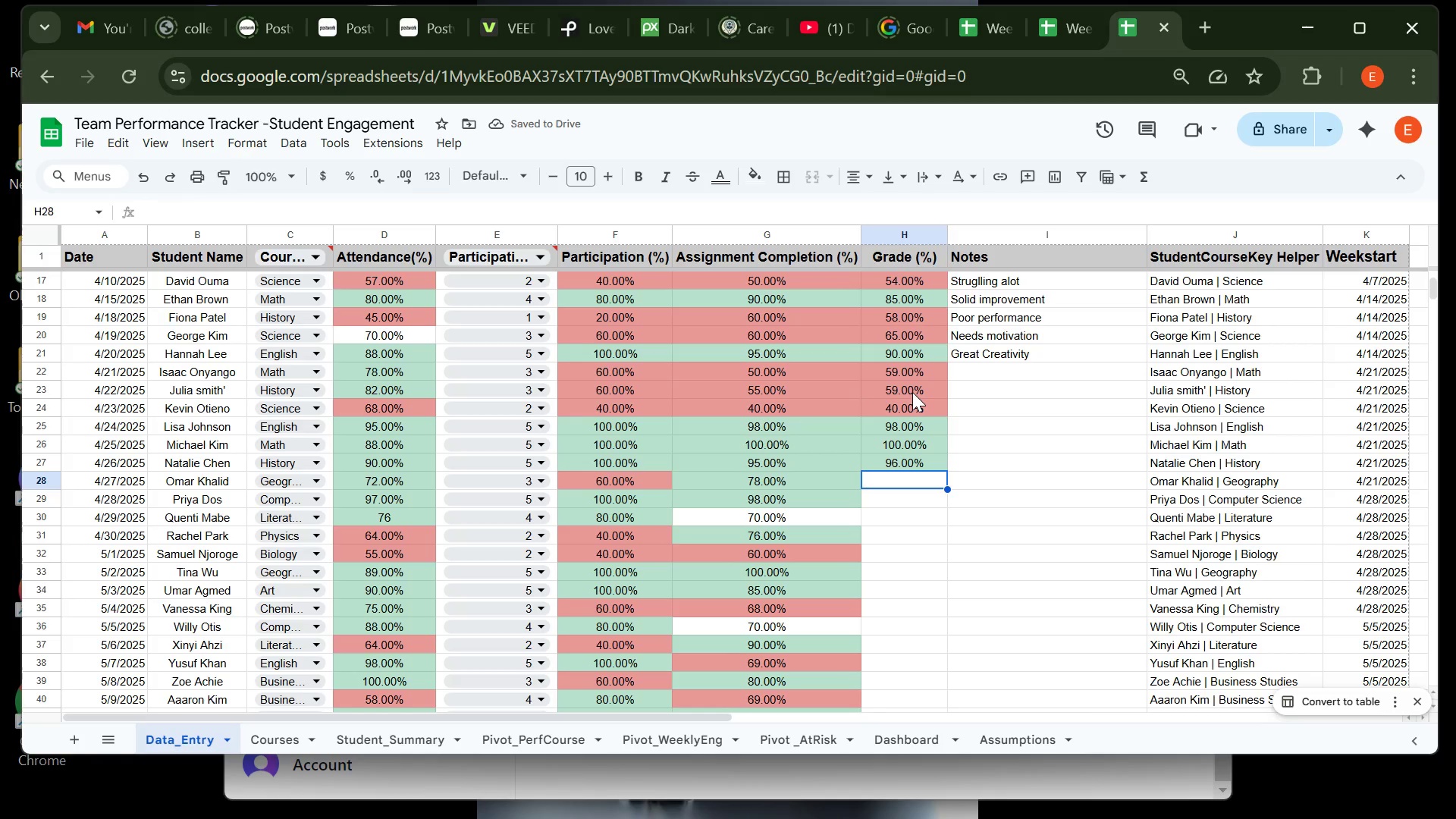 
wait(5.06)
 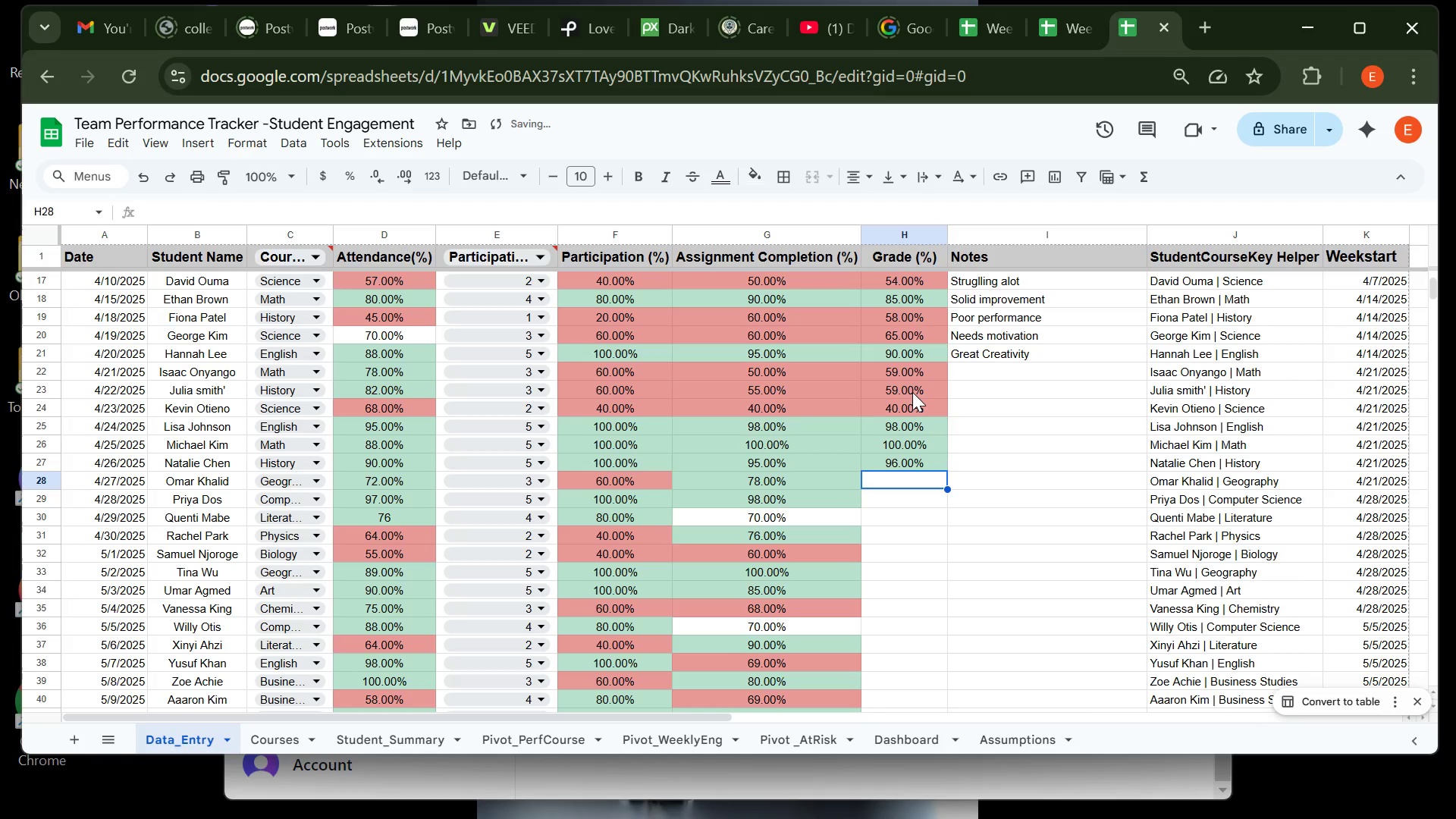 
type(70)
 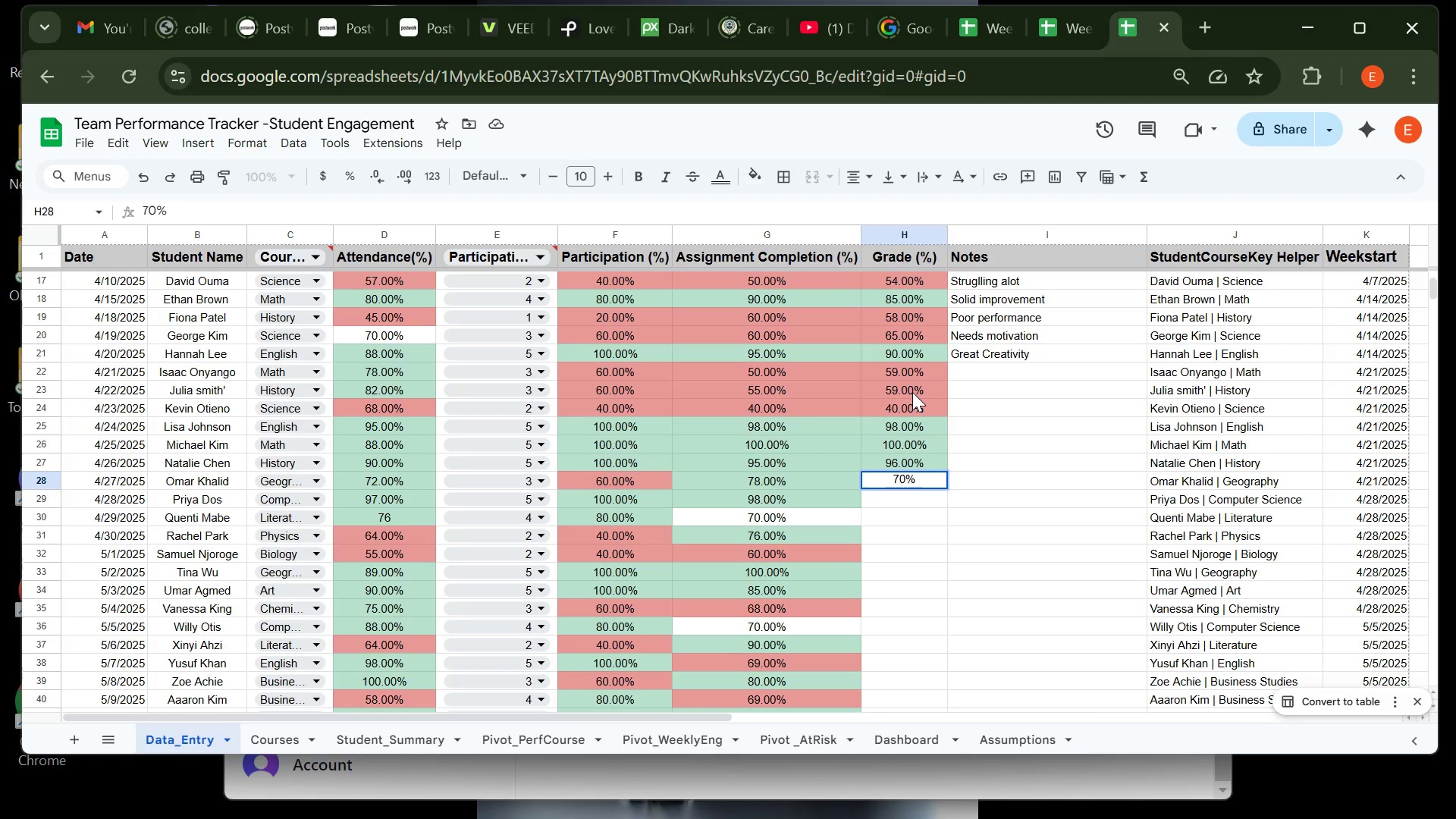 
key(Enter)
 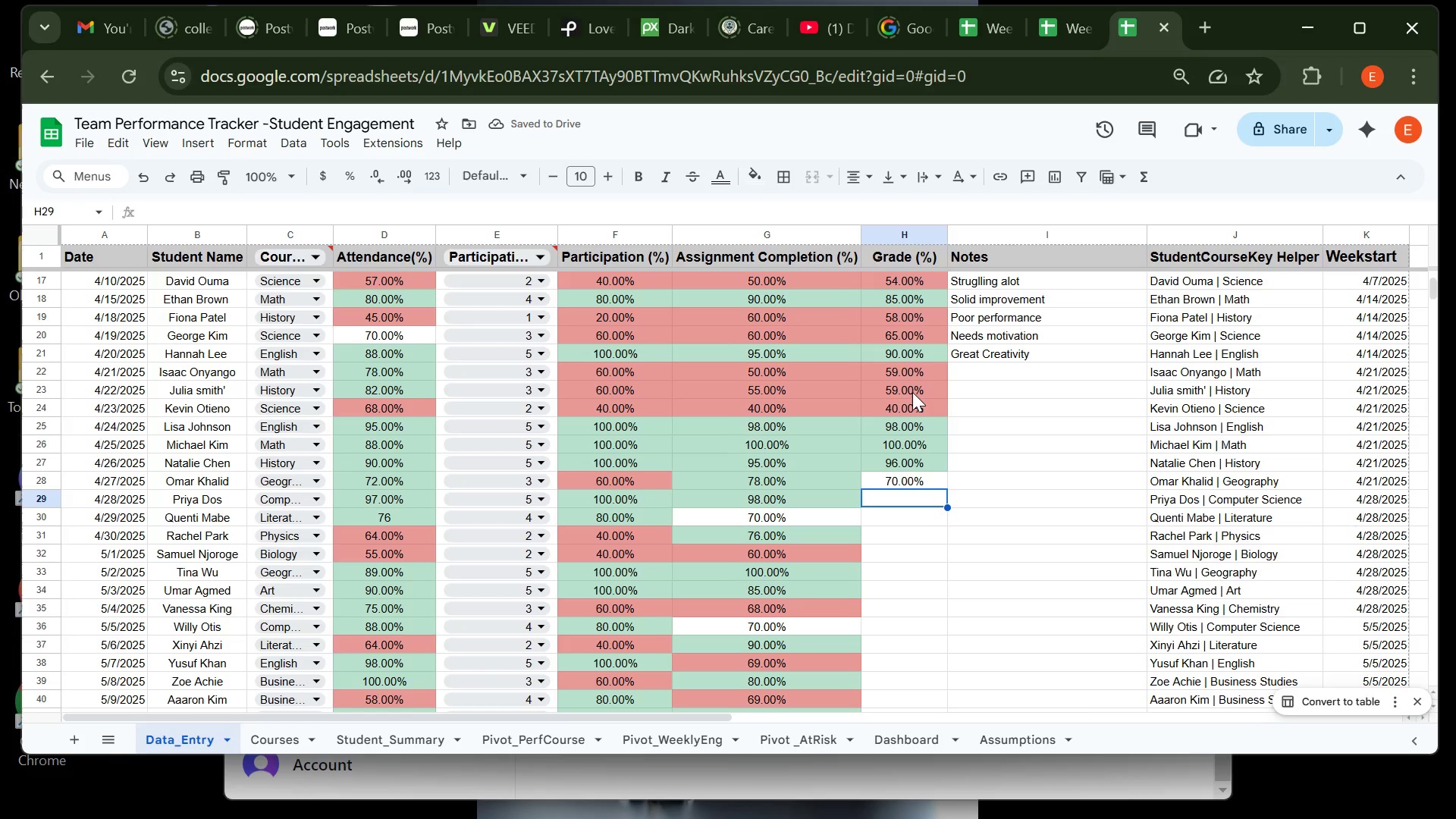 
type(96)
 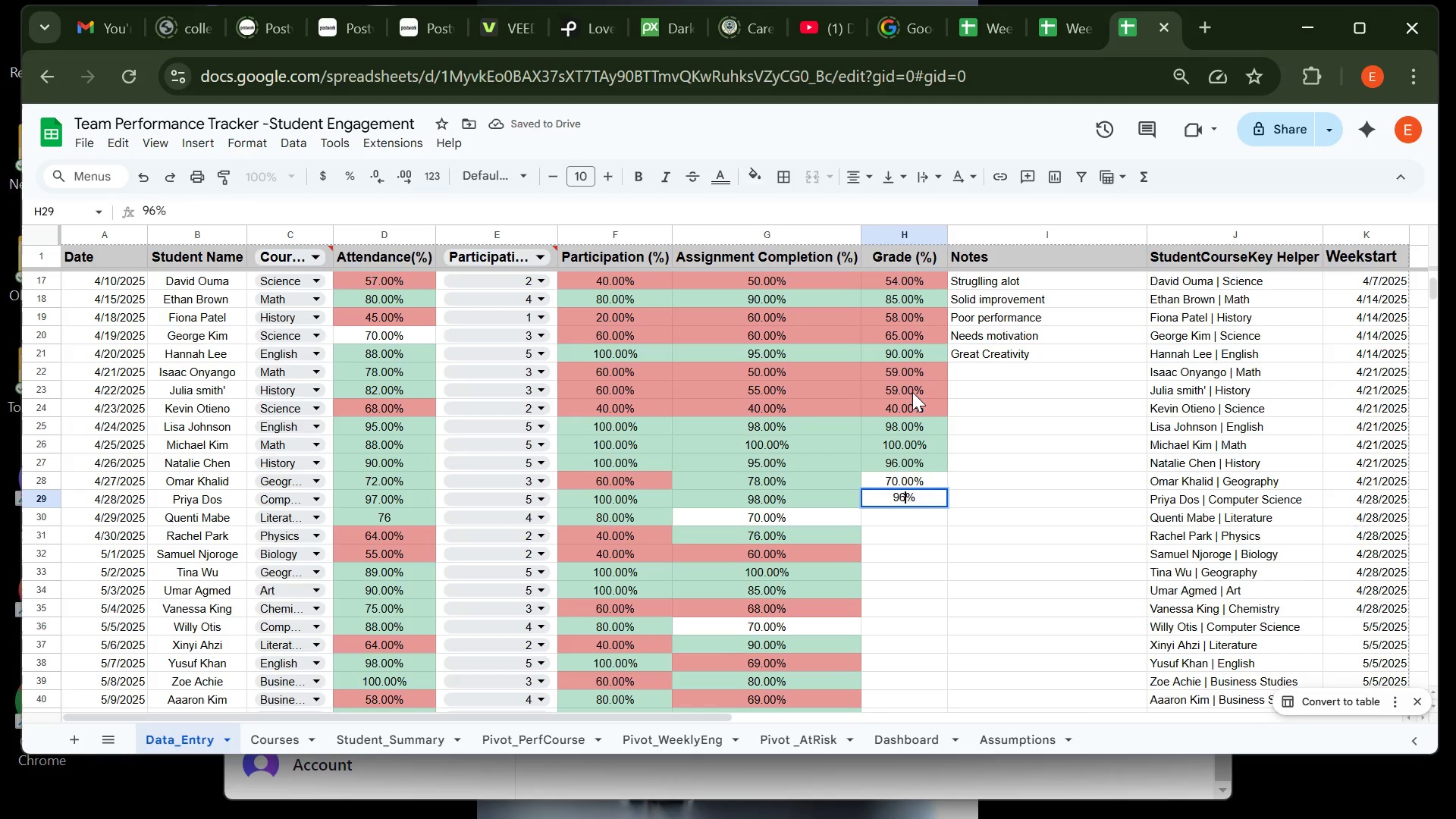 
key(Enter)
 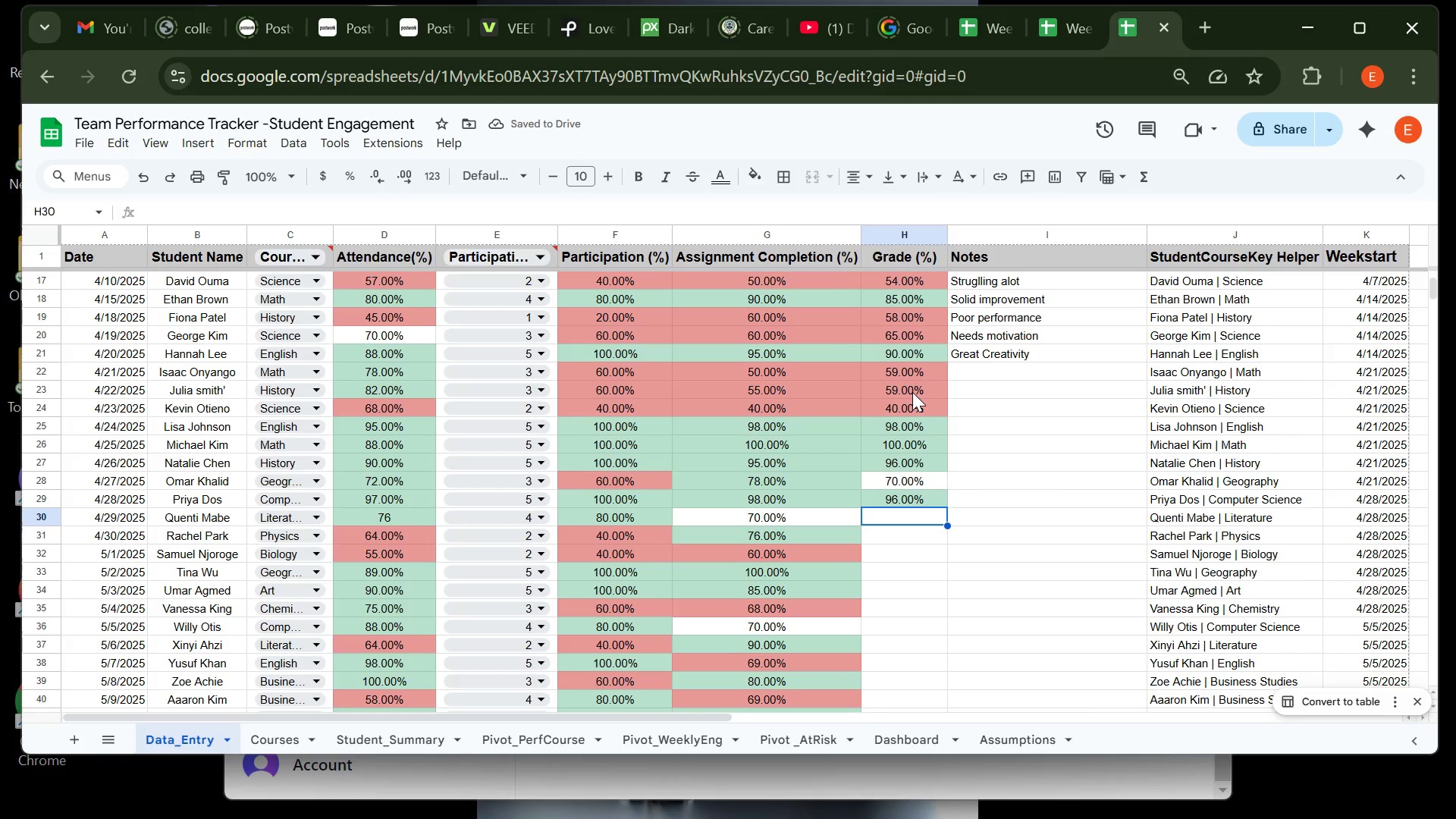 
wait(10.17)
 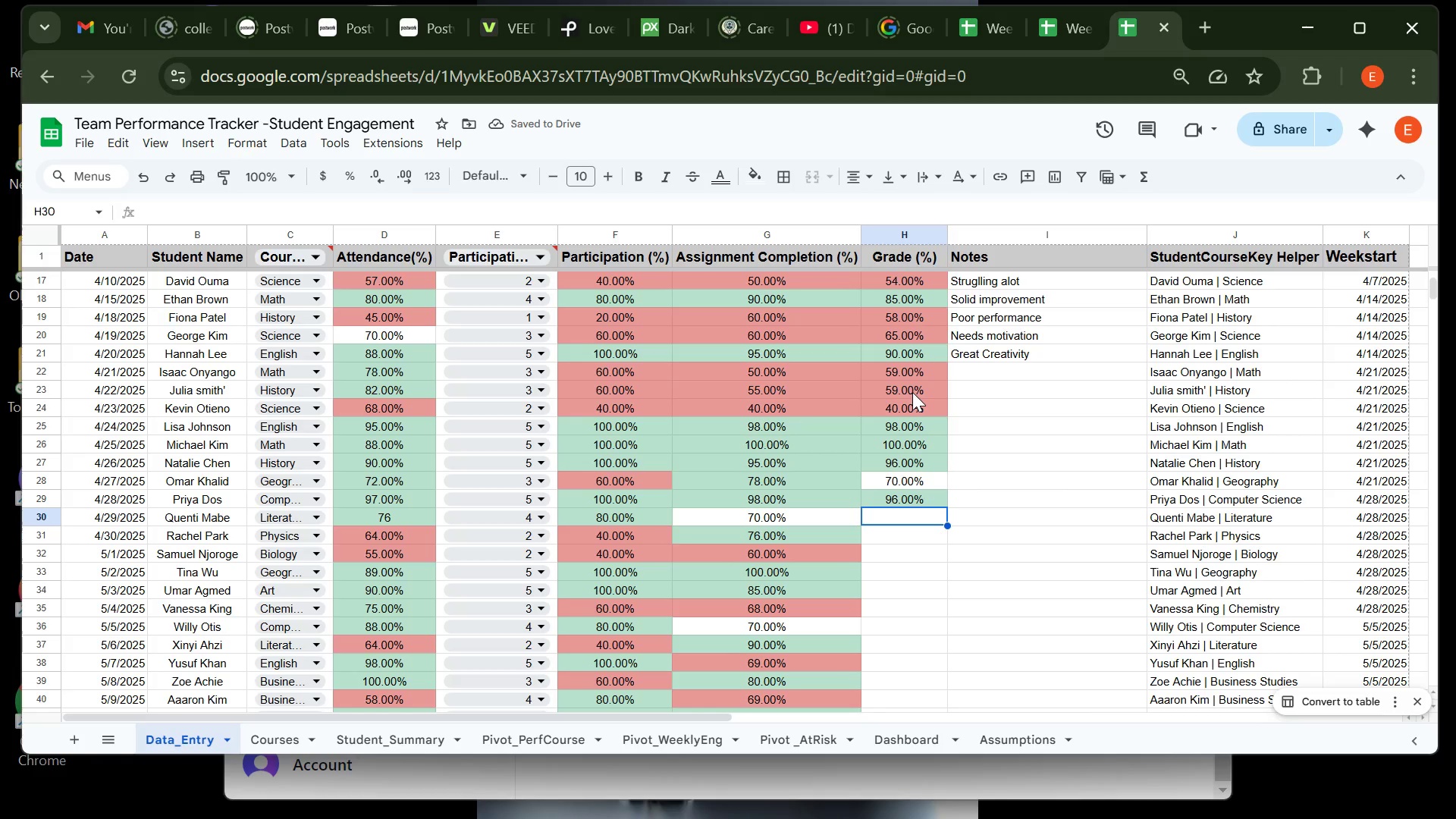 
type(75)
 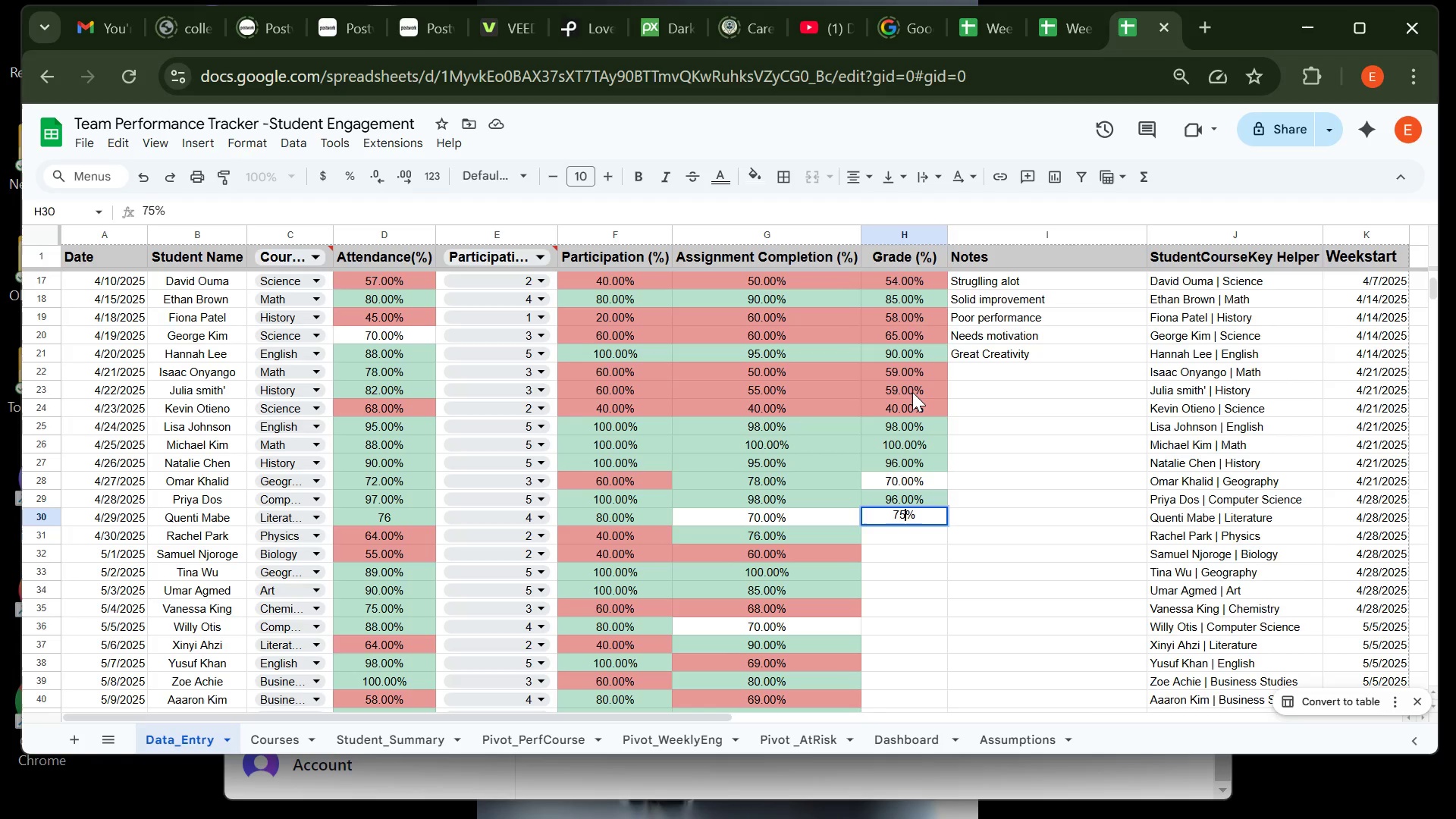 
key(Enter)
 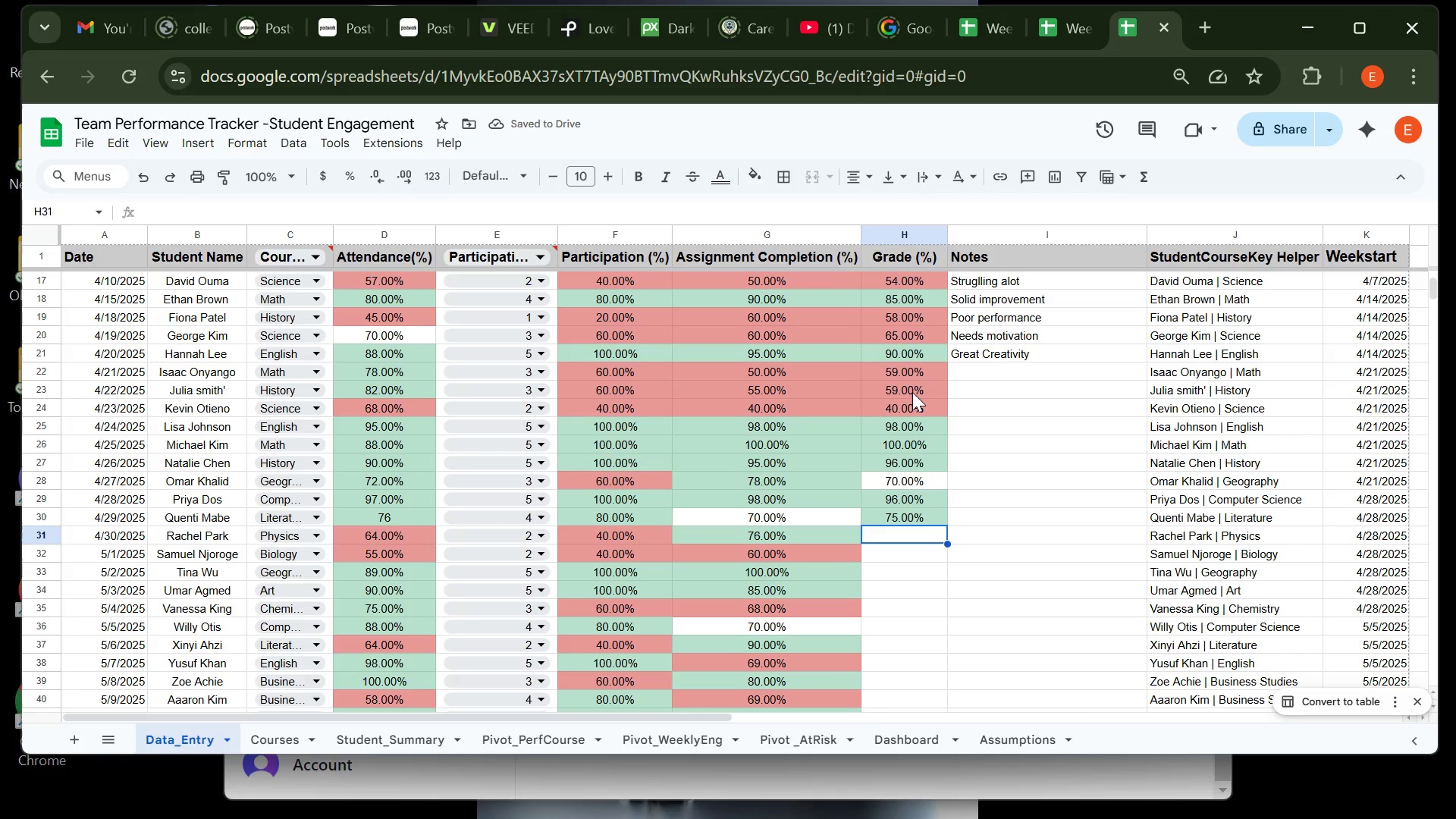 
wait(9.06)
 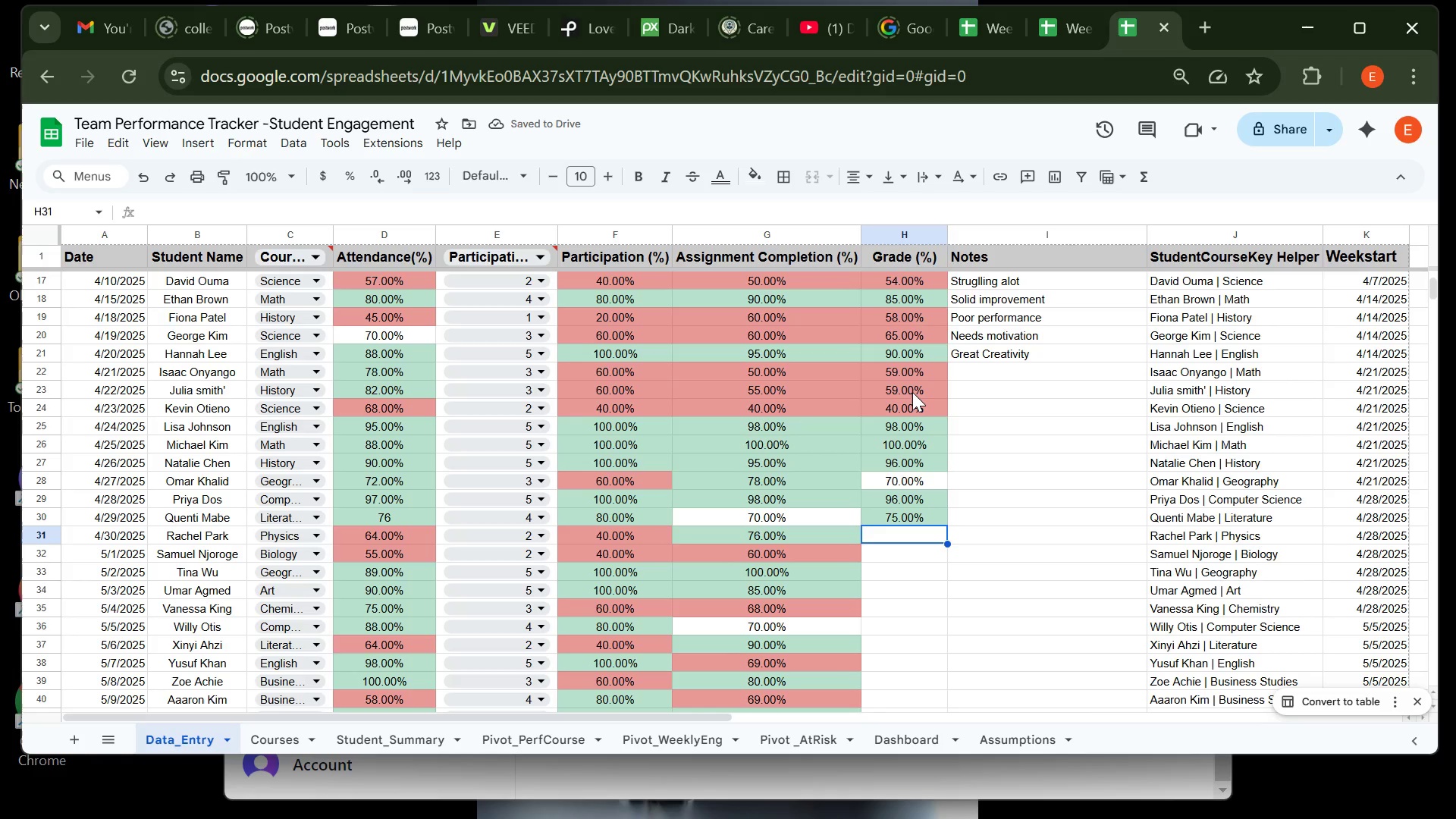 
type(69)
 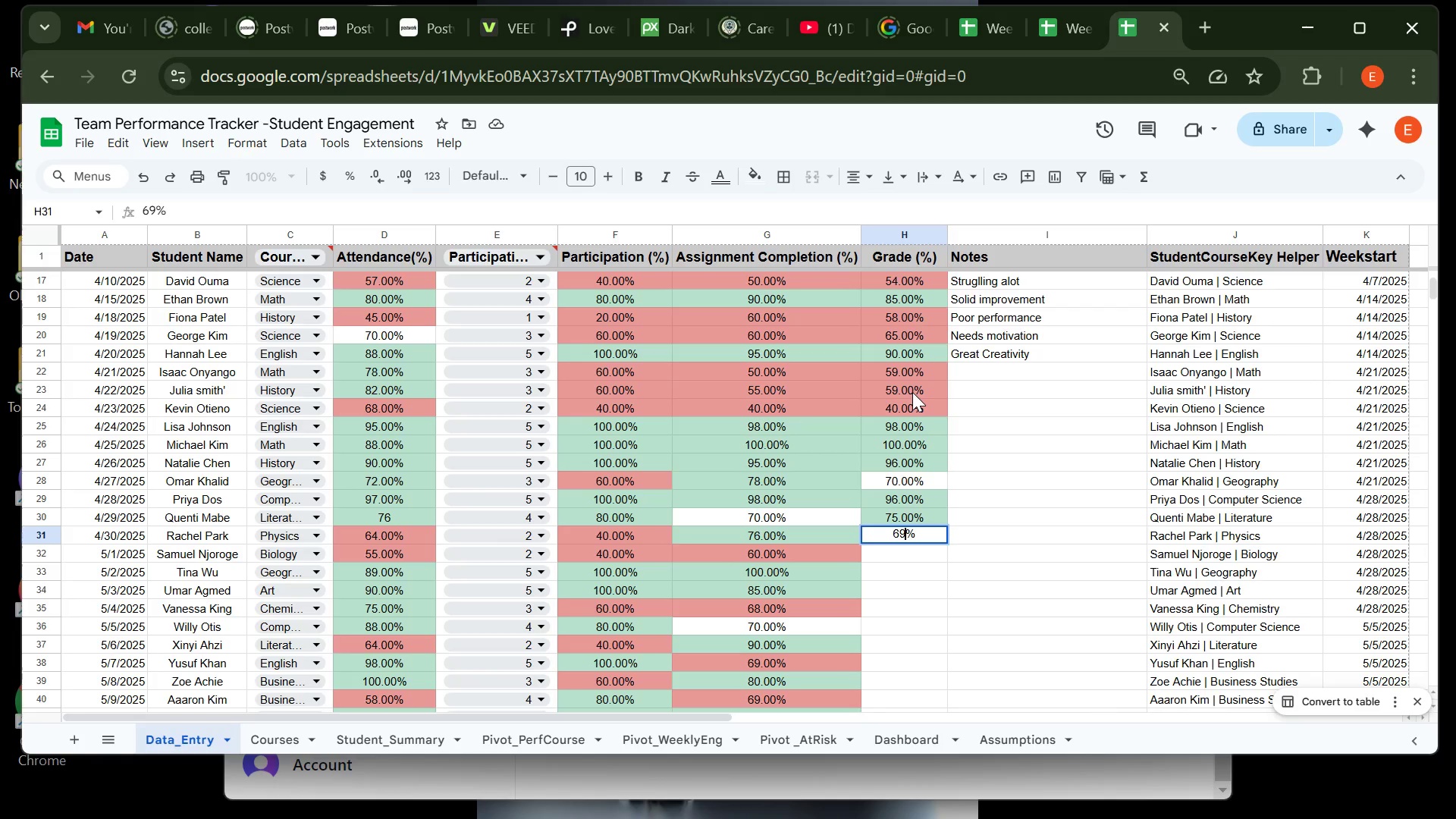 
key(Enter)
 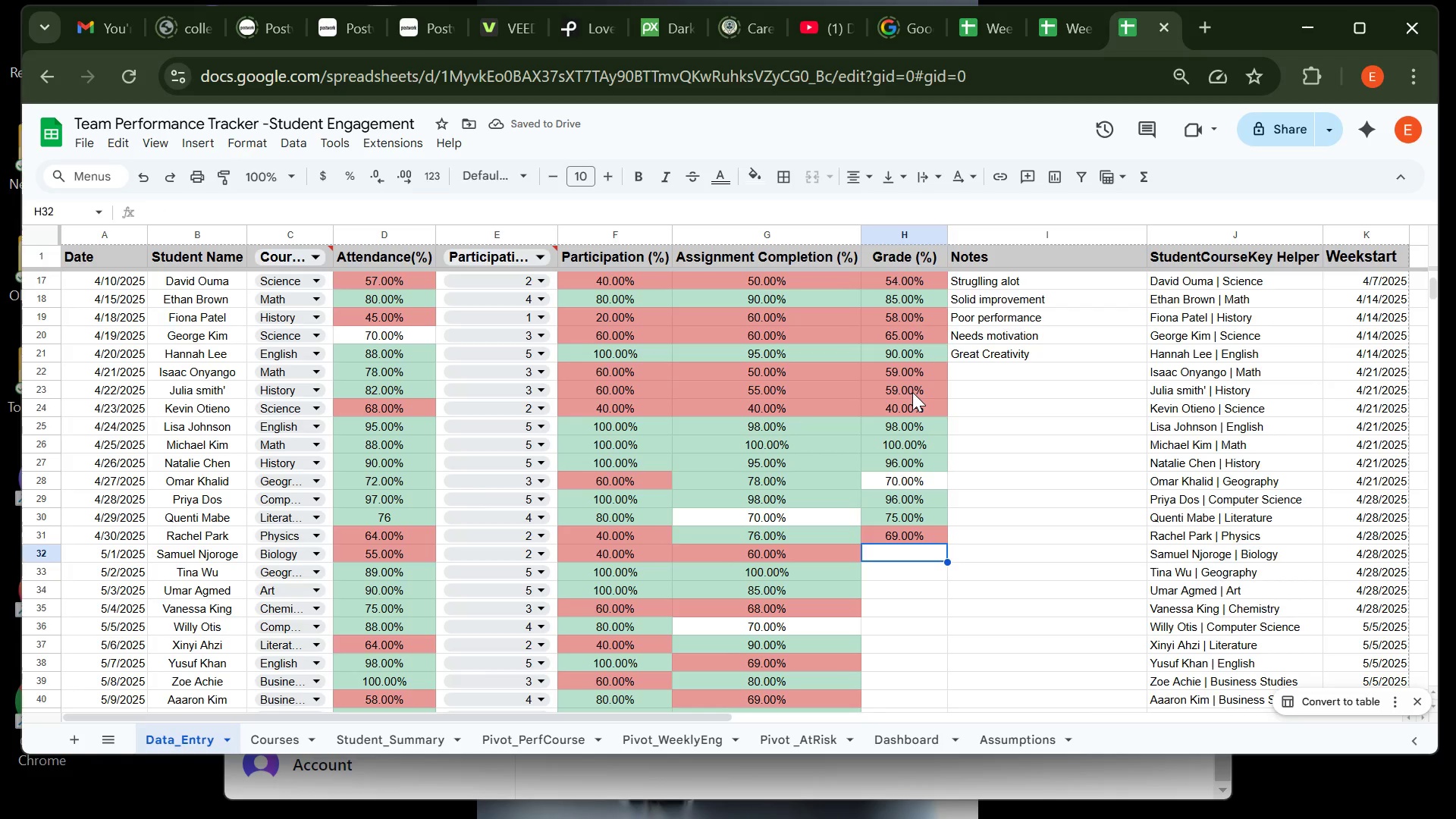 
wait(6.58)
 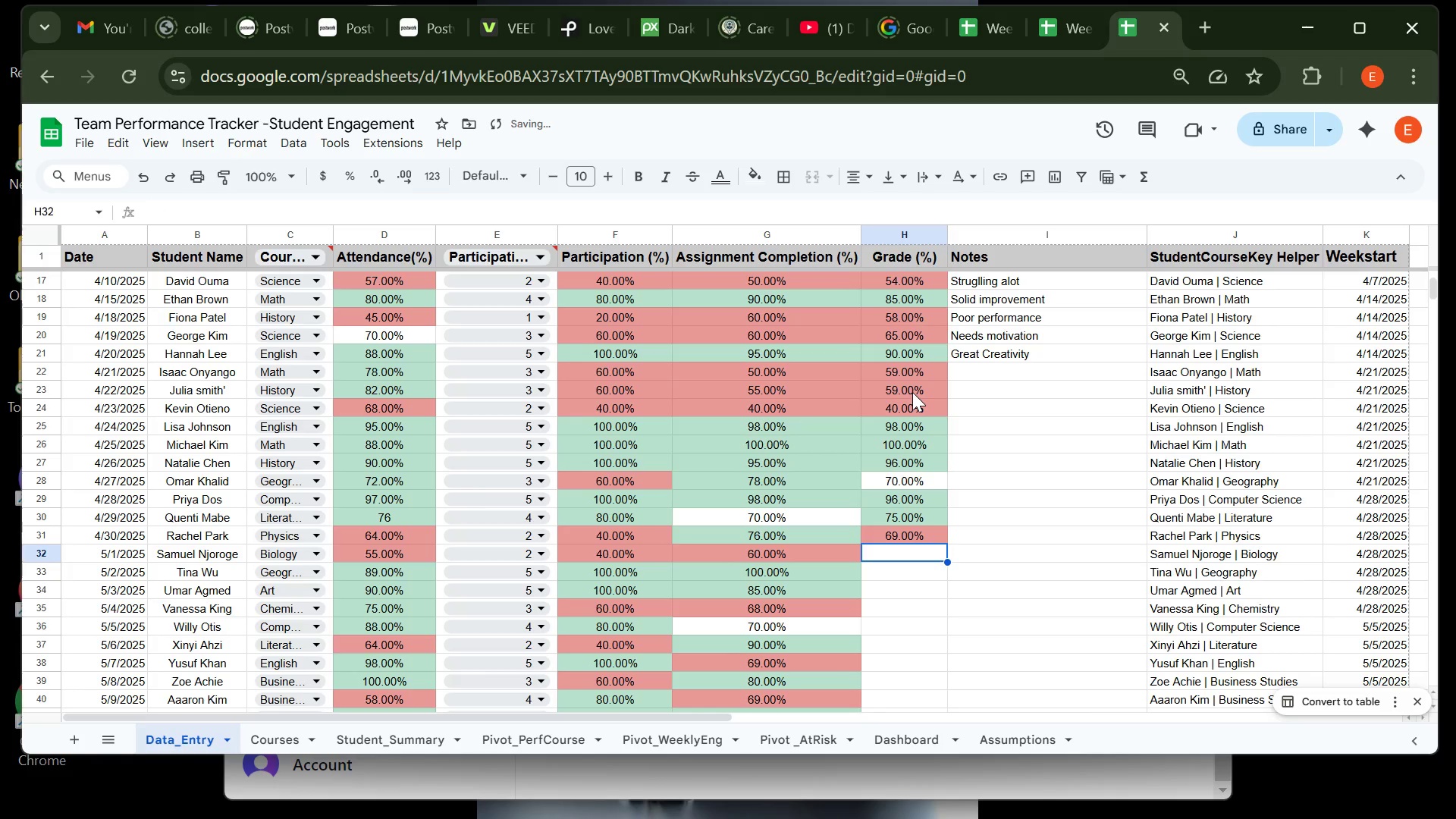 
type(55)
 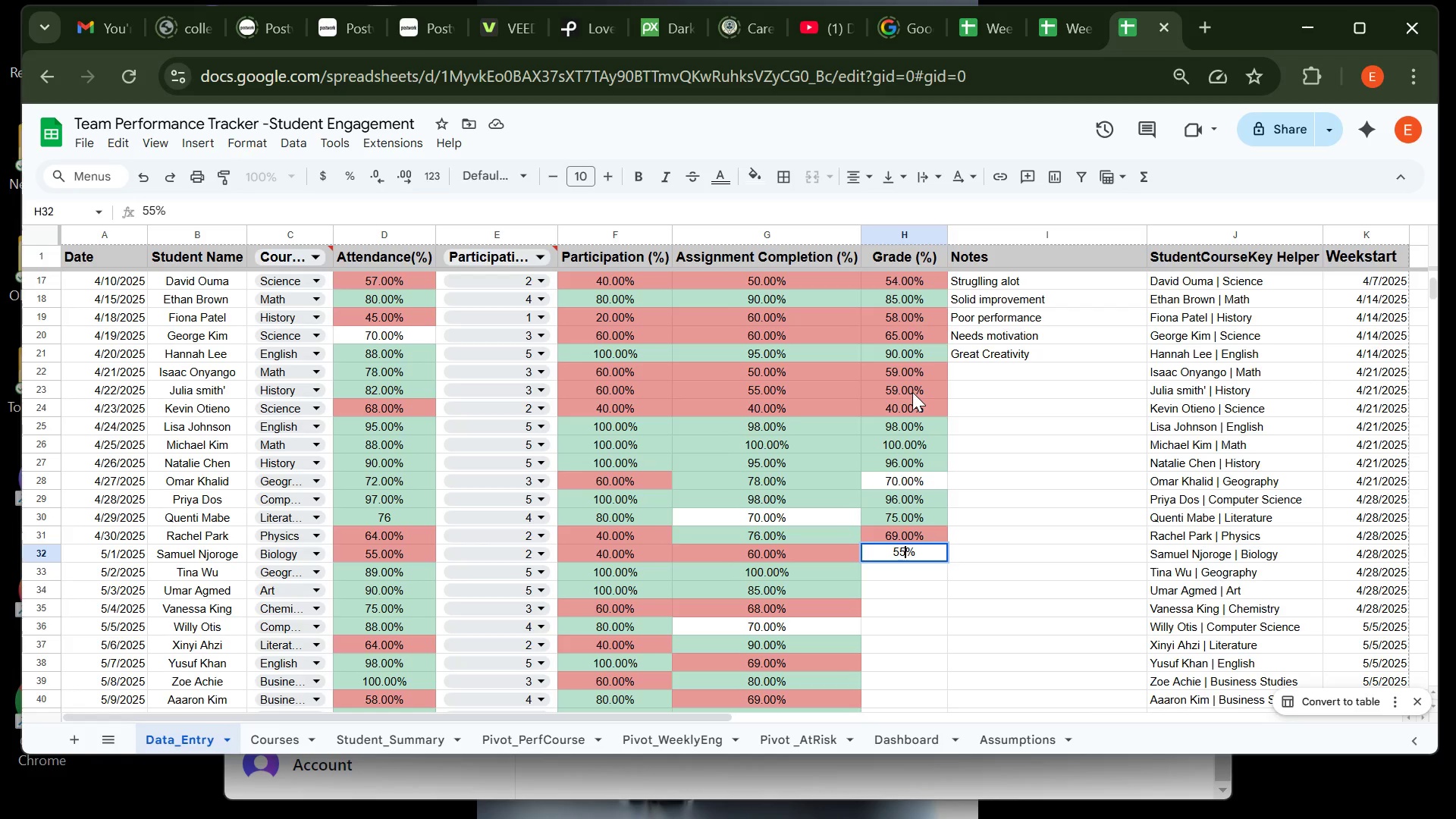 
key(Enter)
 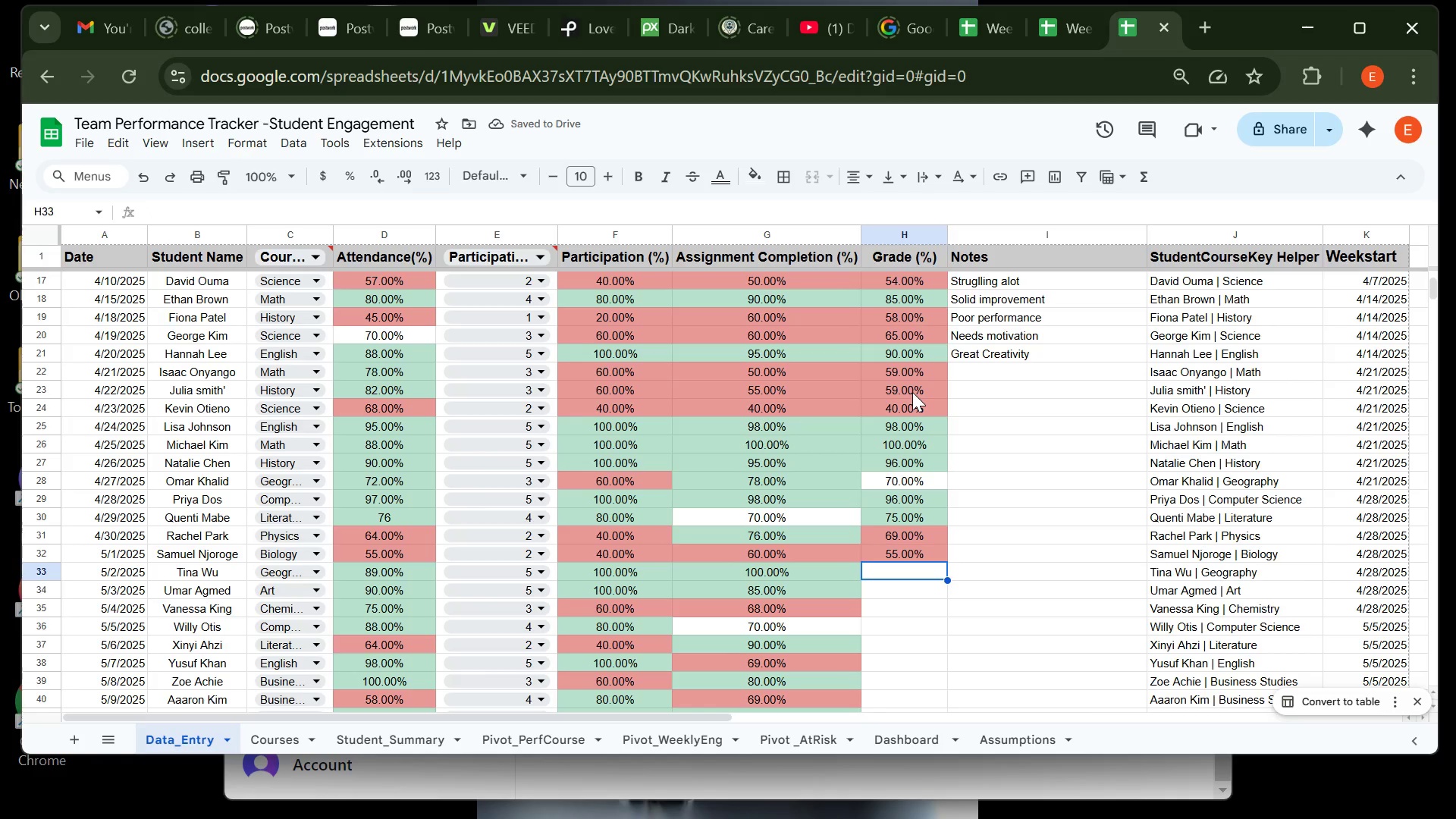 
wait(5.07)
 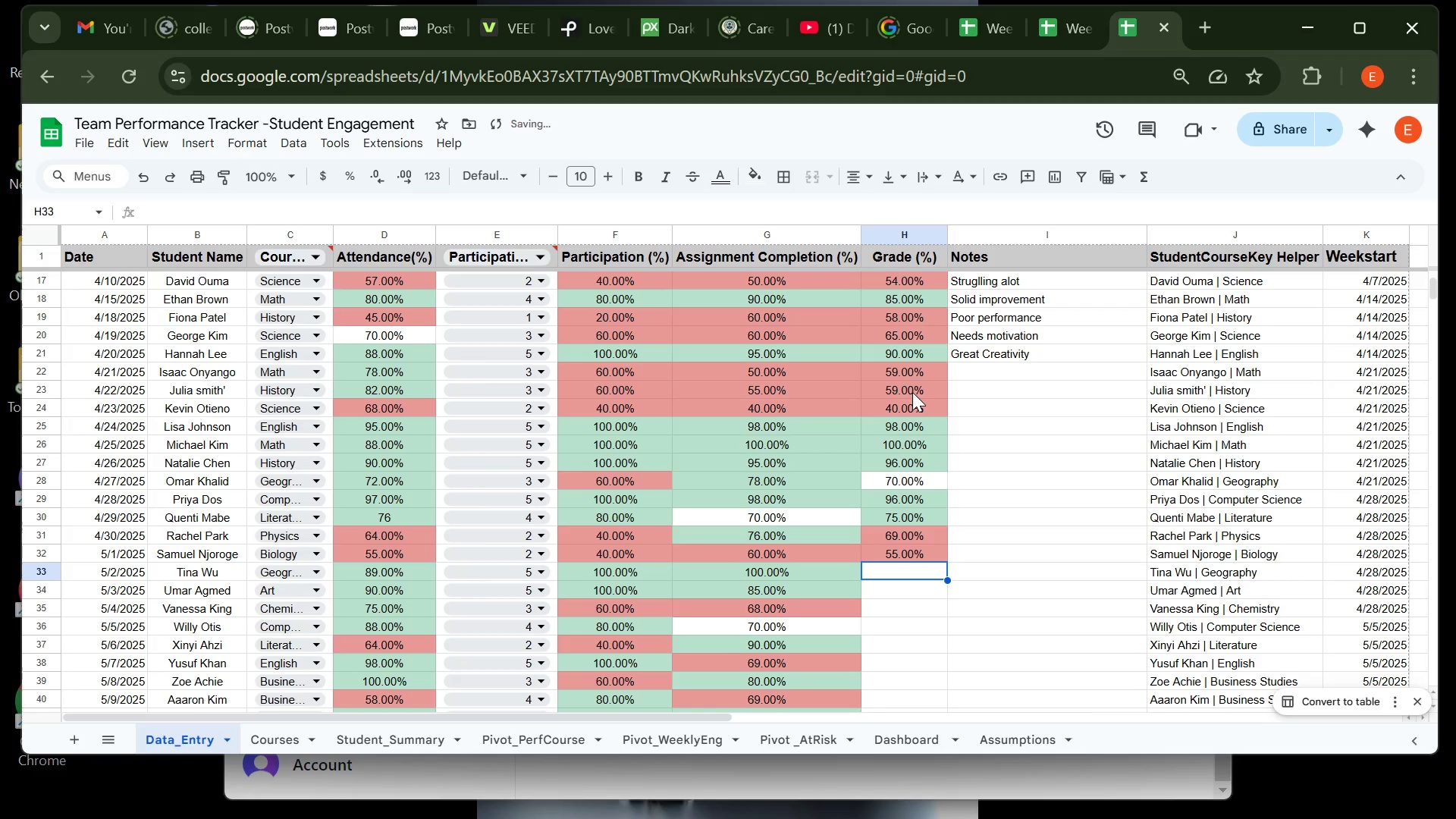 
type(100)
 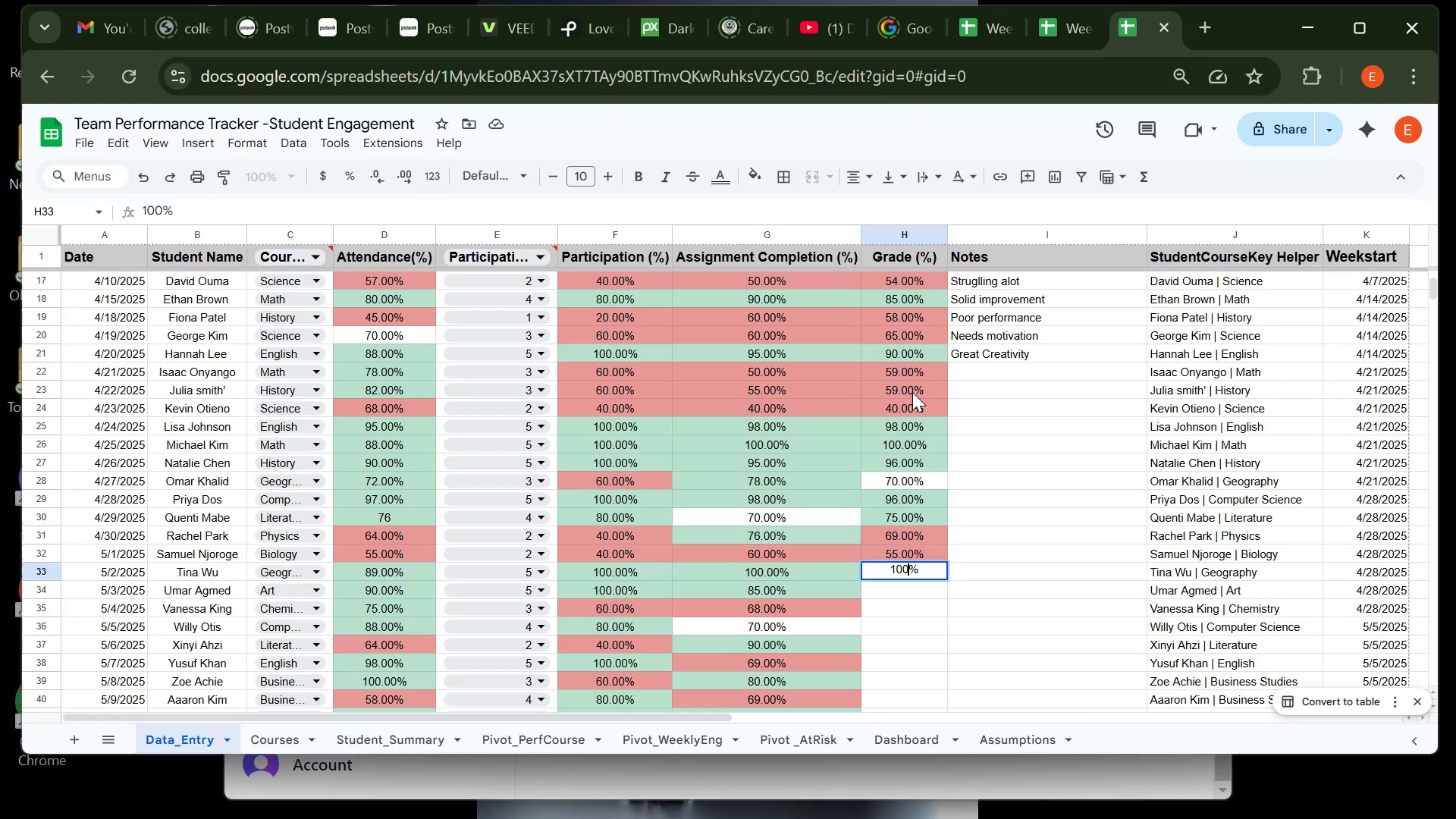 
key(Enter)
 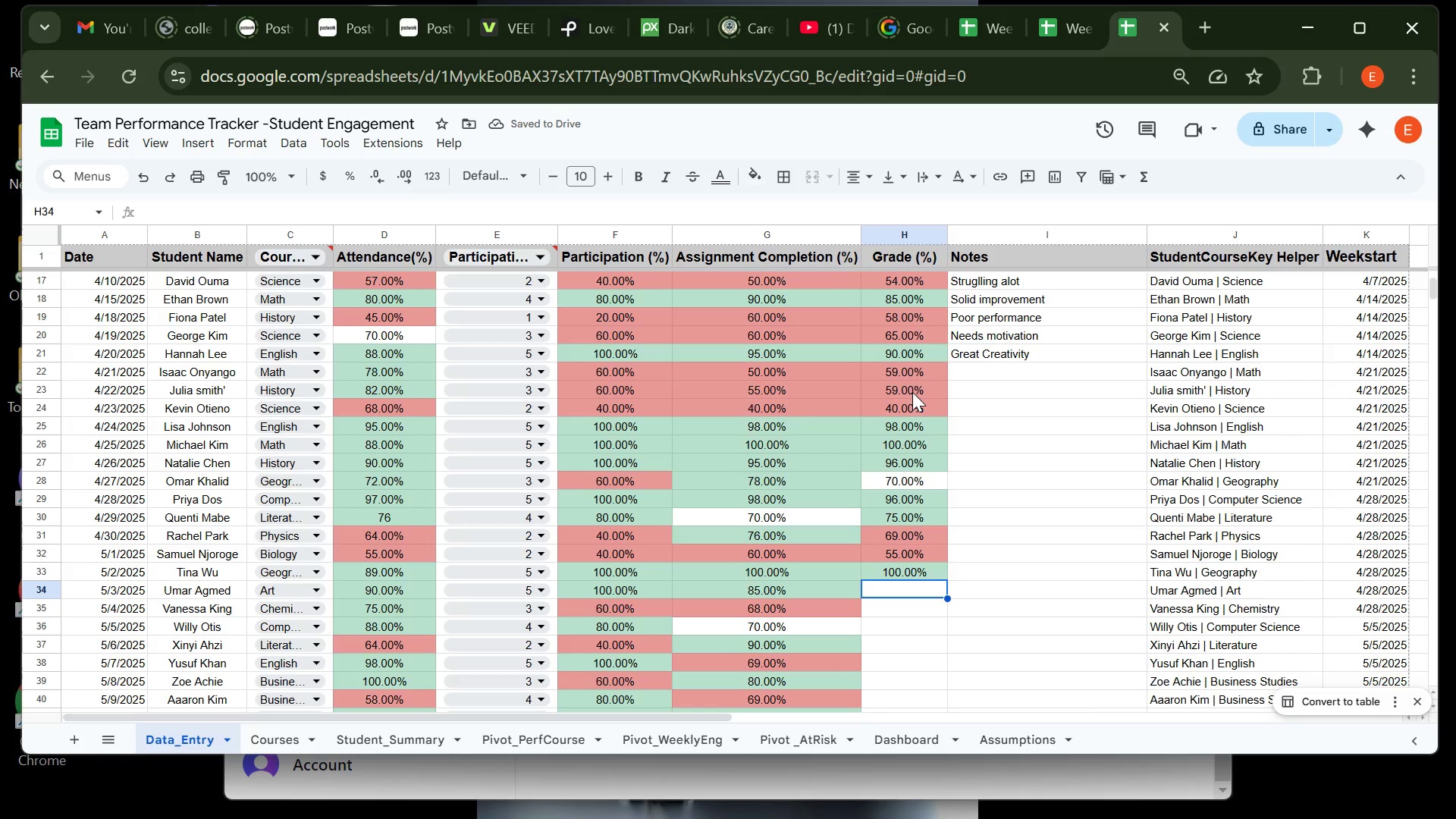 
type(88)
 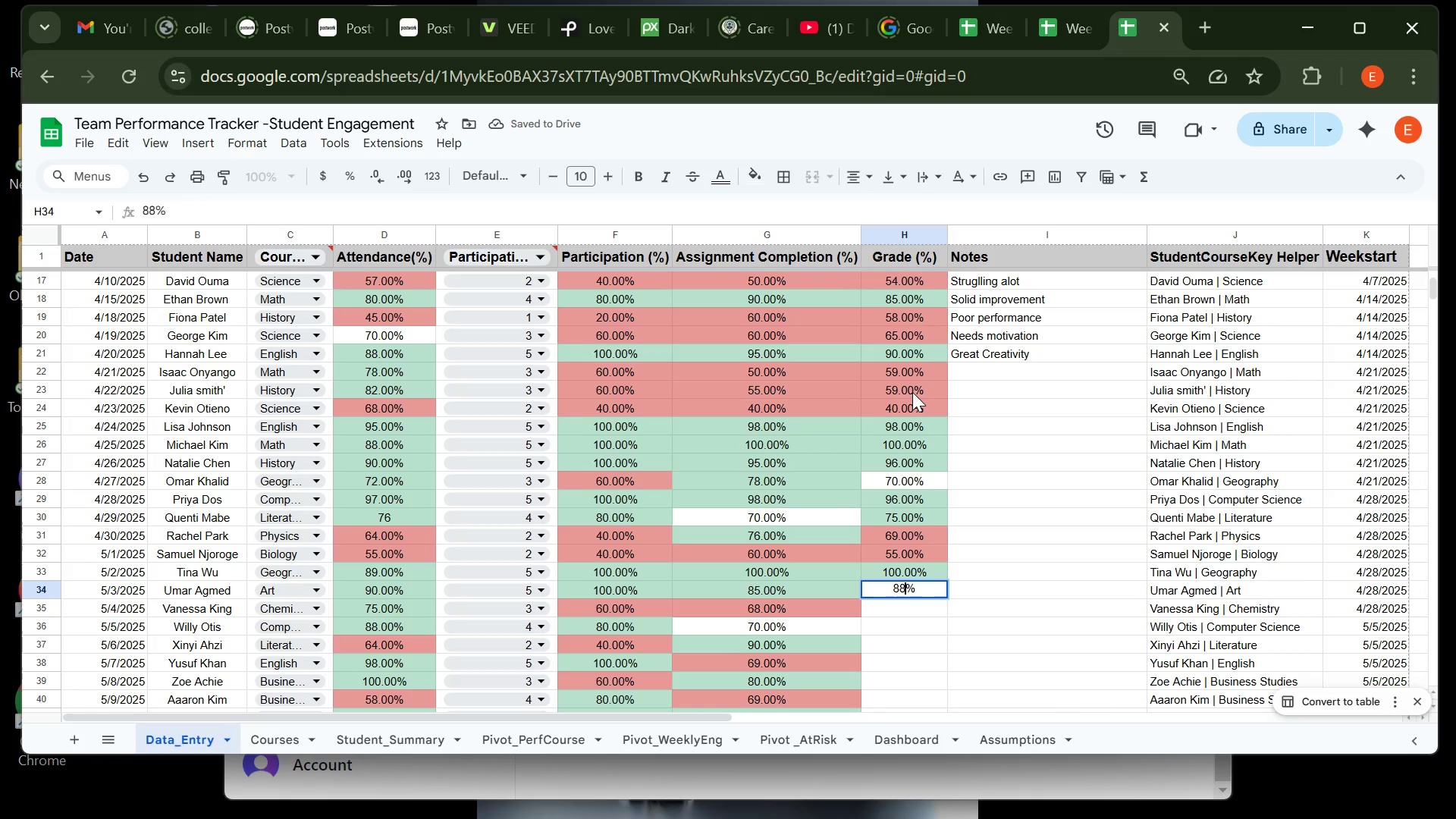 
key(Enter)
 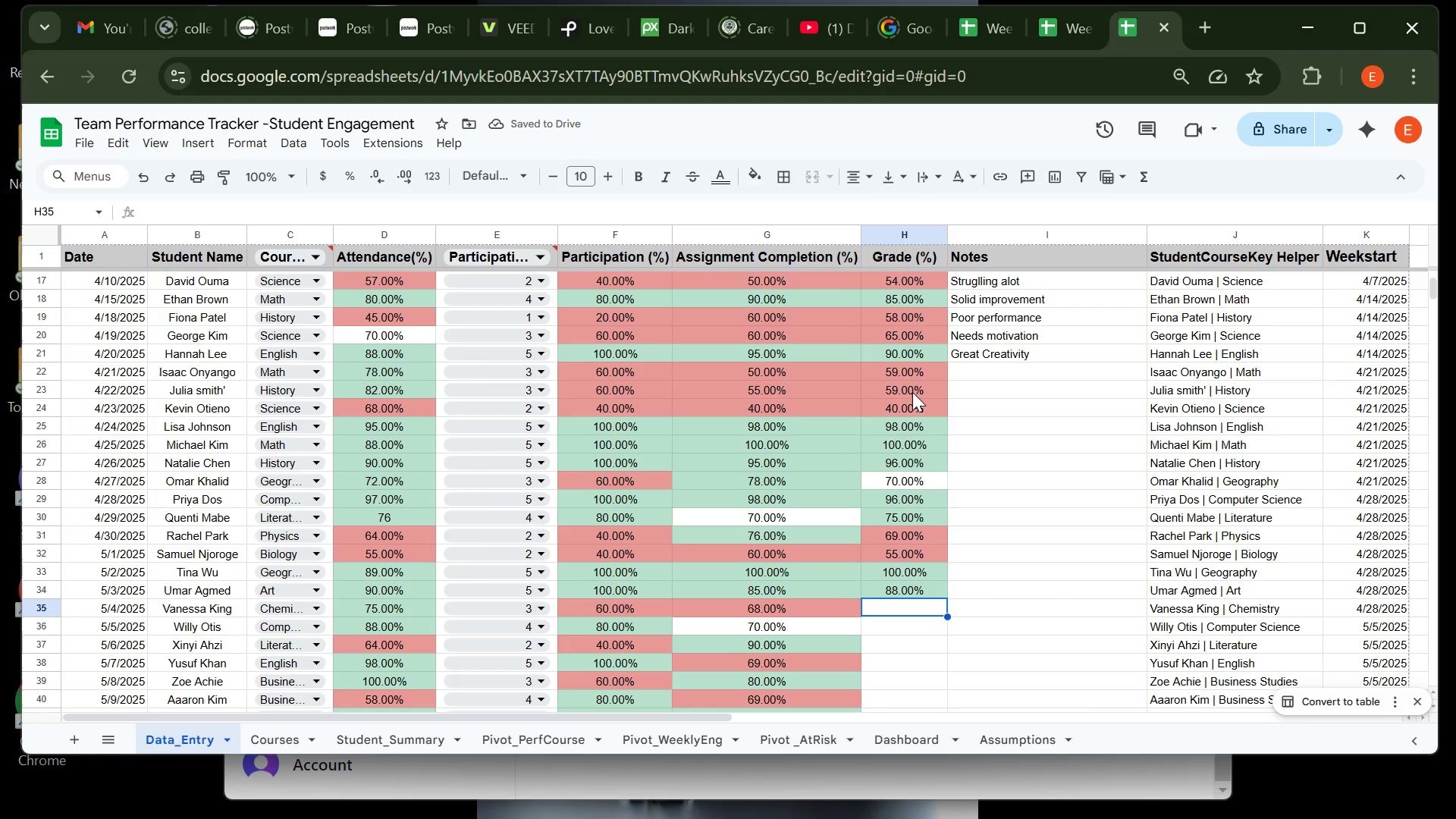 
type(65)
 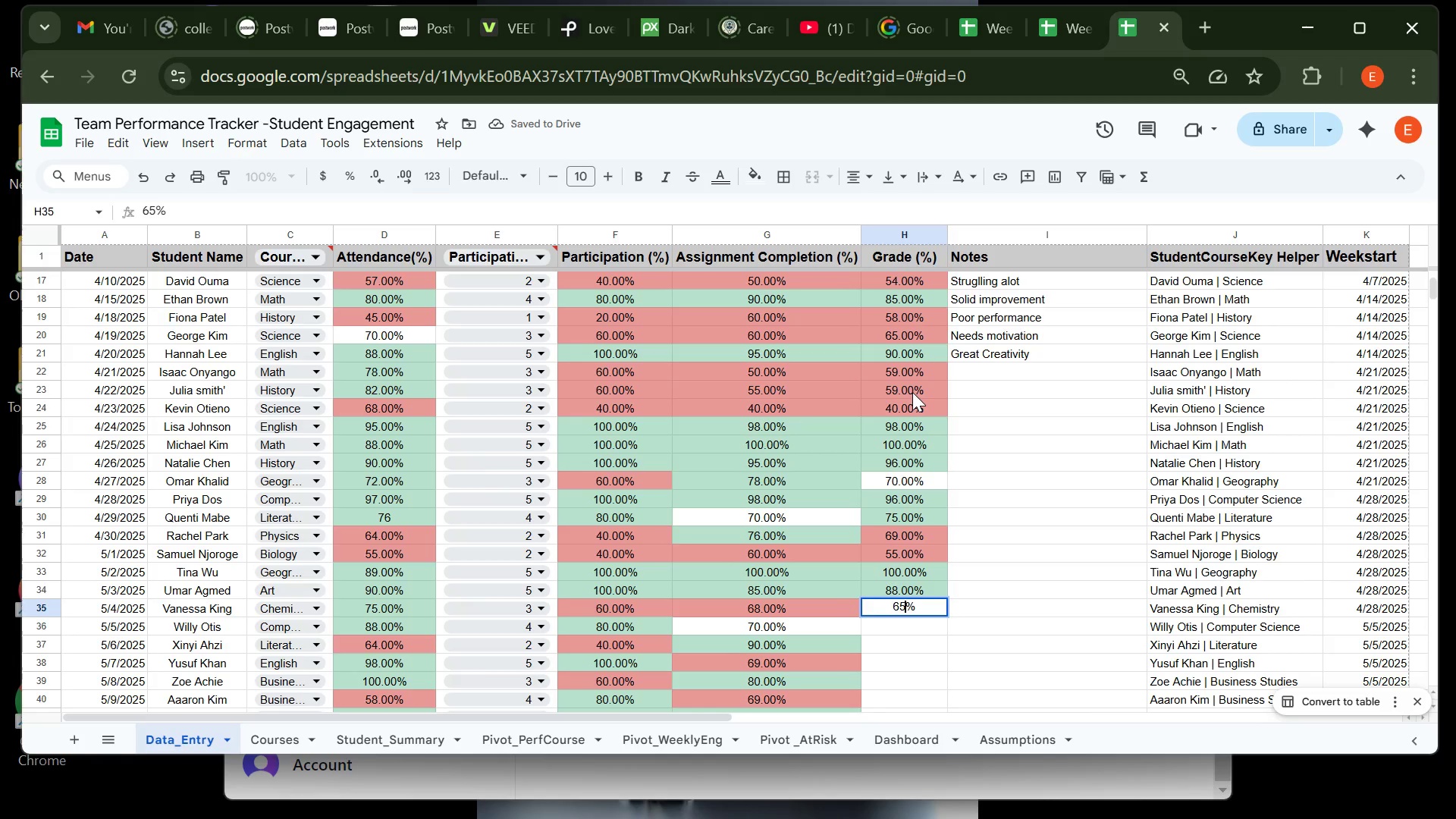 
key(Enter)
 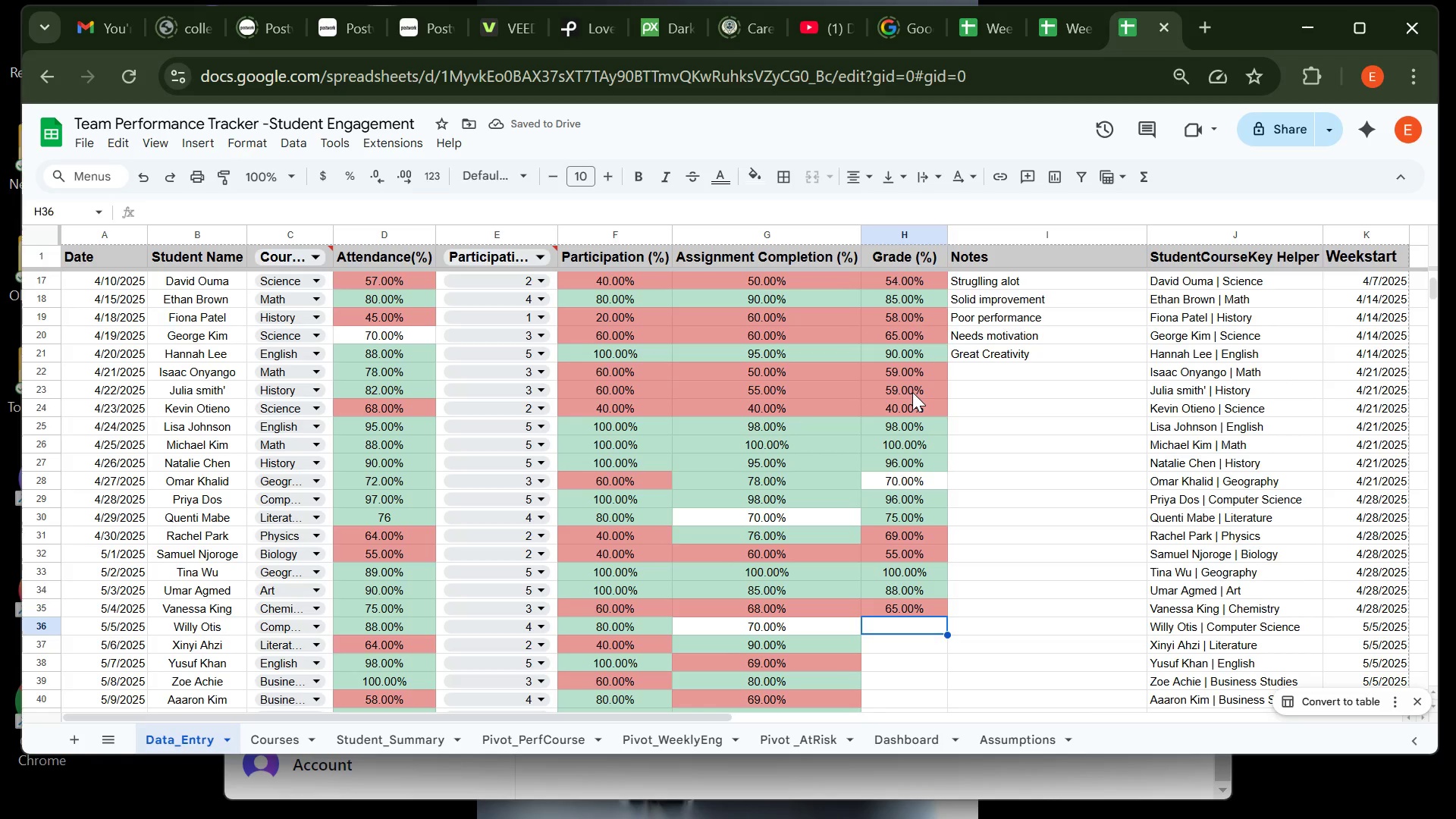 
type(75)
 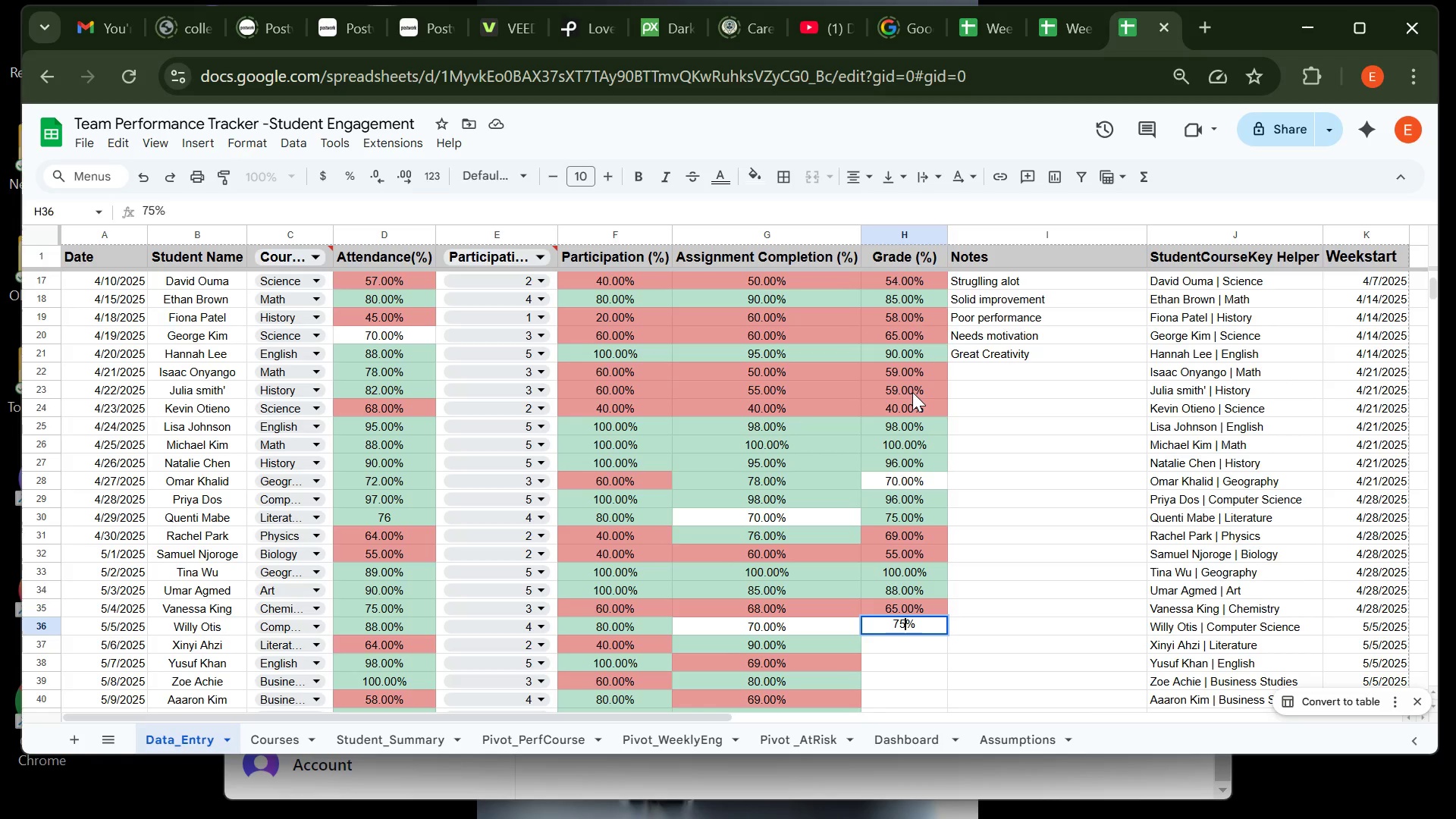 
key(Enter)
 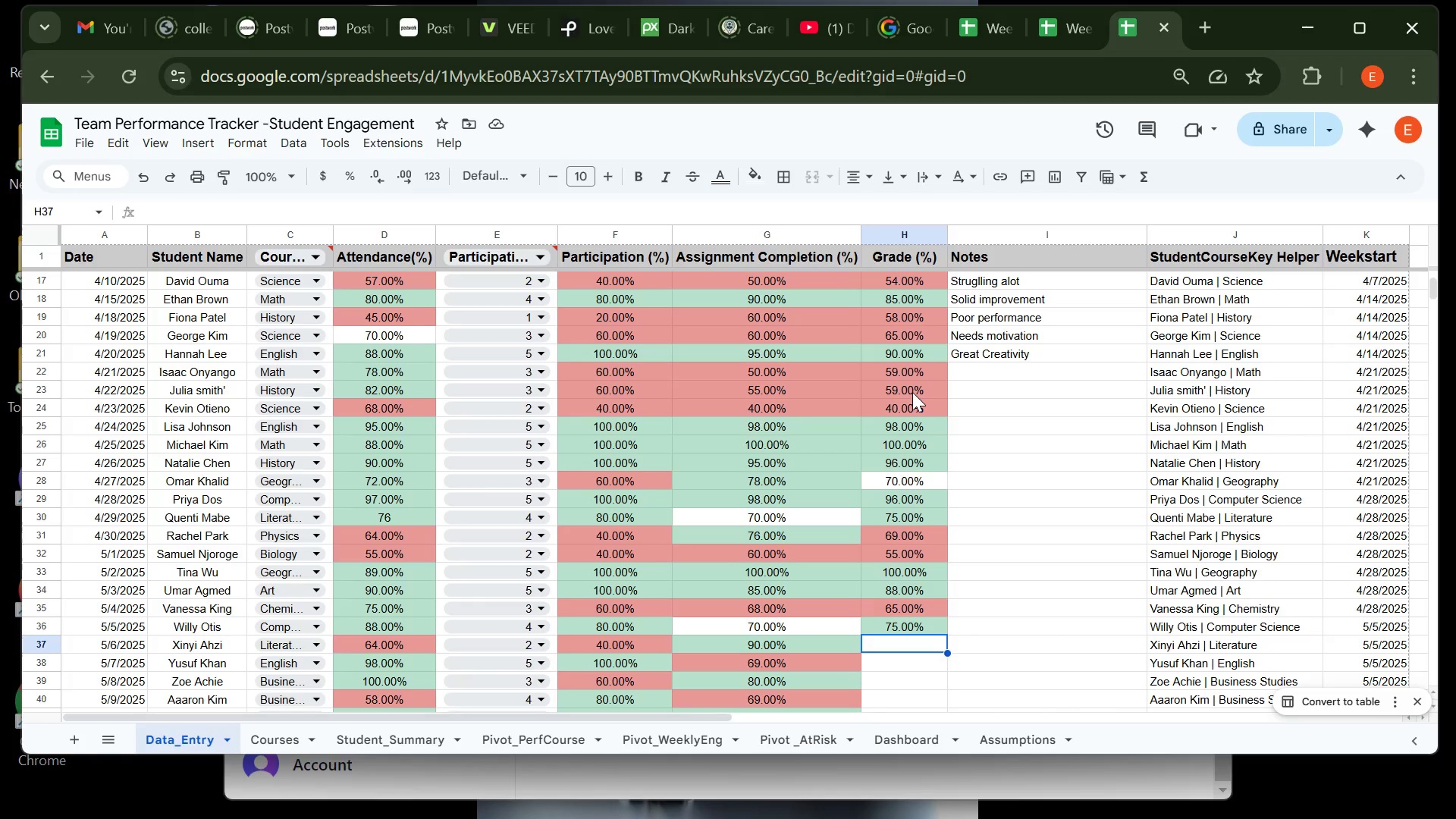 
wait(10.24)
 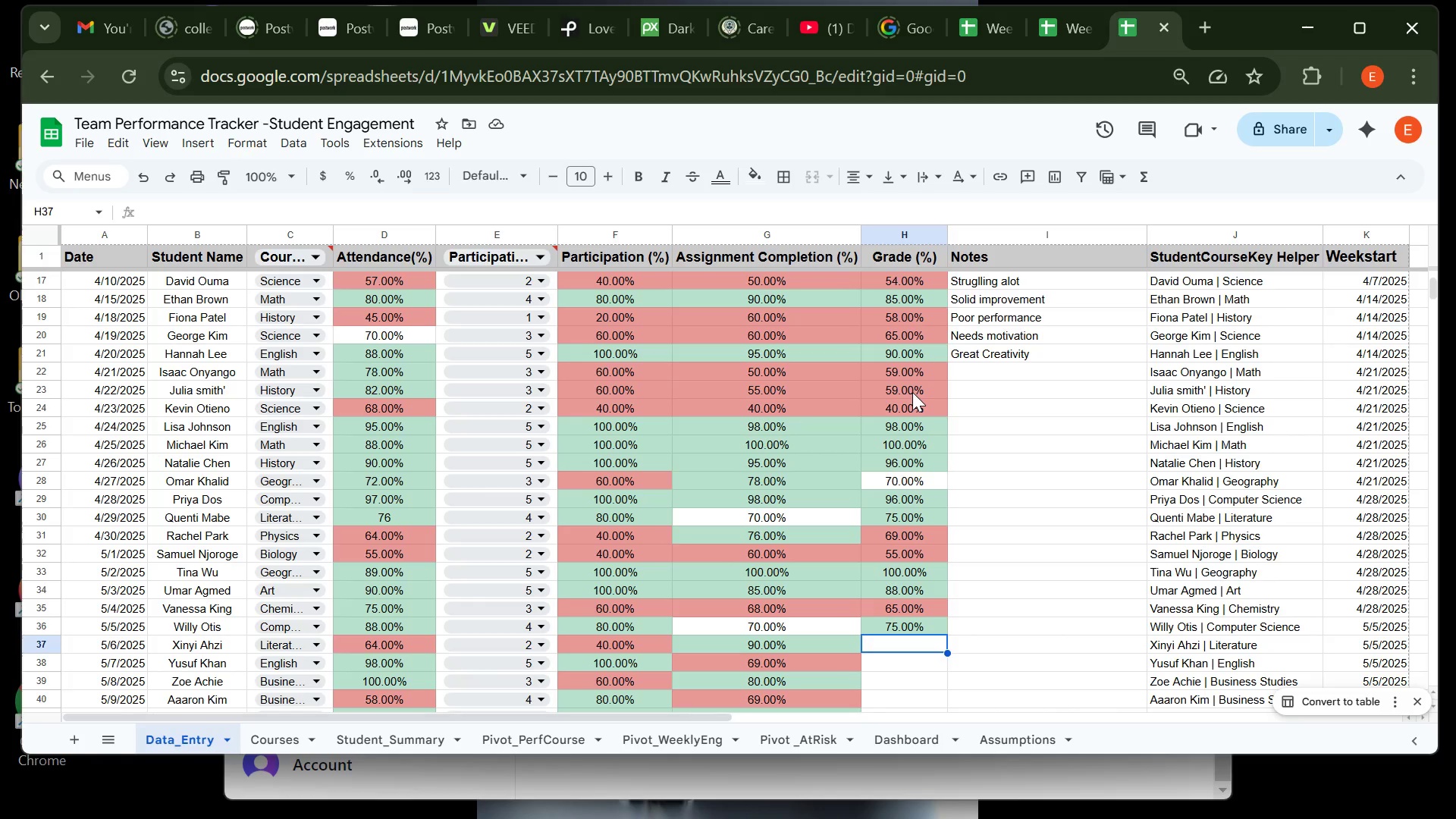 
type(70)
 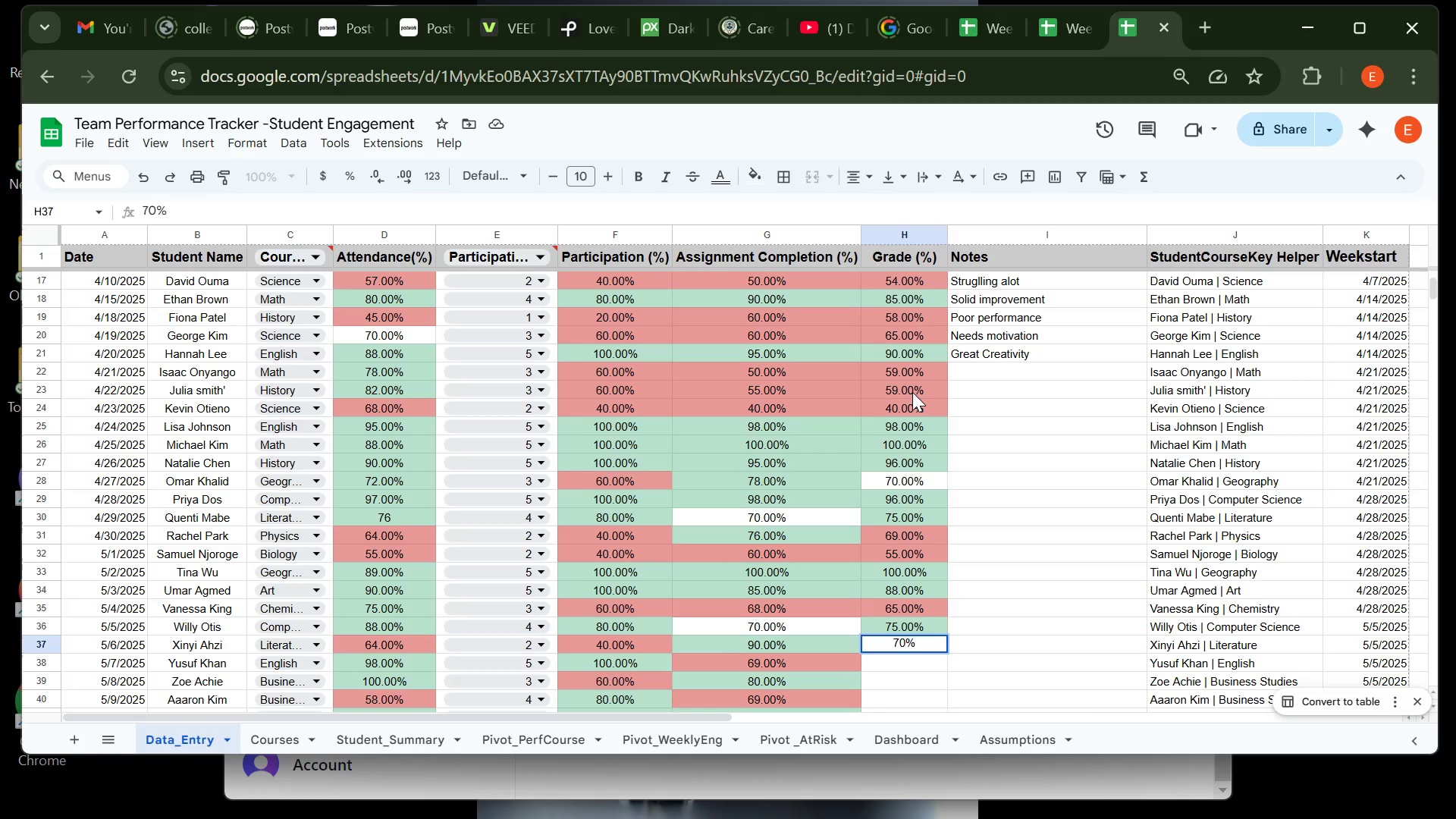 
key(Enter)
 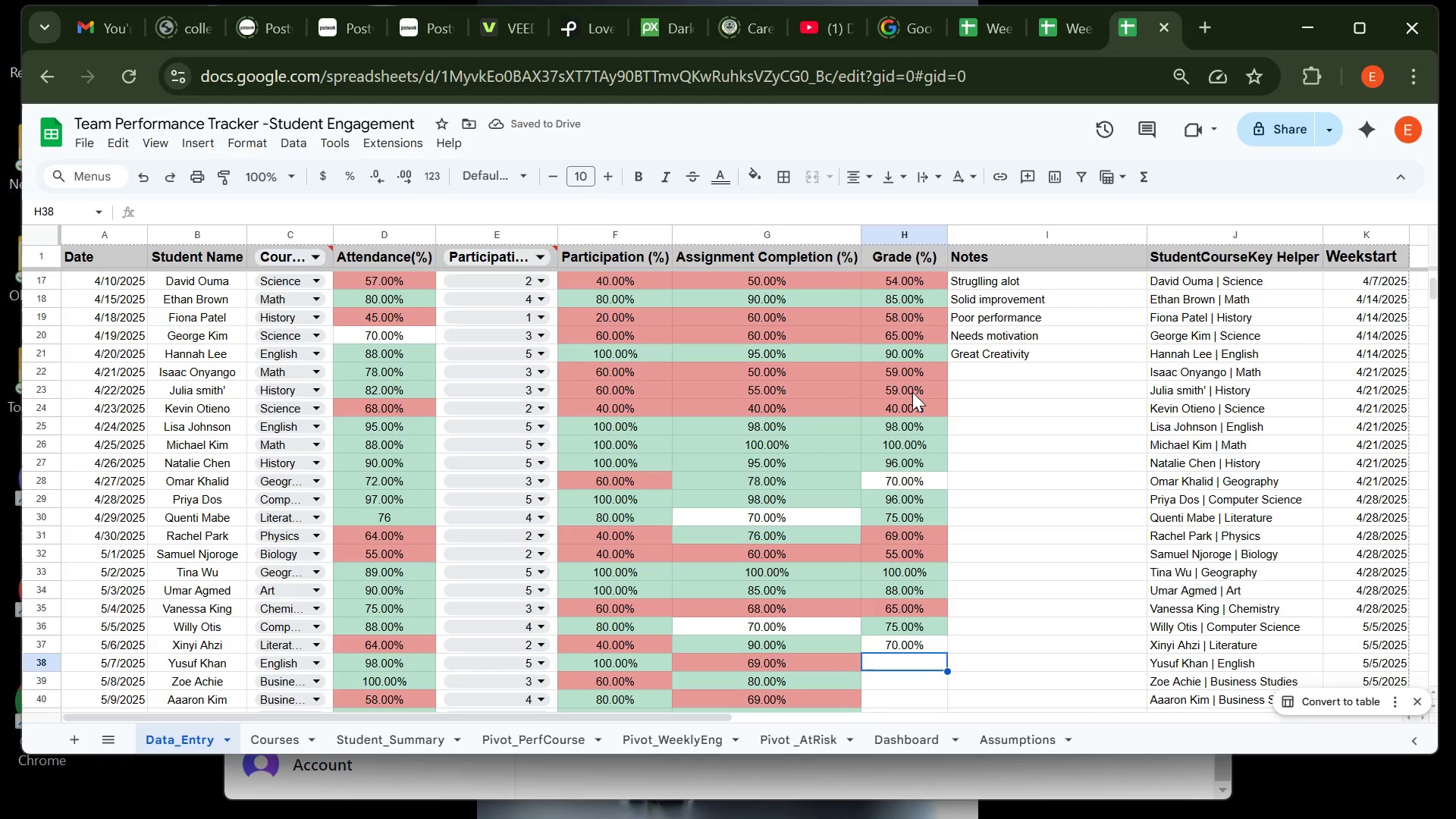 
type(82)
 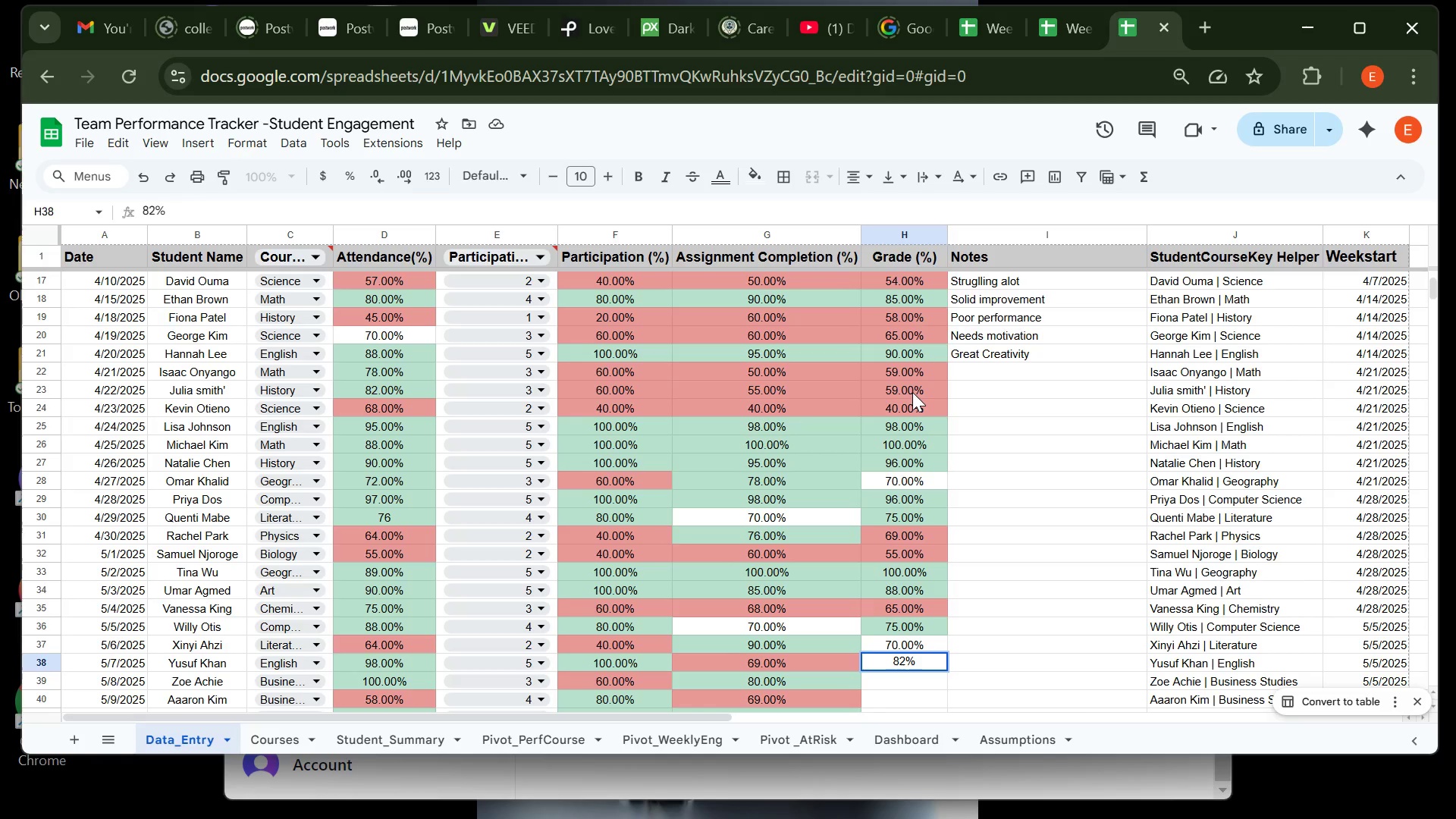 
key(Enter)
 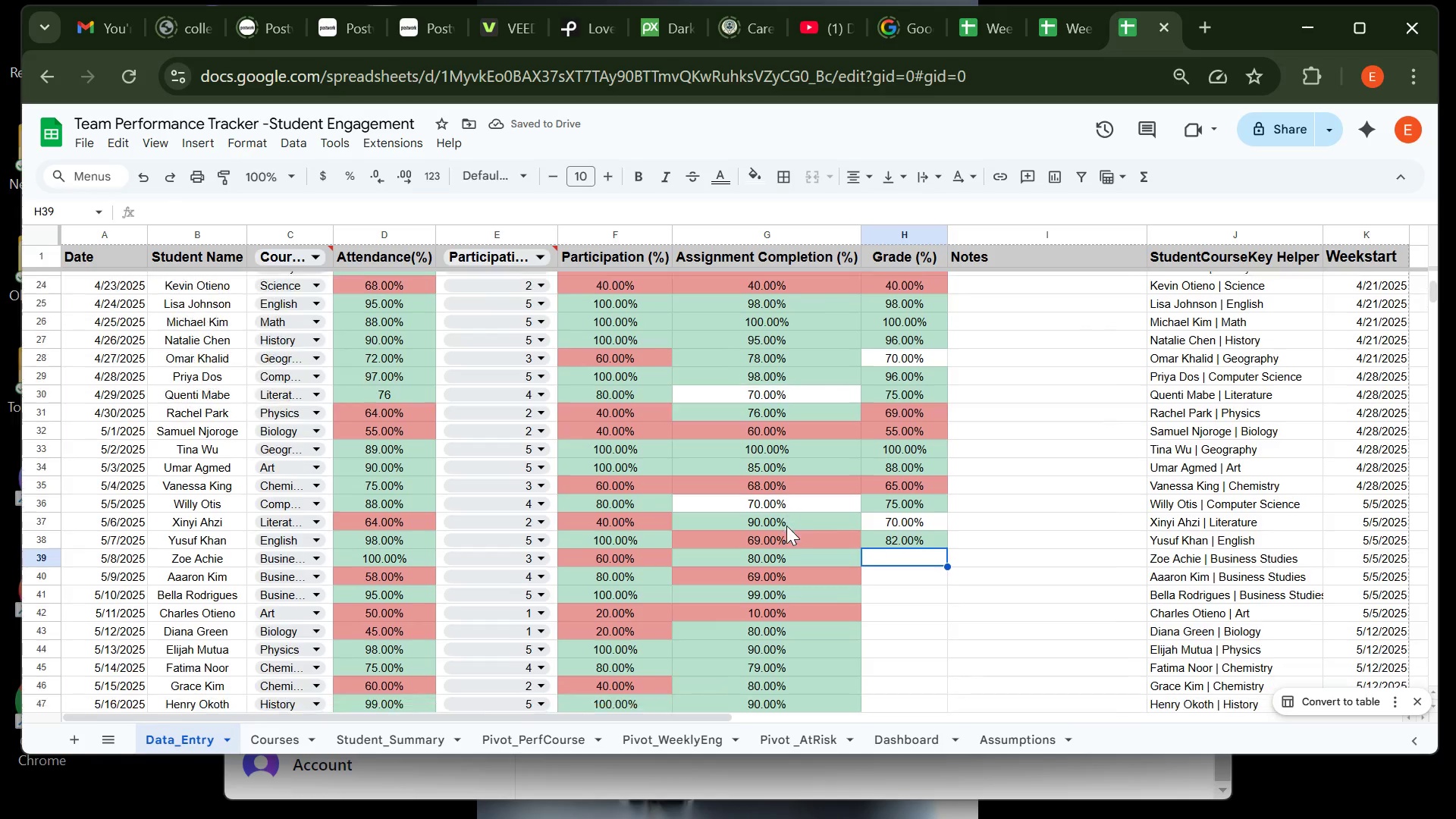 
wait(10.0)
 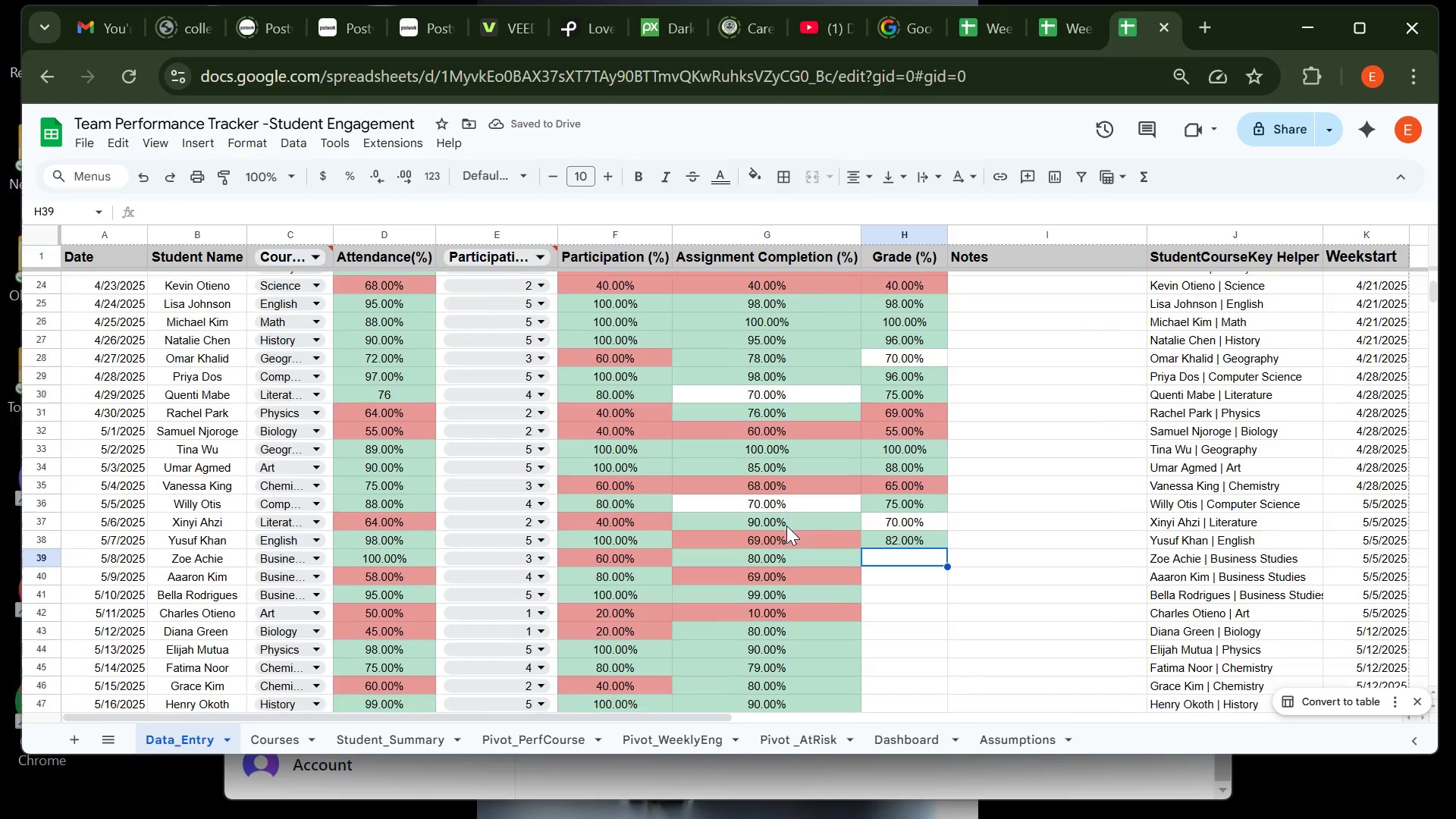 
left_click([907, 372])
 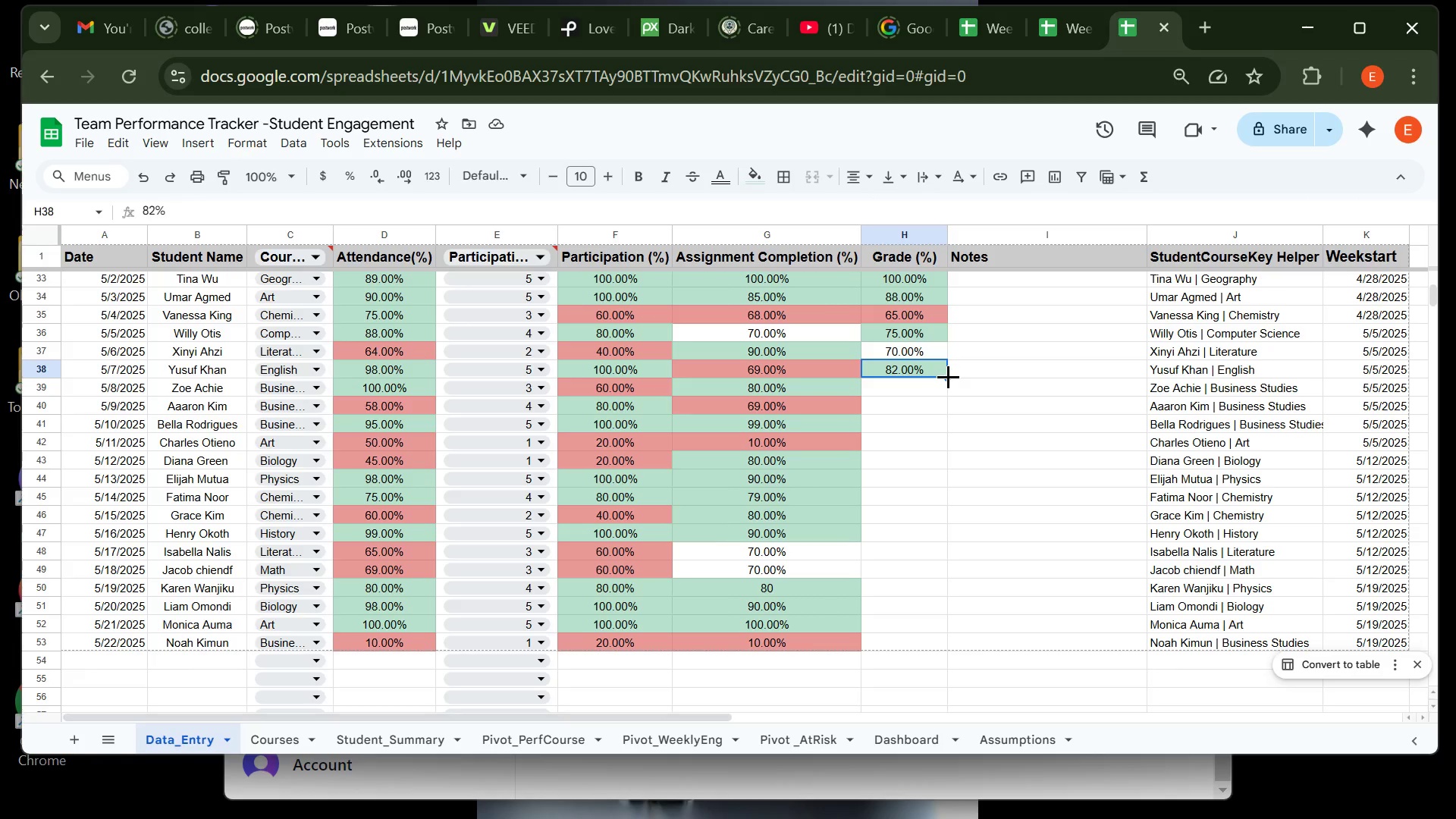 
double_click([948, 376])
 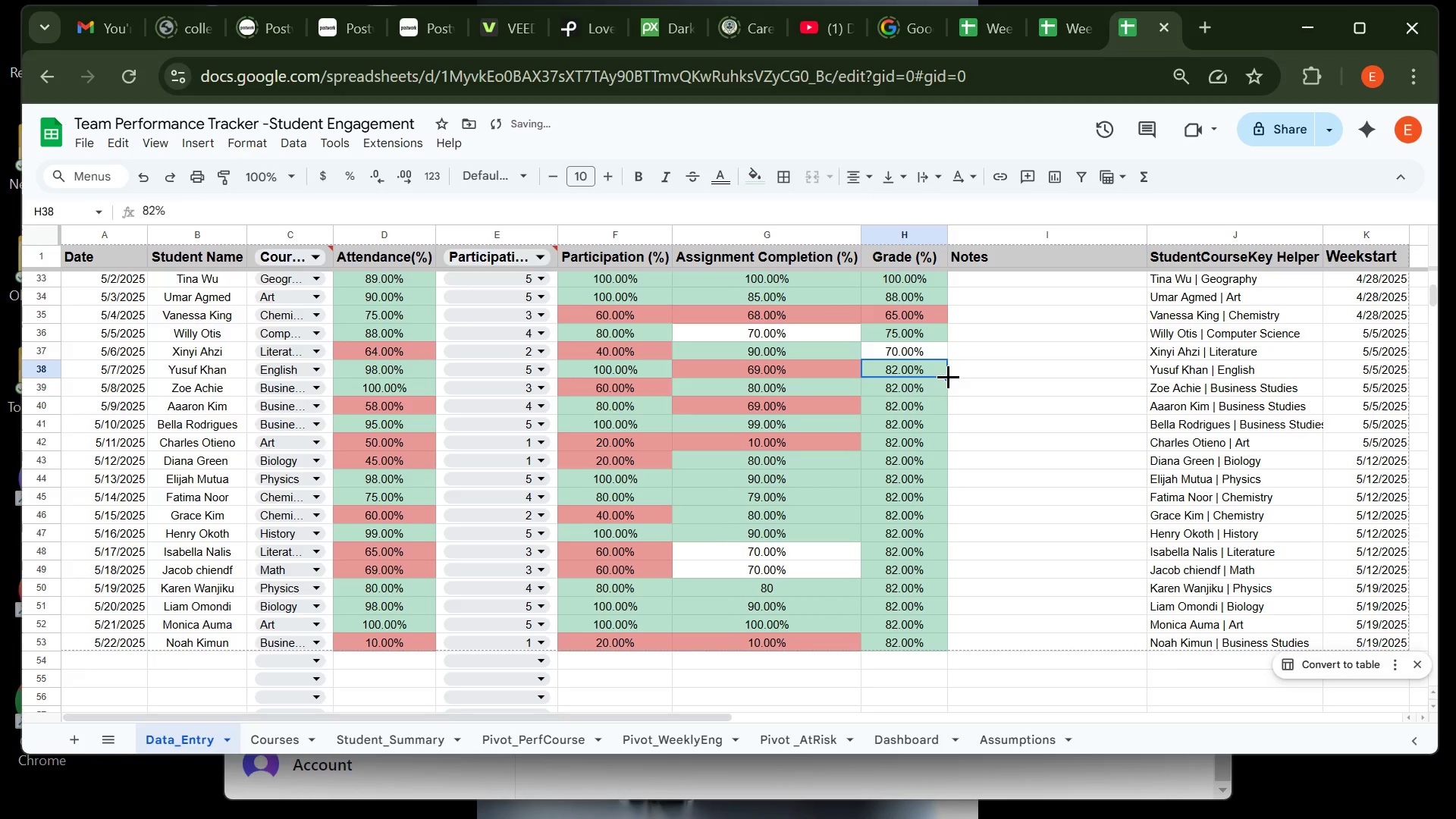 
double_click([948, 376])
 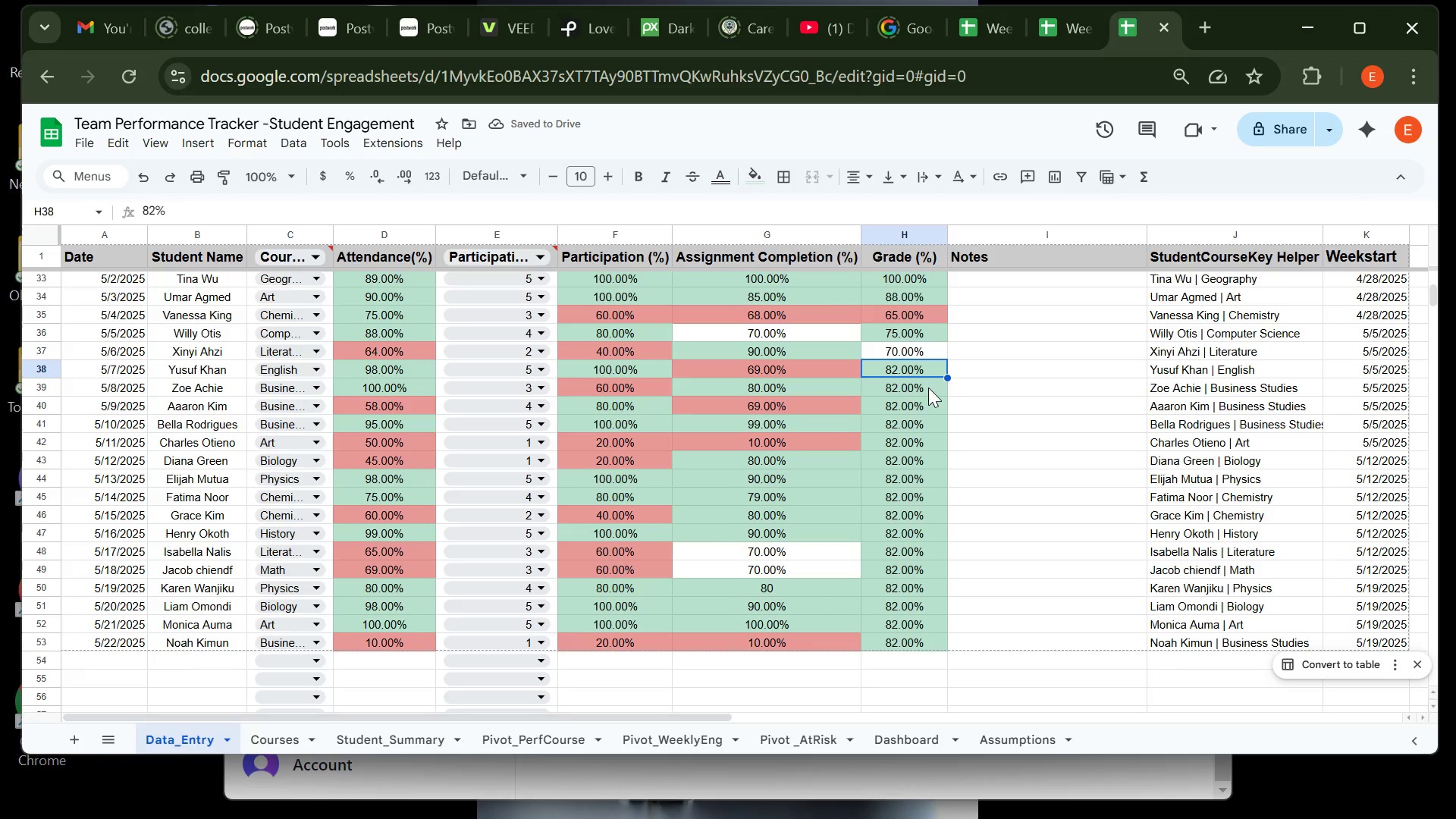 
key(Control+ControlLeft)
 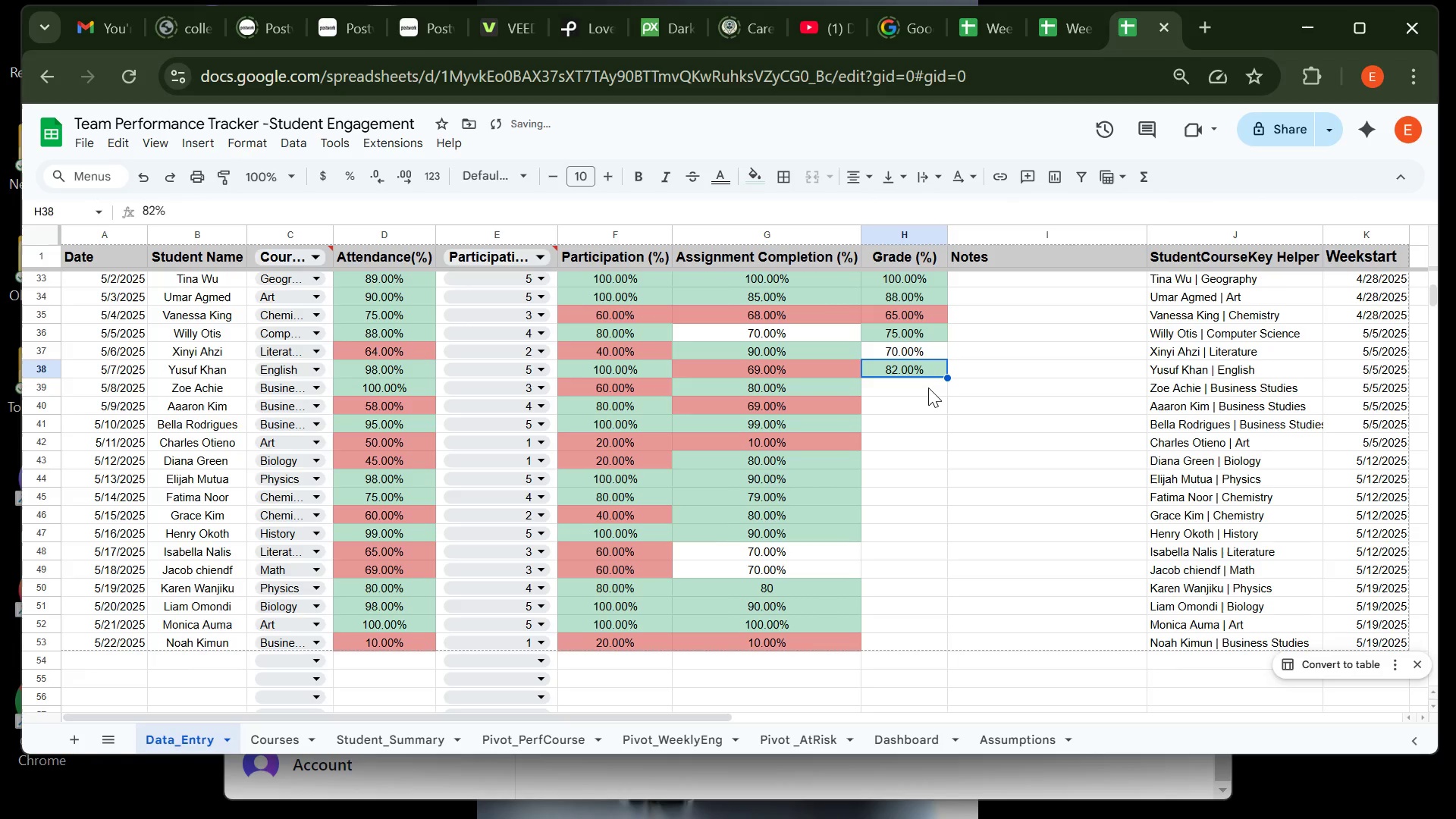 
key(Control+Z)
 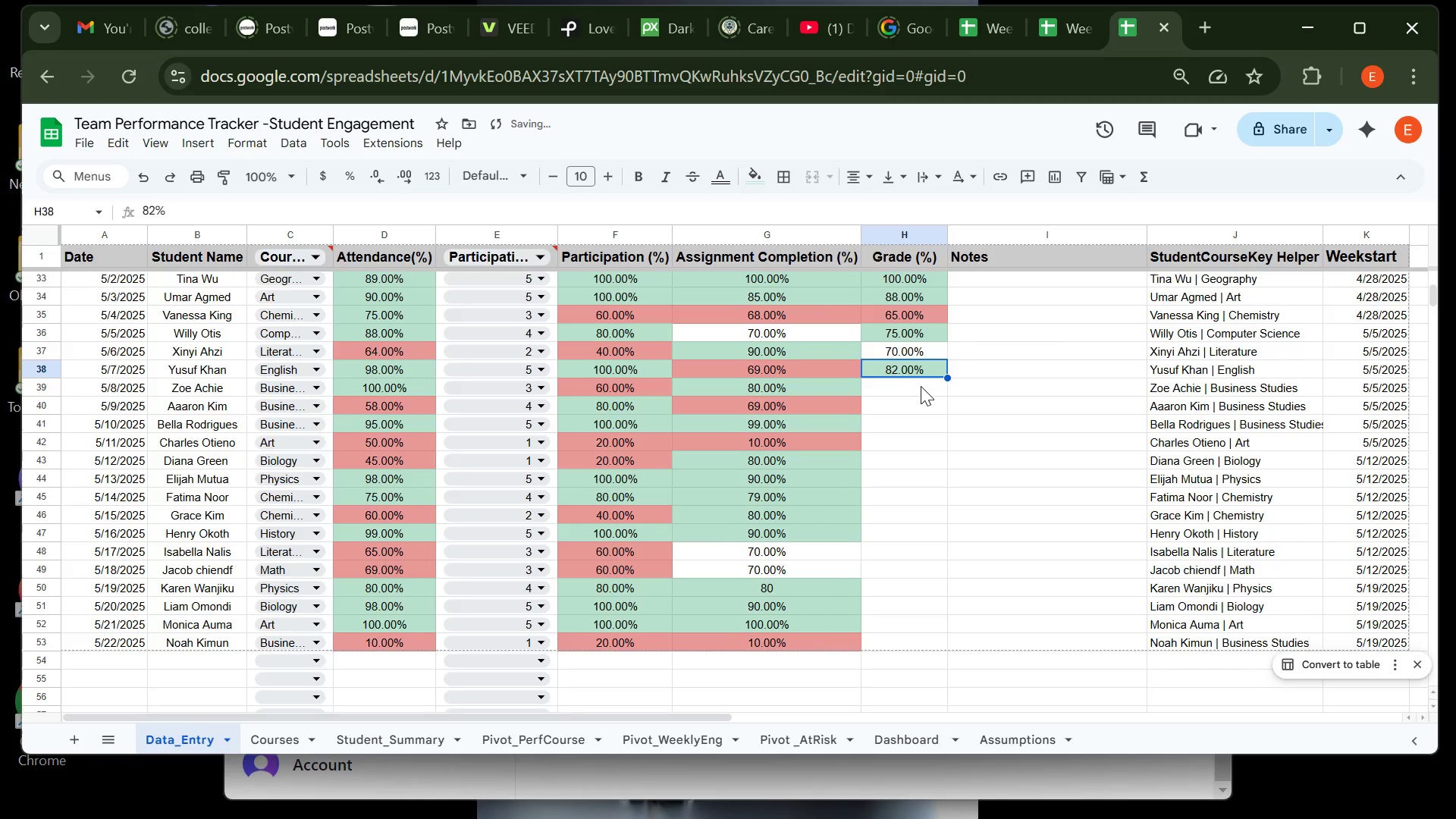 
left_click([921, 386])
 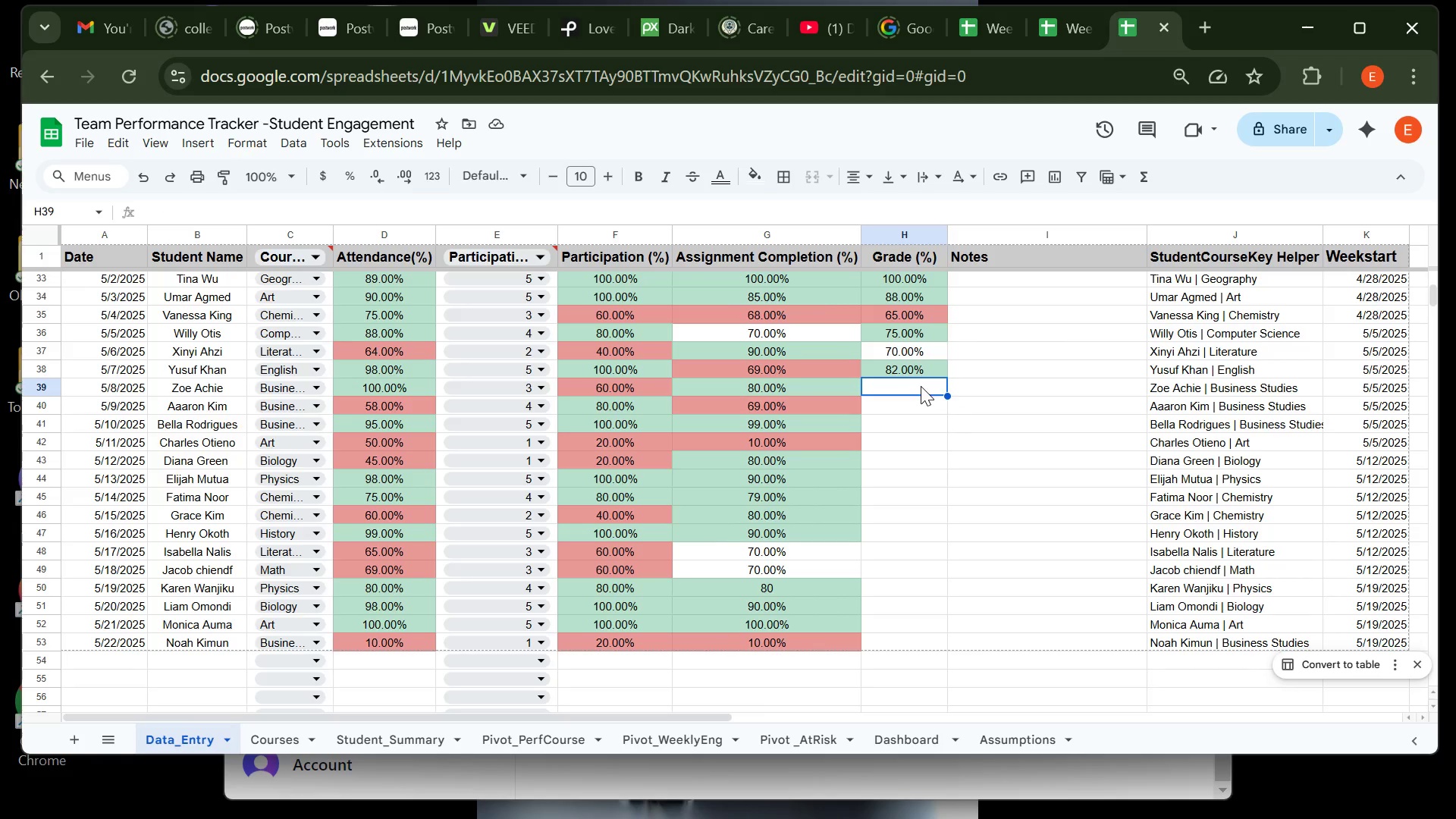 
wait(9.68)
 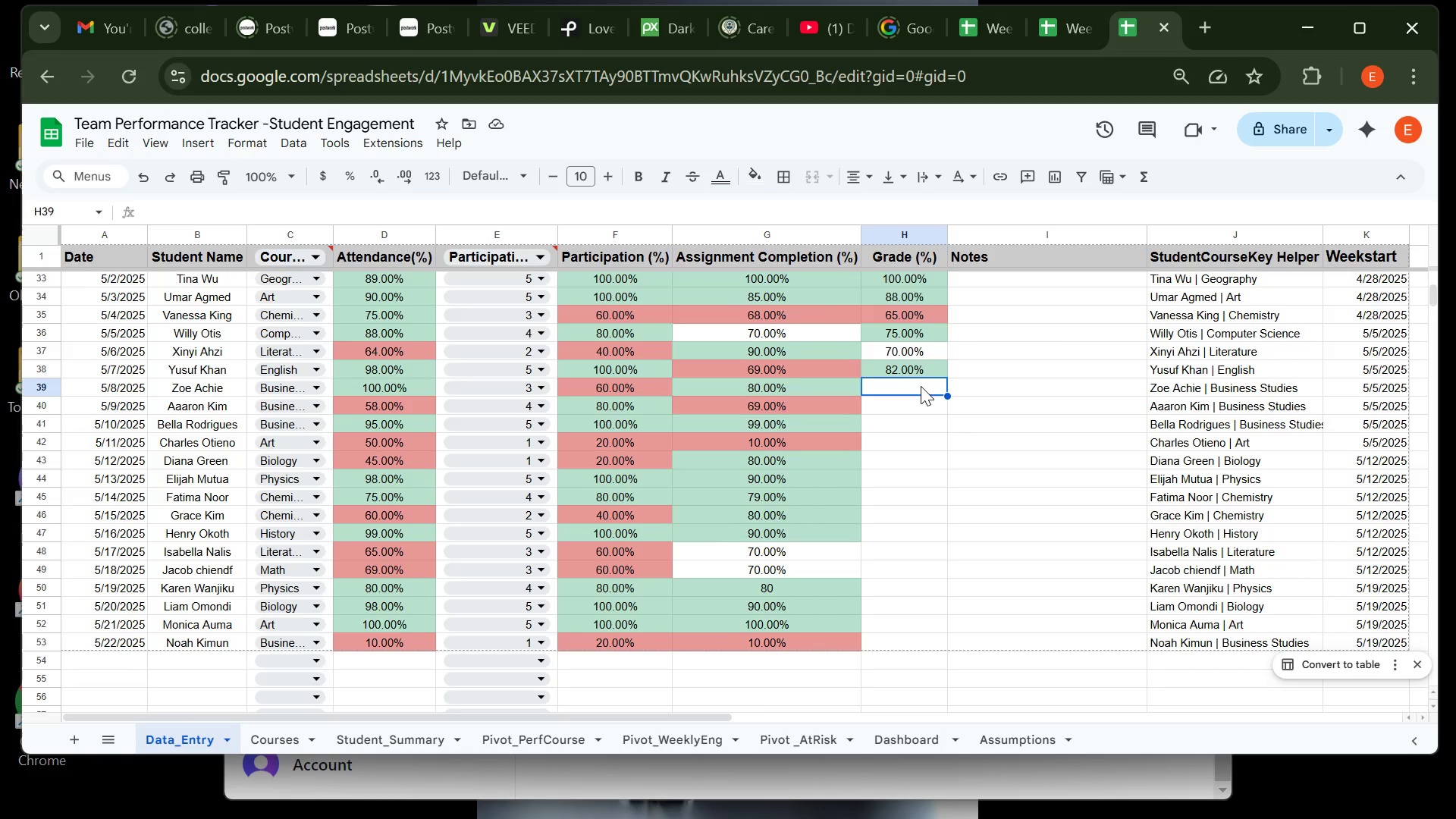 
left_click([875, 366])
 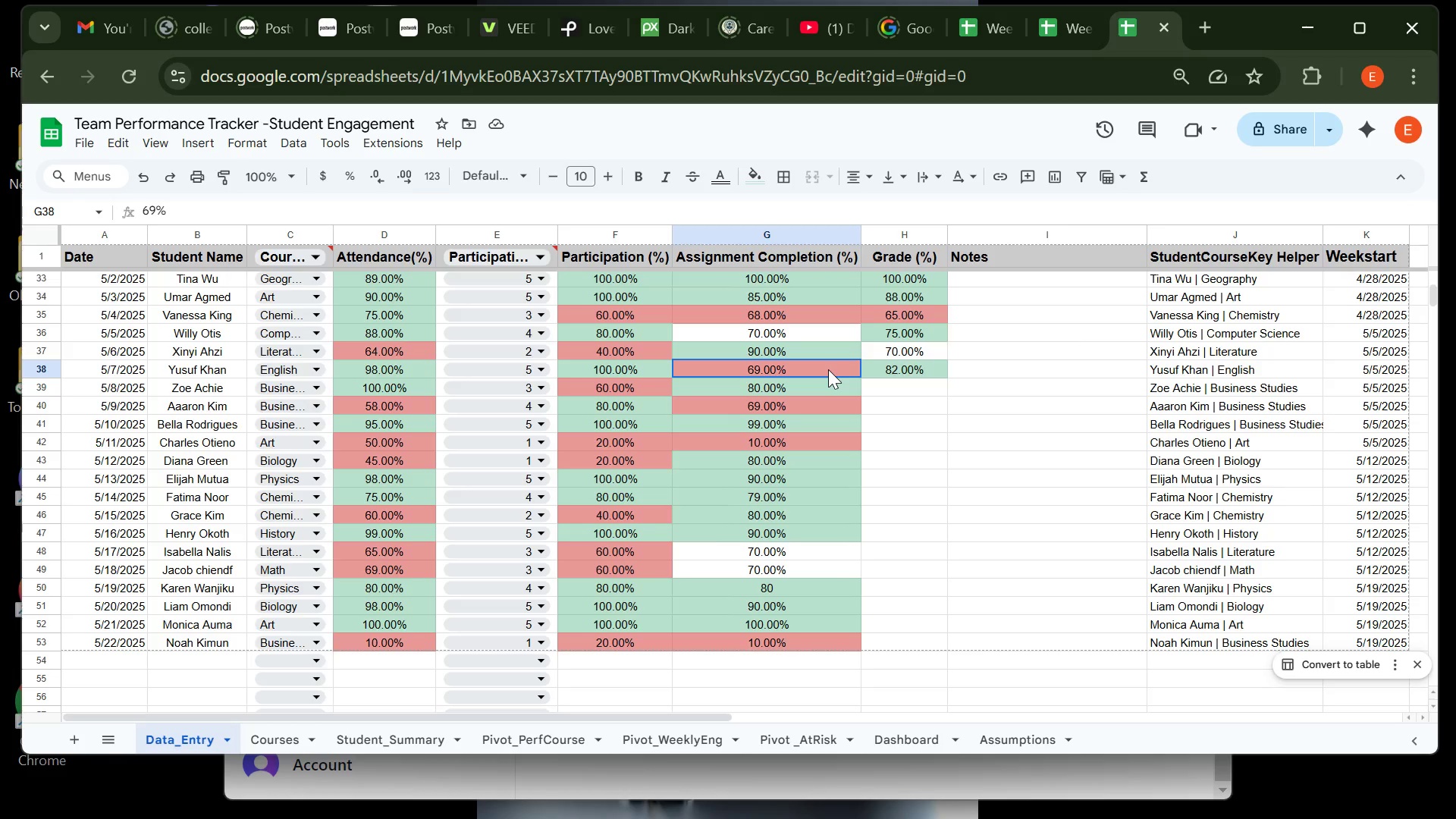 
left_click([828, 369])
 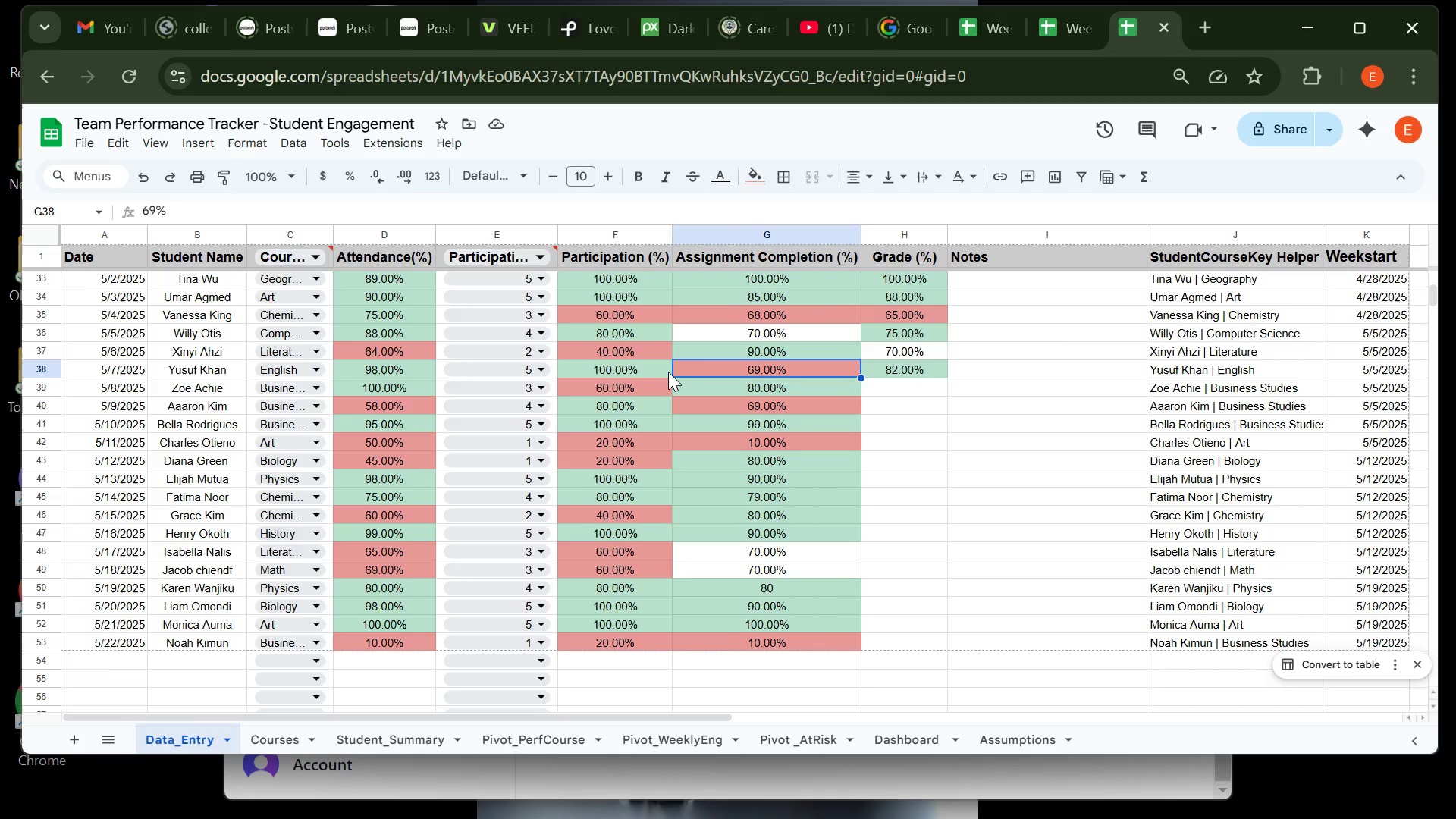 
left_click([668, 372])
 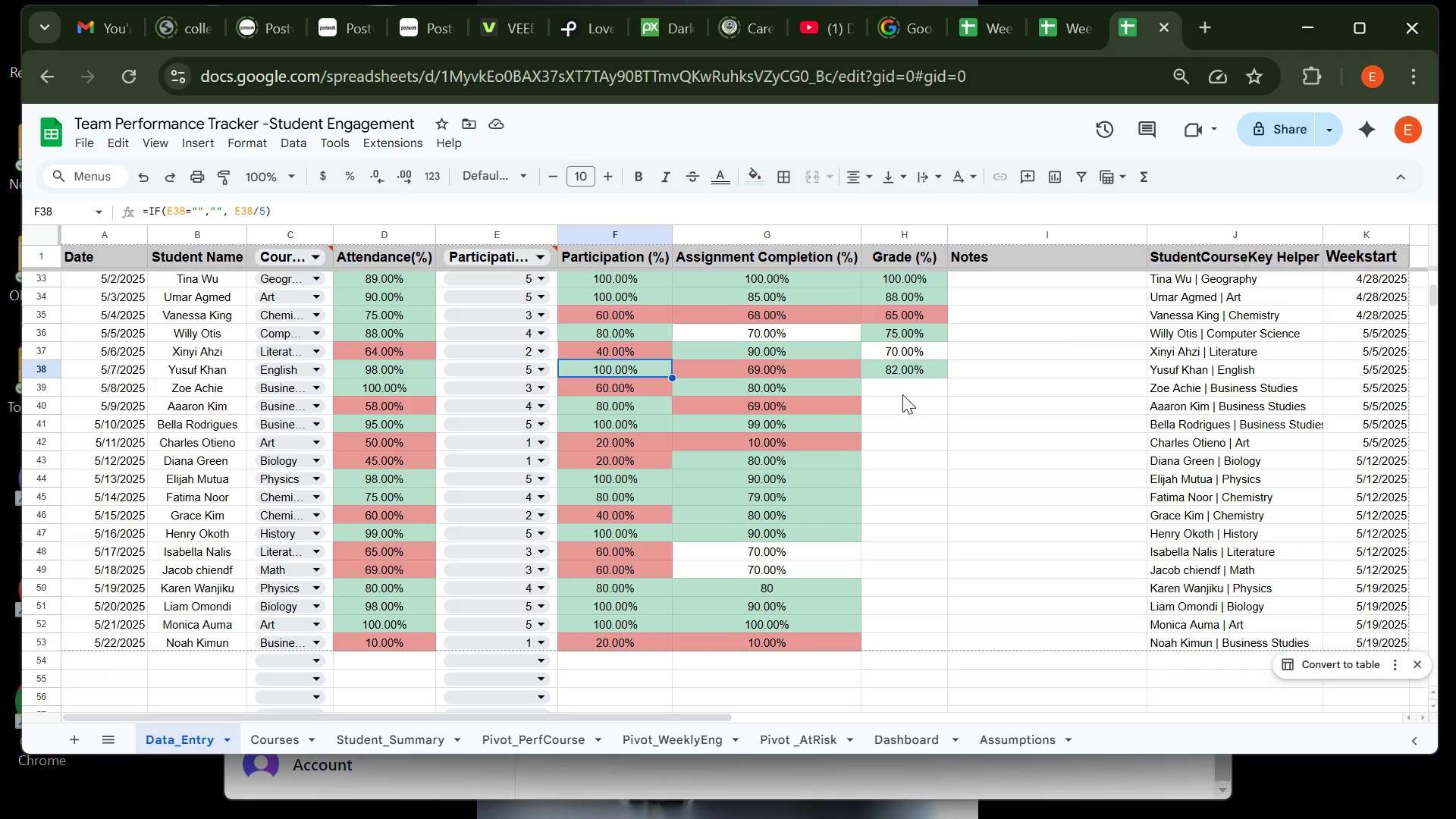 
left_click([903, 391])
 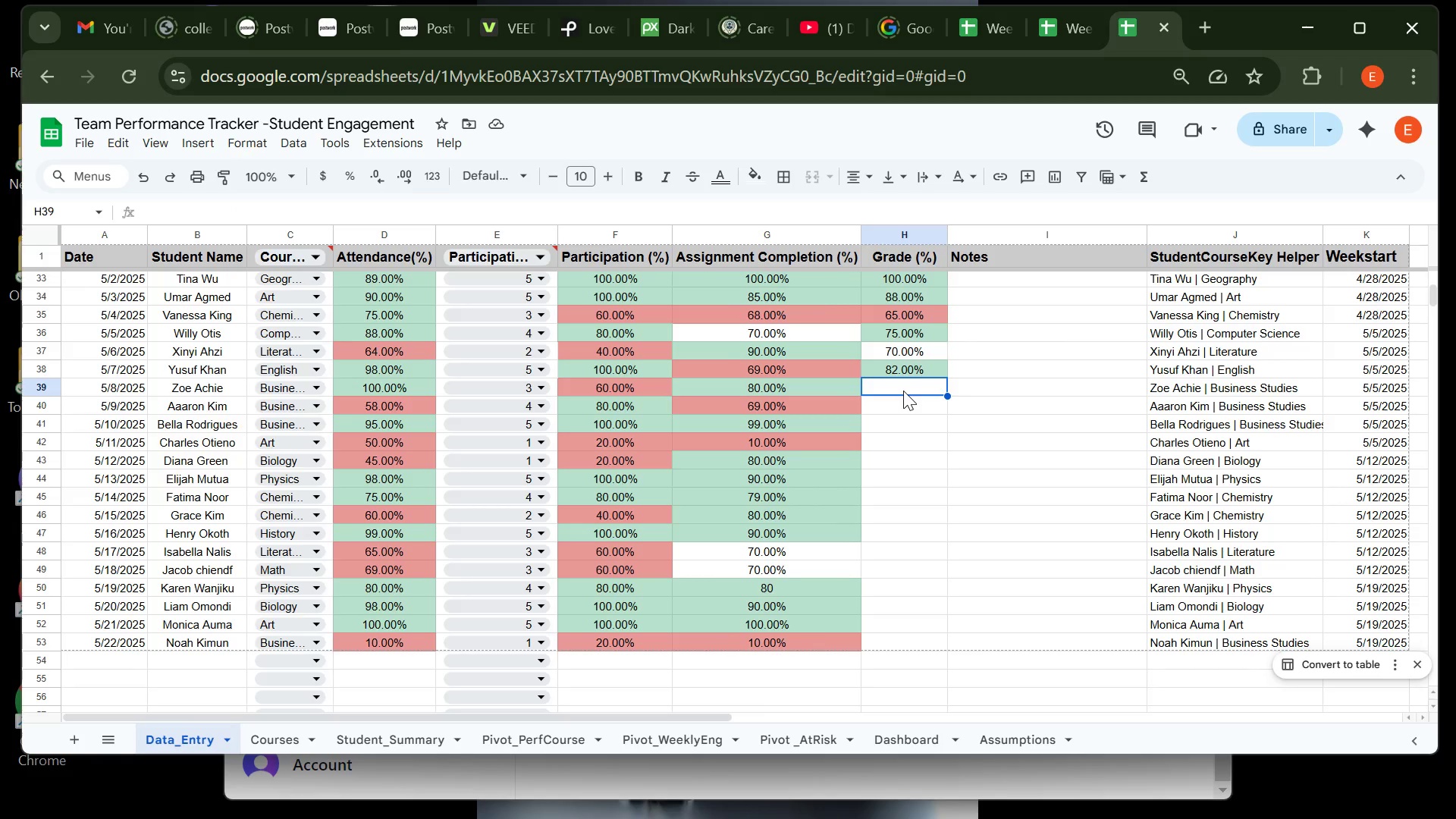 
wait(22.3)
 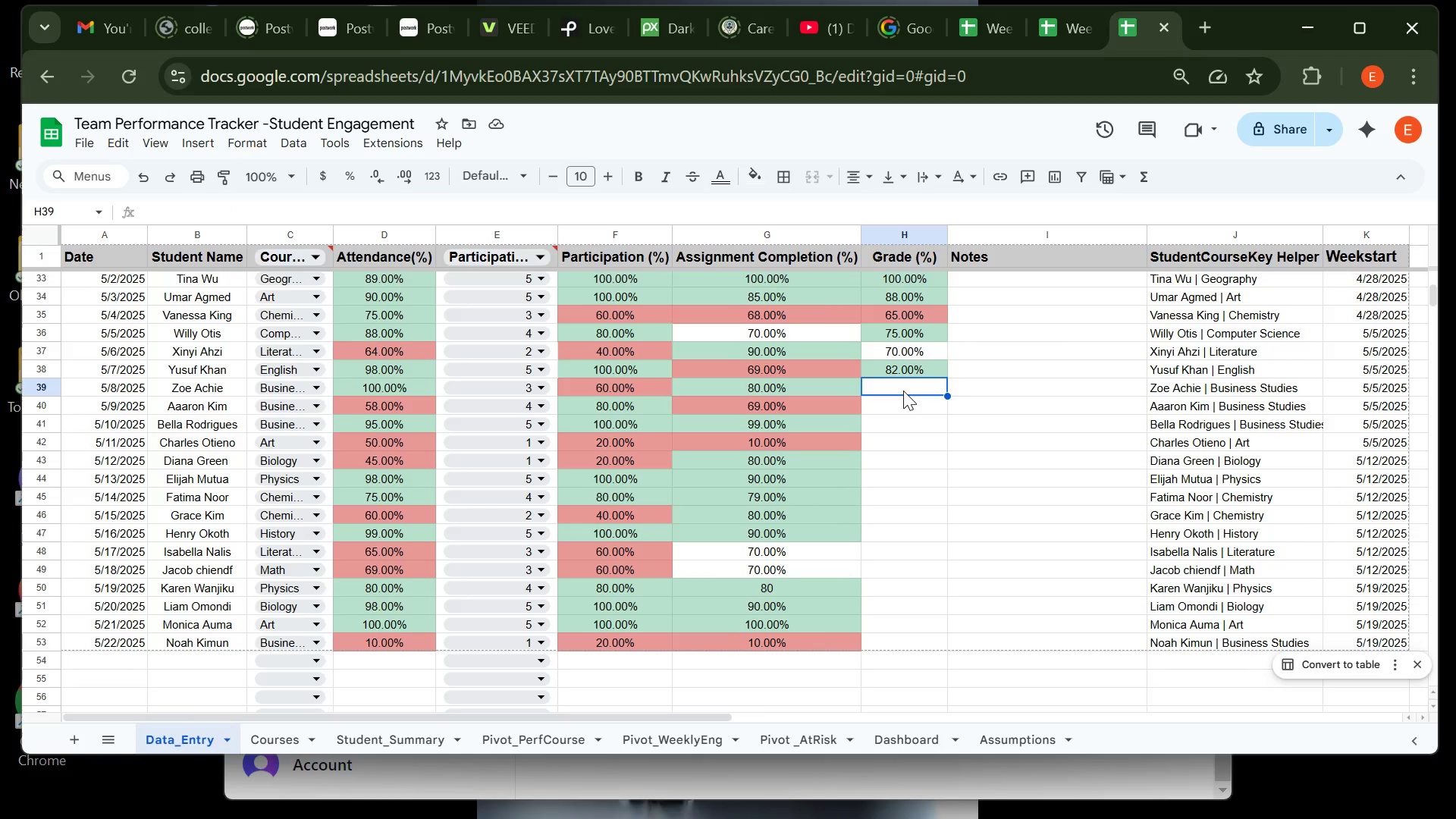 
type(75)
 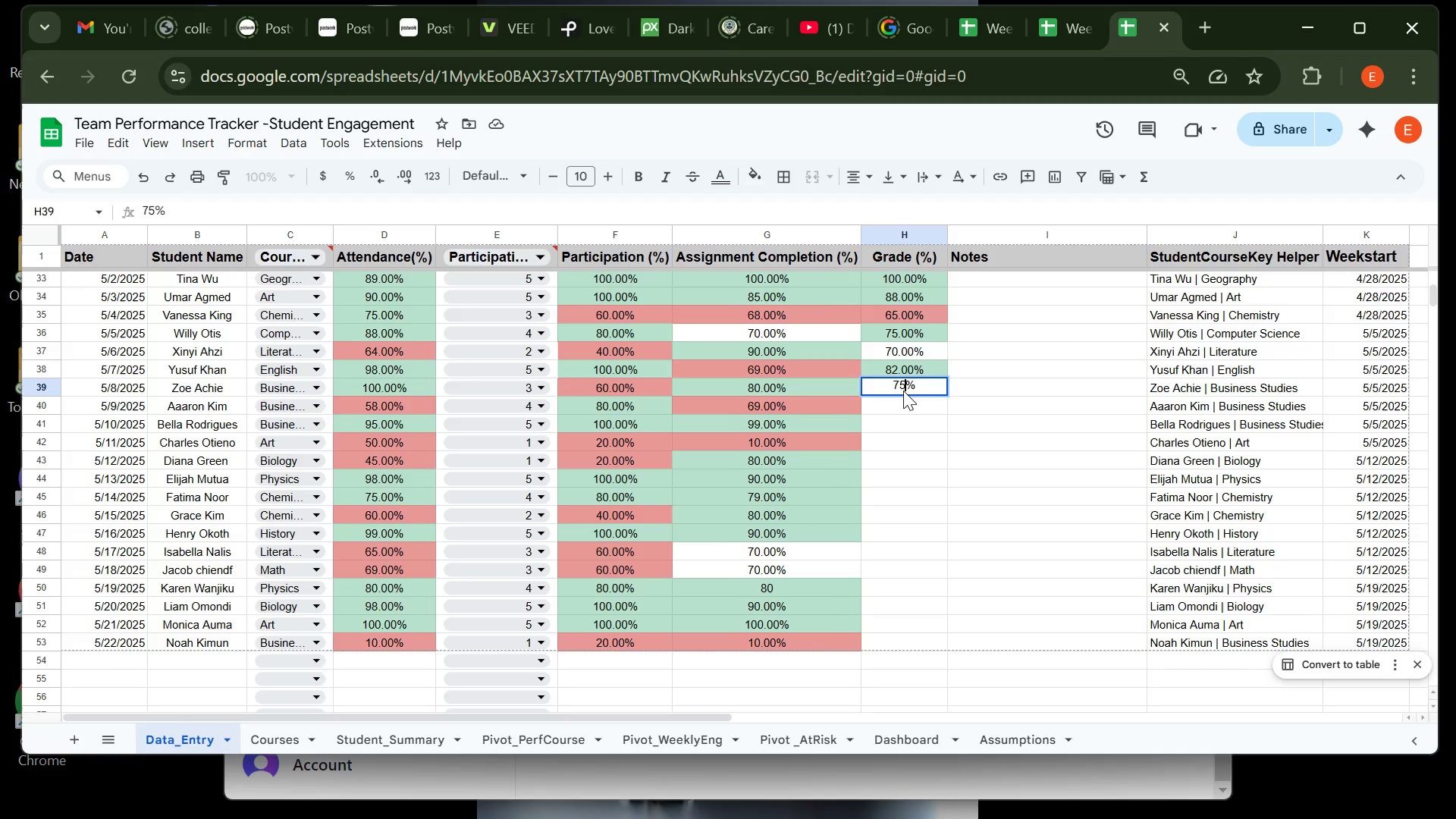 
key(Enter)
 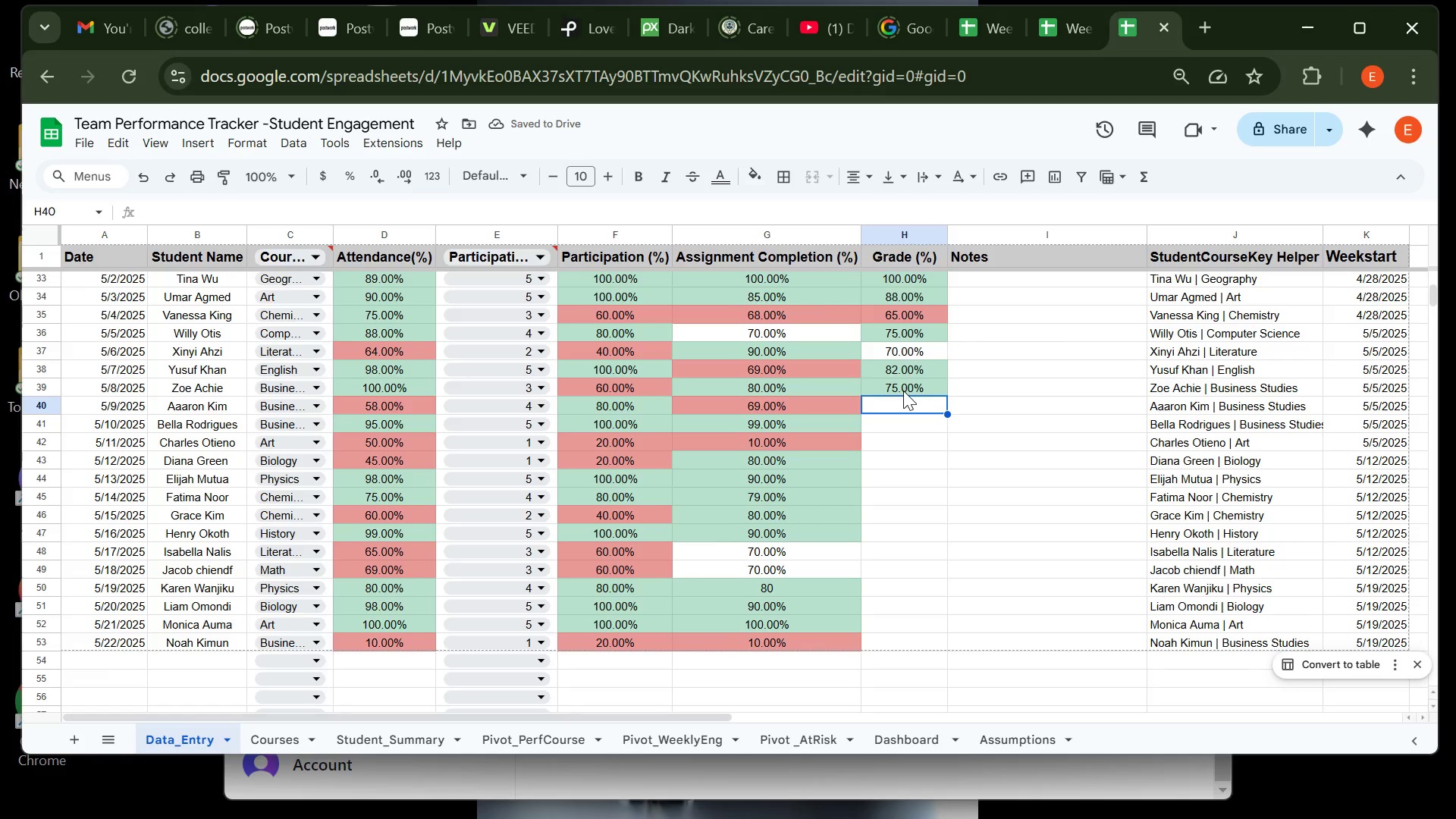 
wait(5.58)
 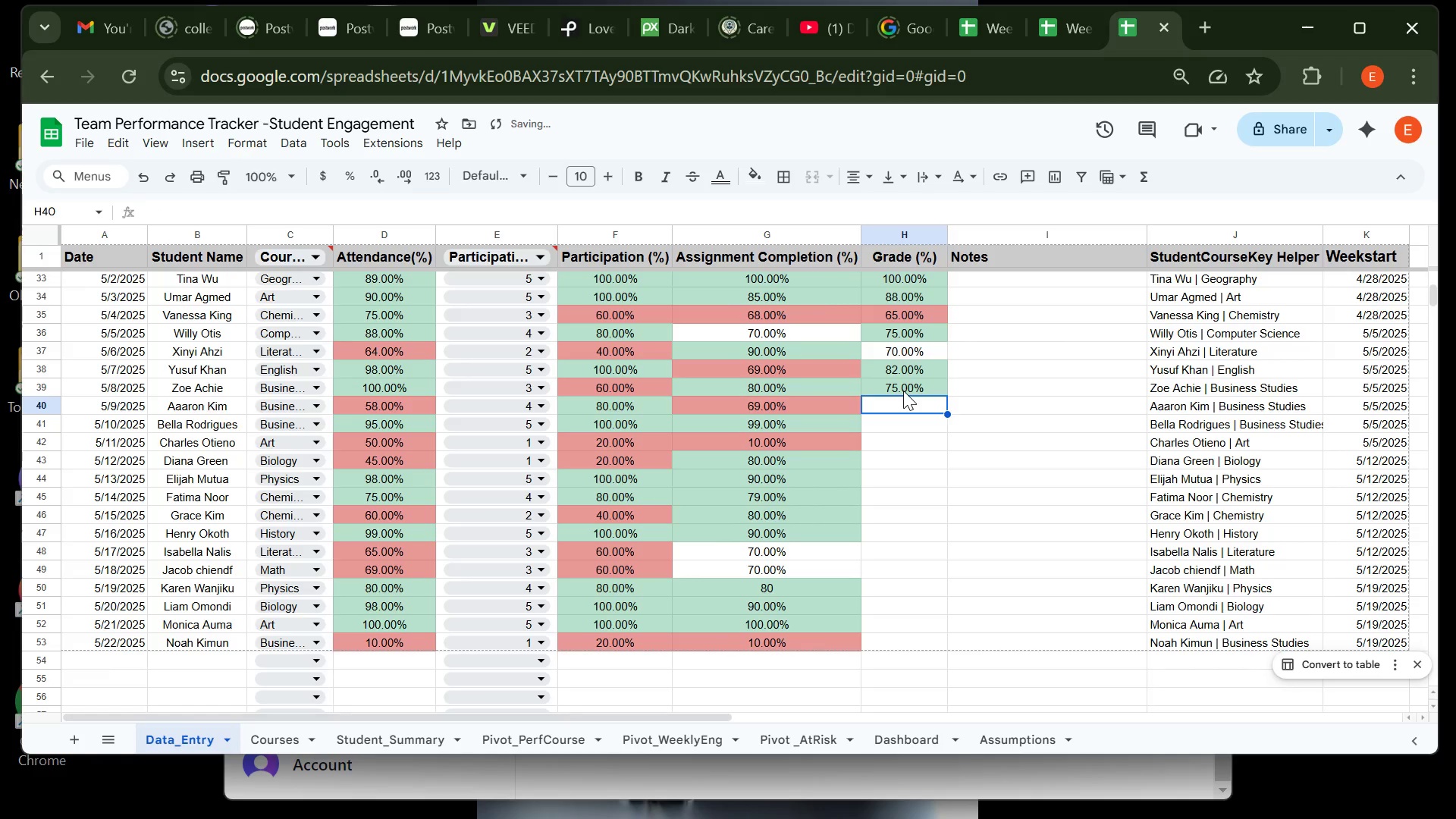 
type(69)
 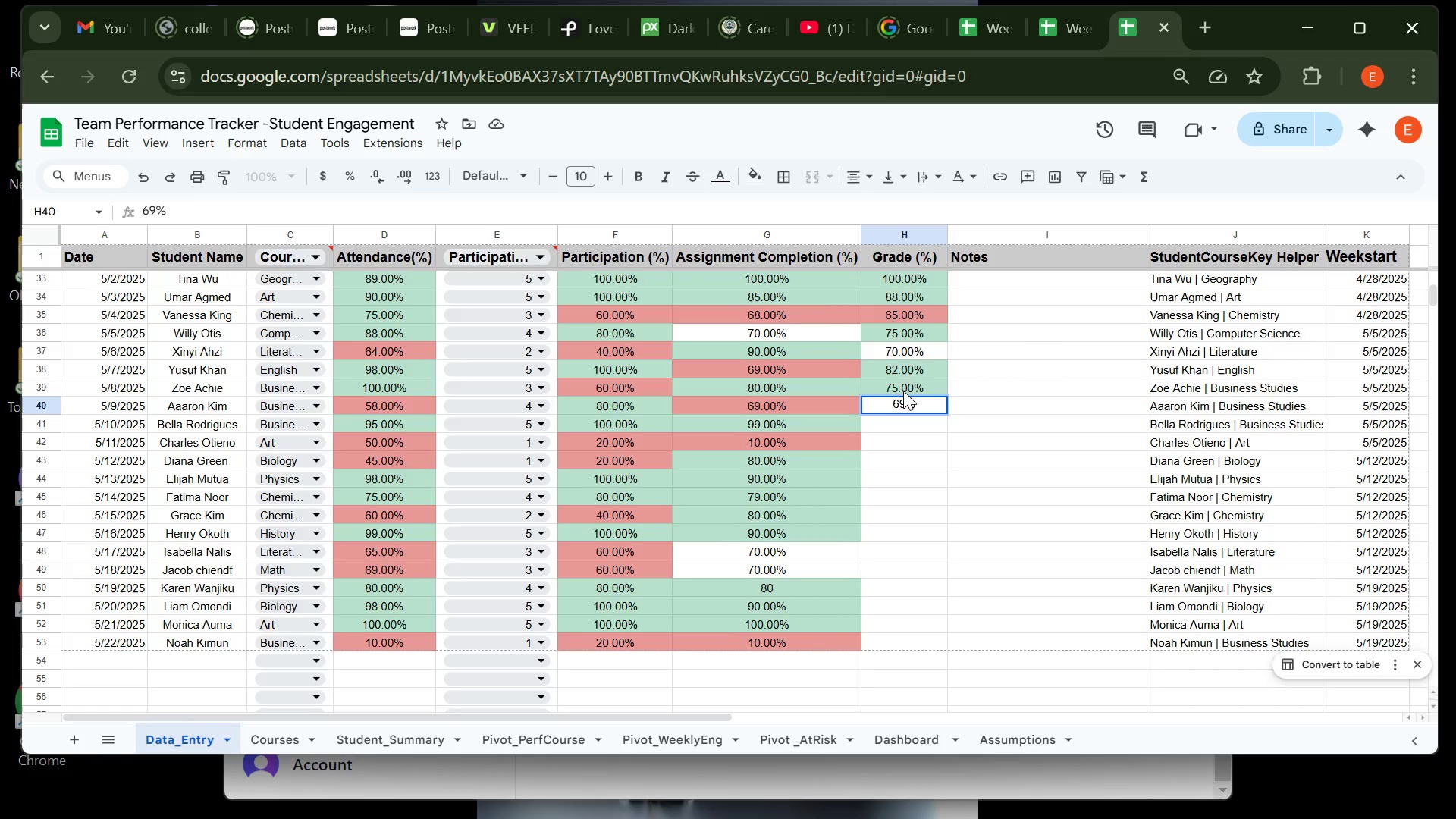 
key(Enter)
 